 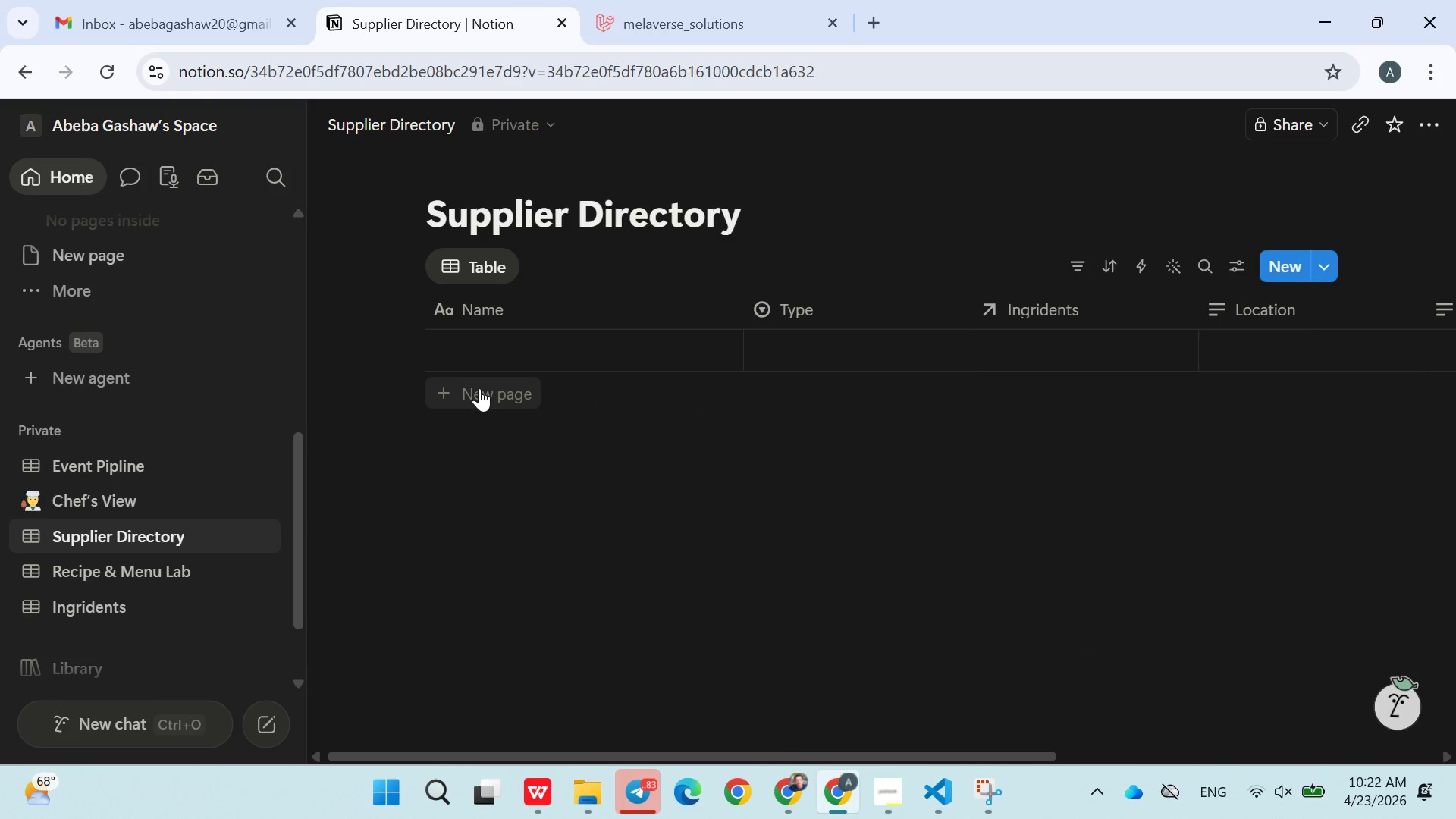 
left_click_drag(start_coordinate=[479, 388], to_coordinate=[491, 306])
 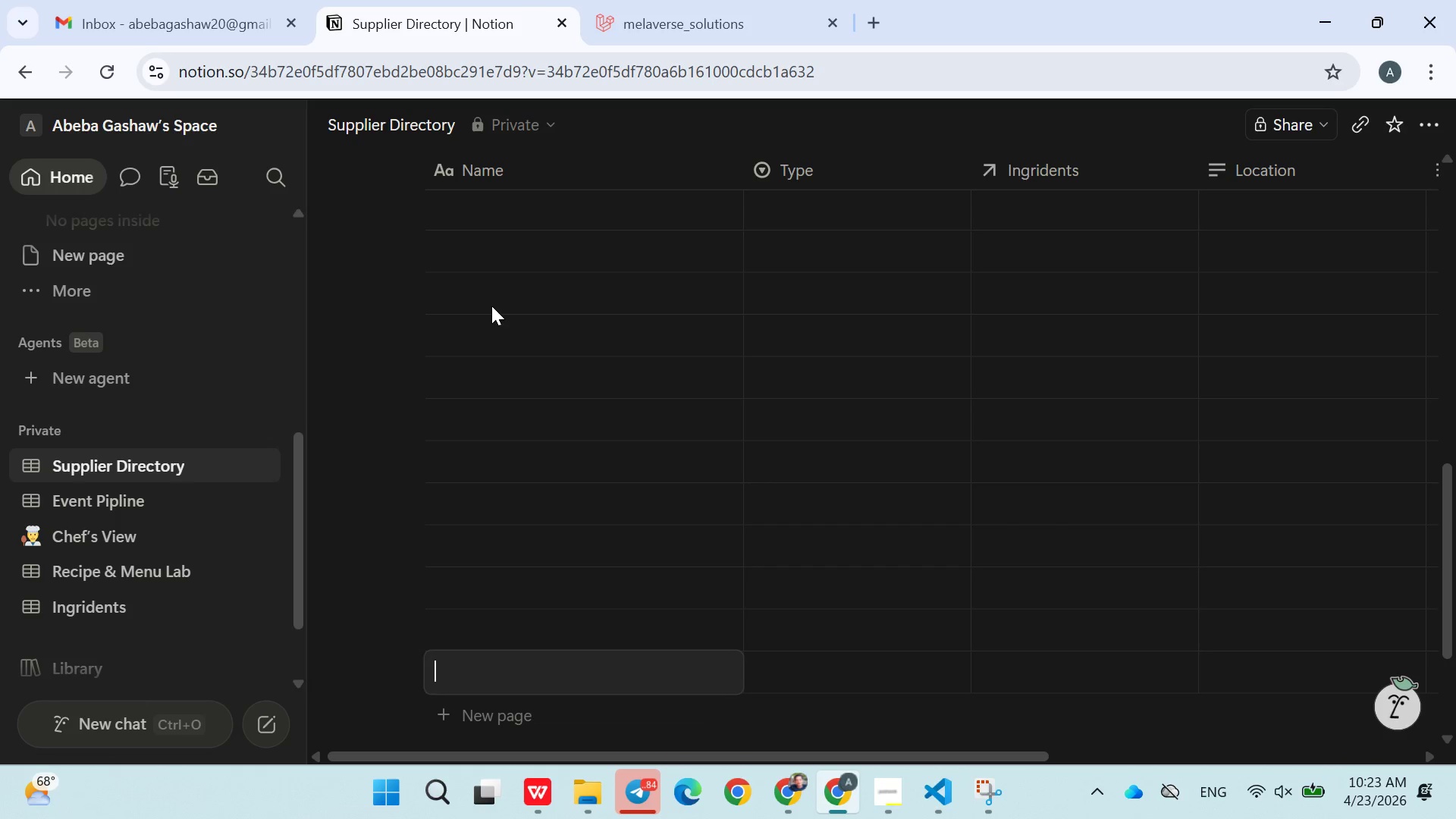 
left_click_drag(start_coordinate=[491, 306], to_coordinate=[344, 444])
 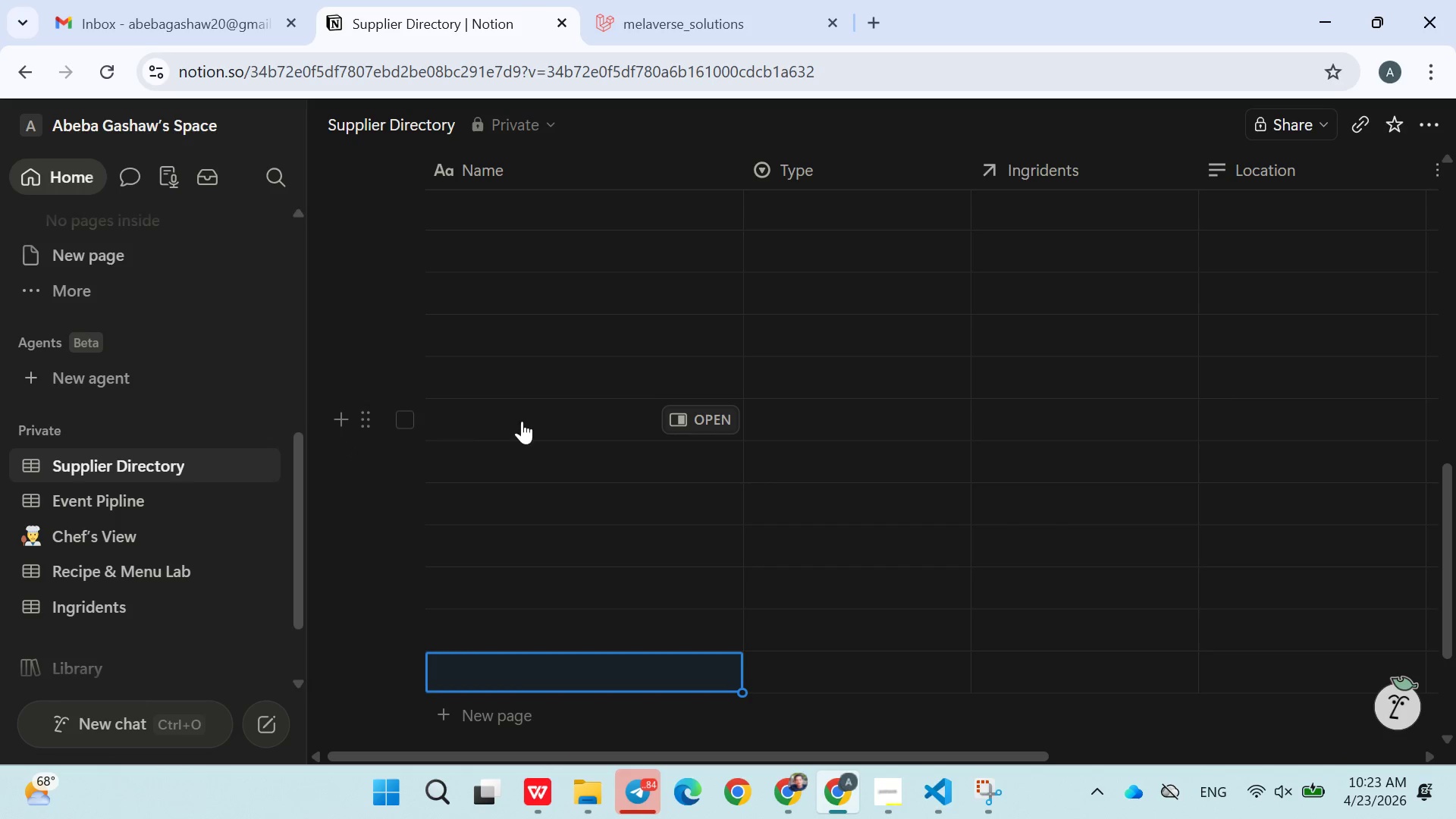 
left_click([344, 444])
 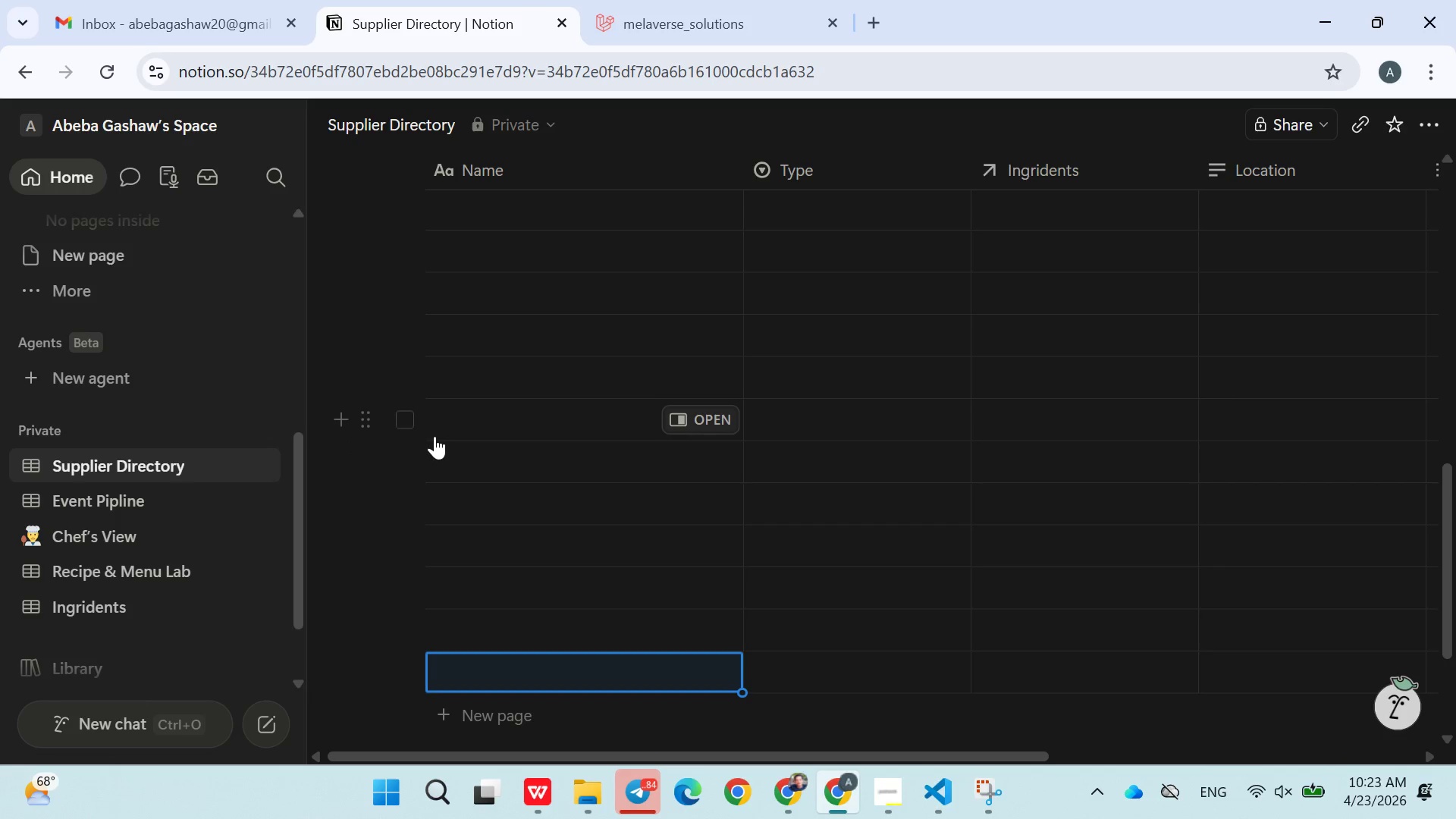 
mouse_move([513, 403])
 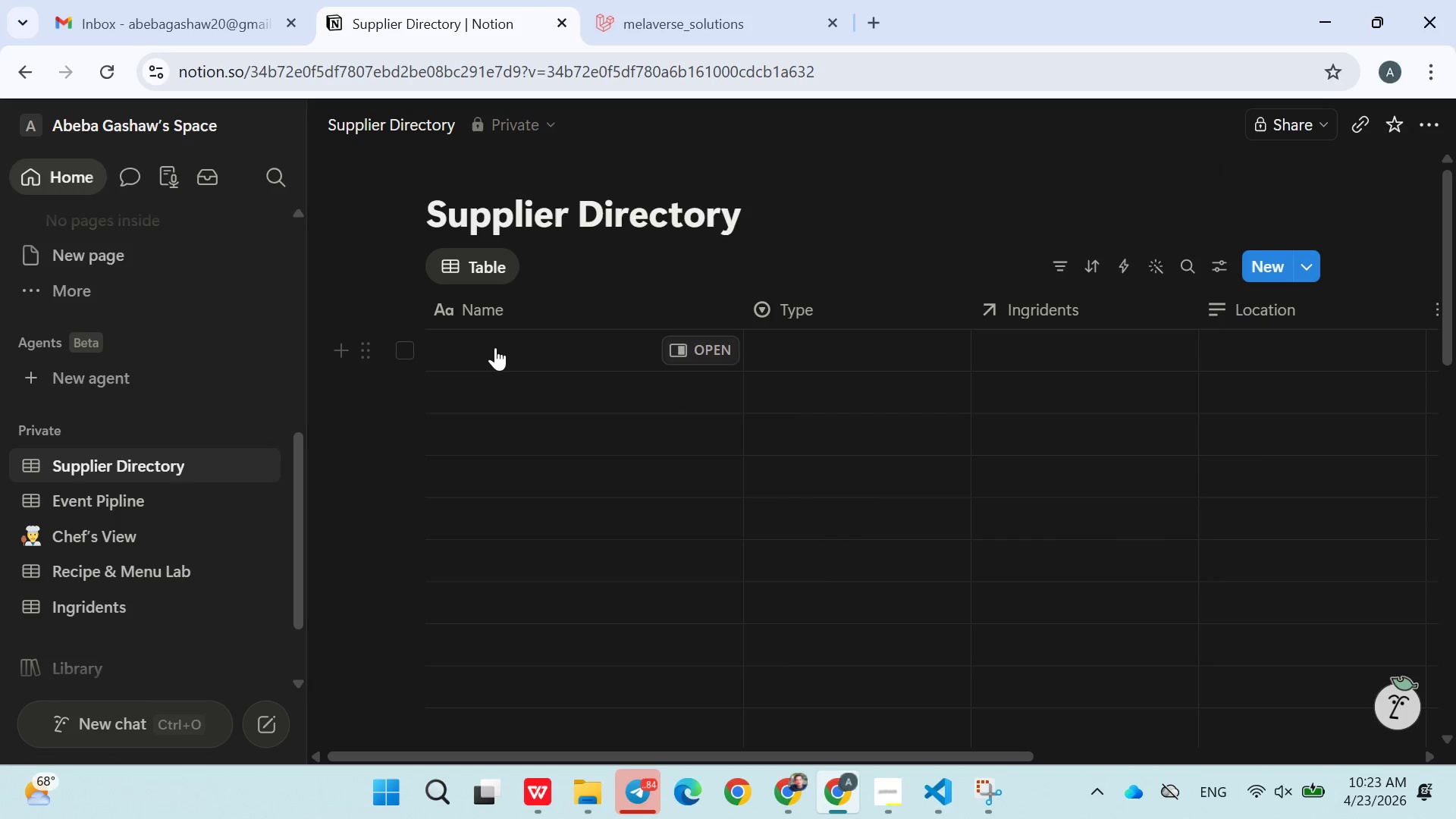 
left_click([495, 347])
 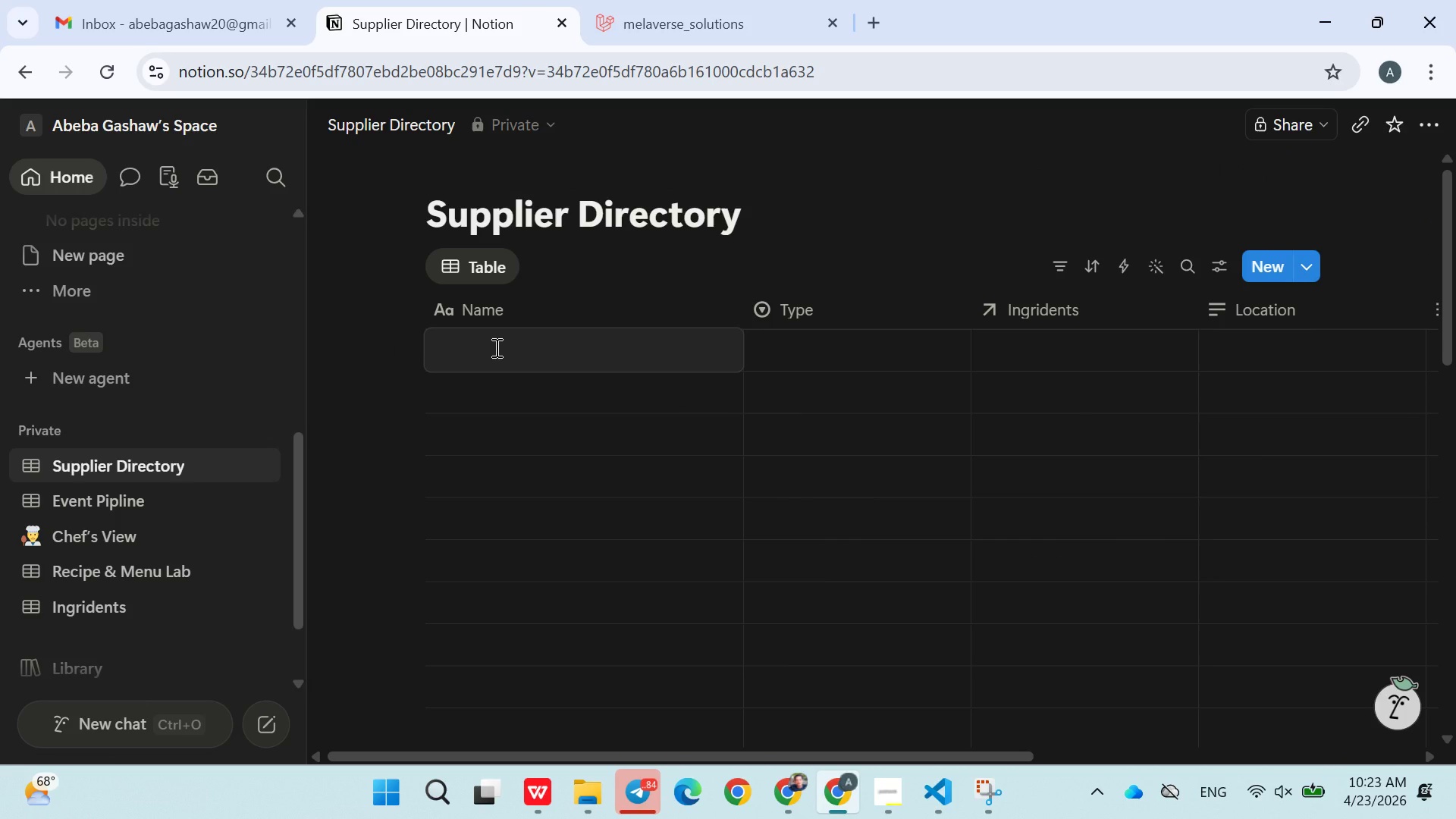 
left_click([495, 347])
 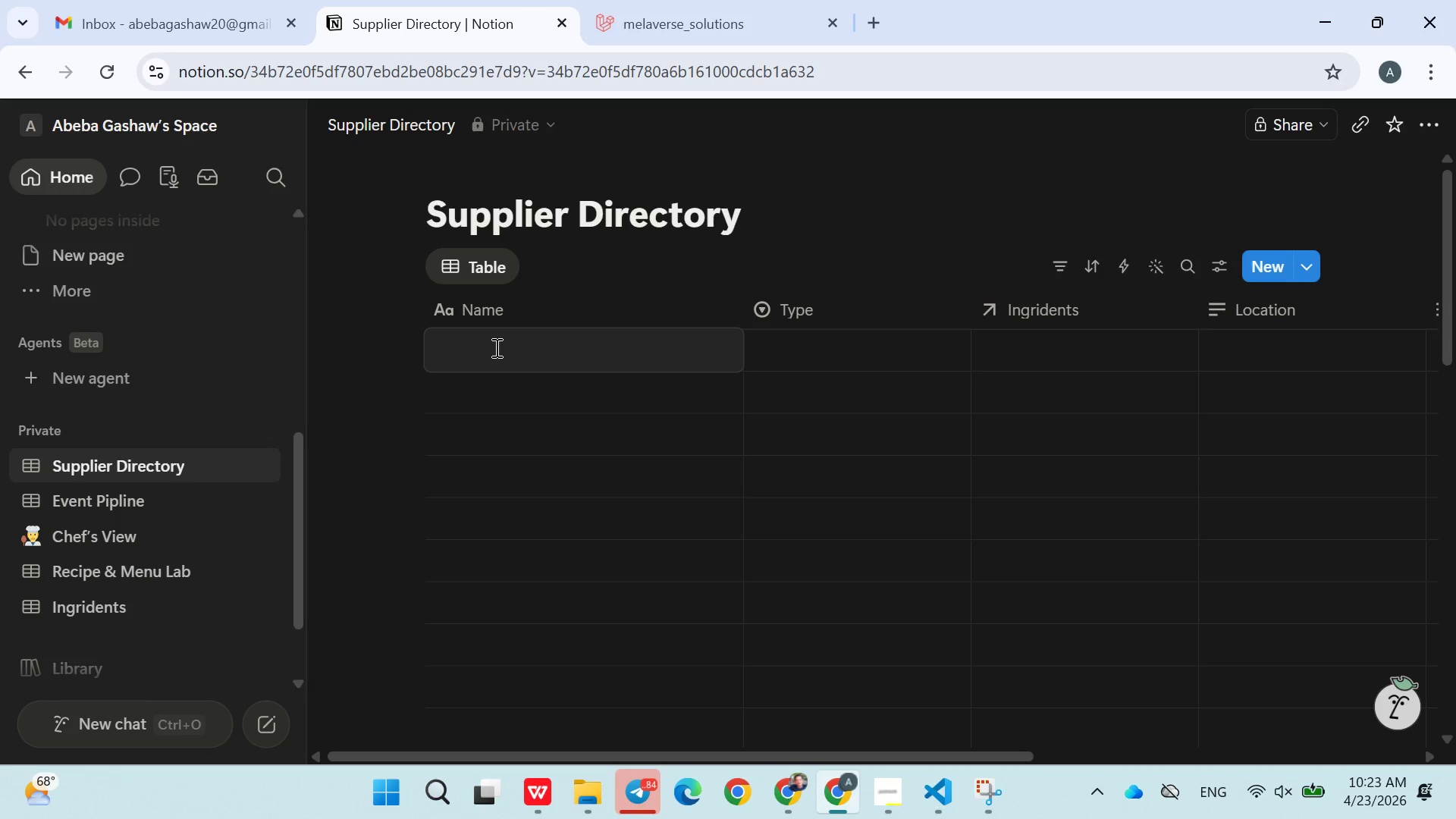 
type(G)
key(Backspace)
type(Highln)
key(Backspace)
type(and )
 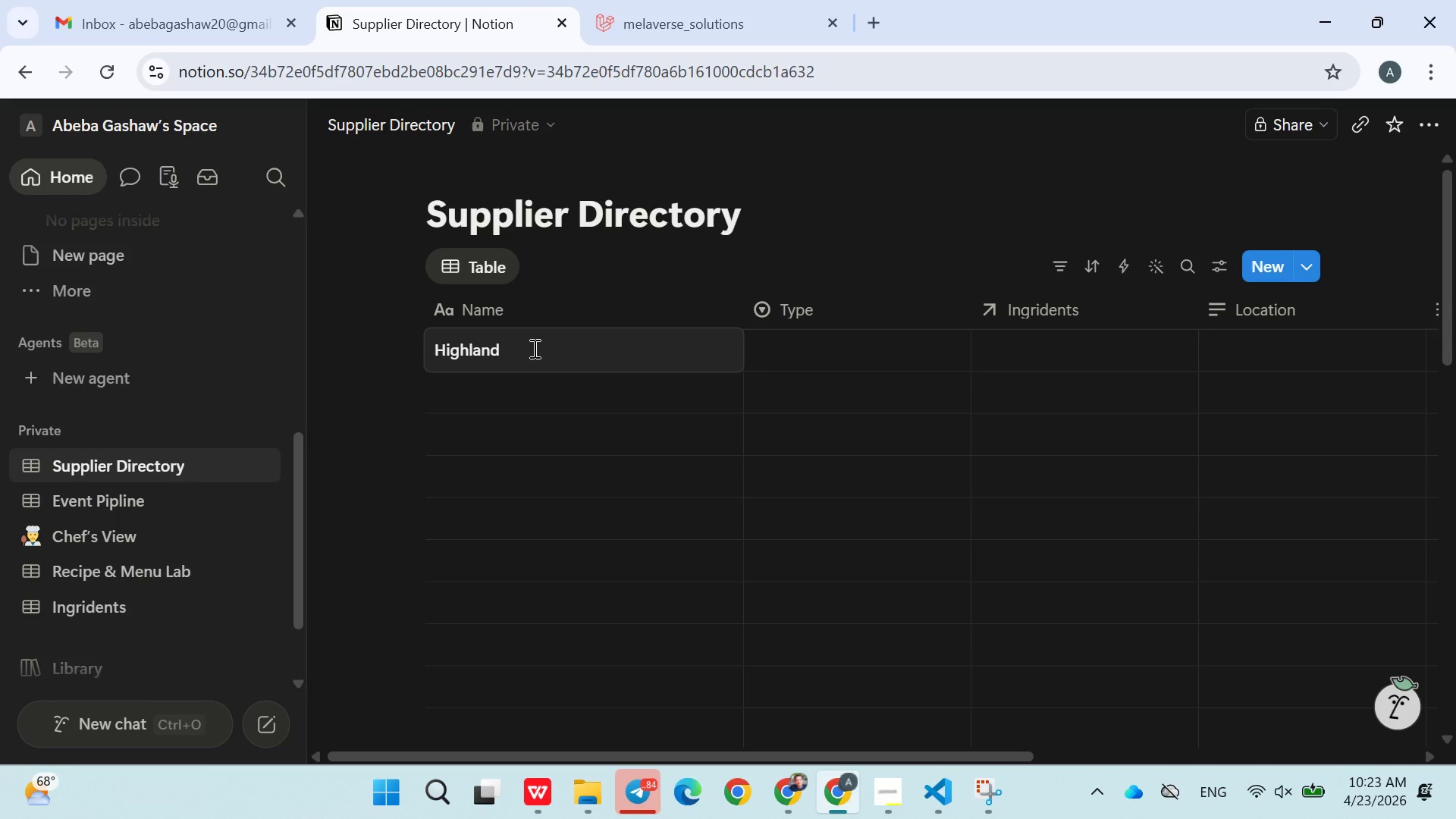 
type(Grain Collective)
 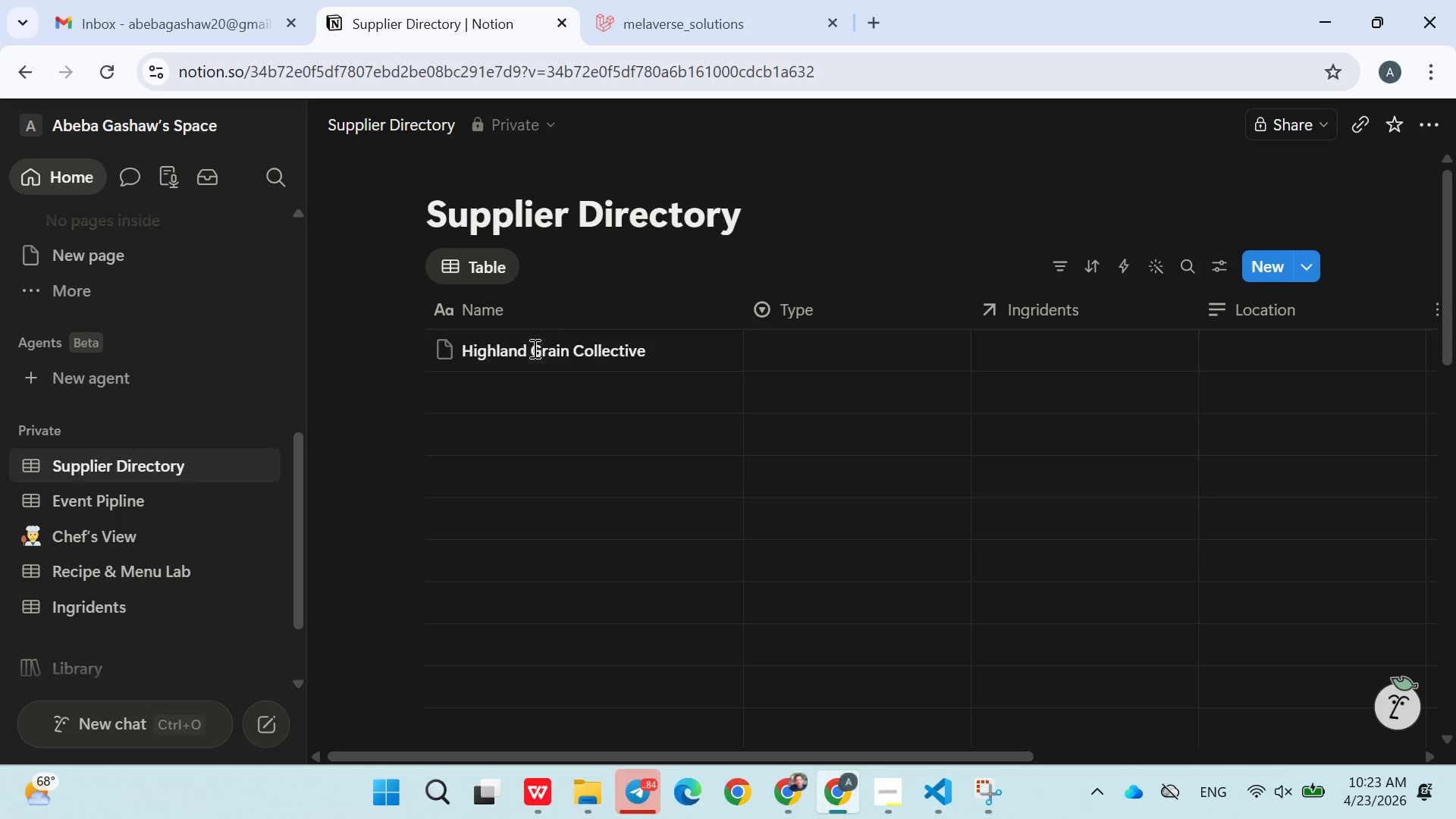 
key(Enter)
 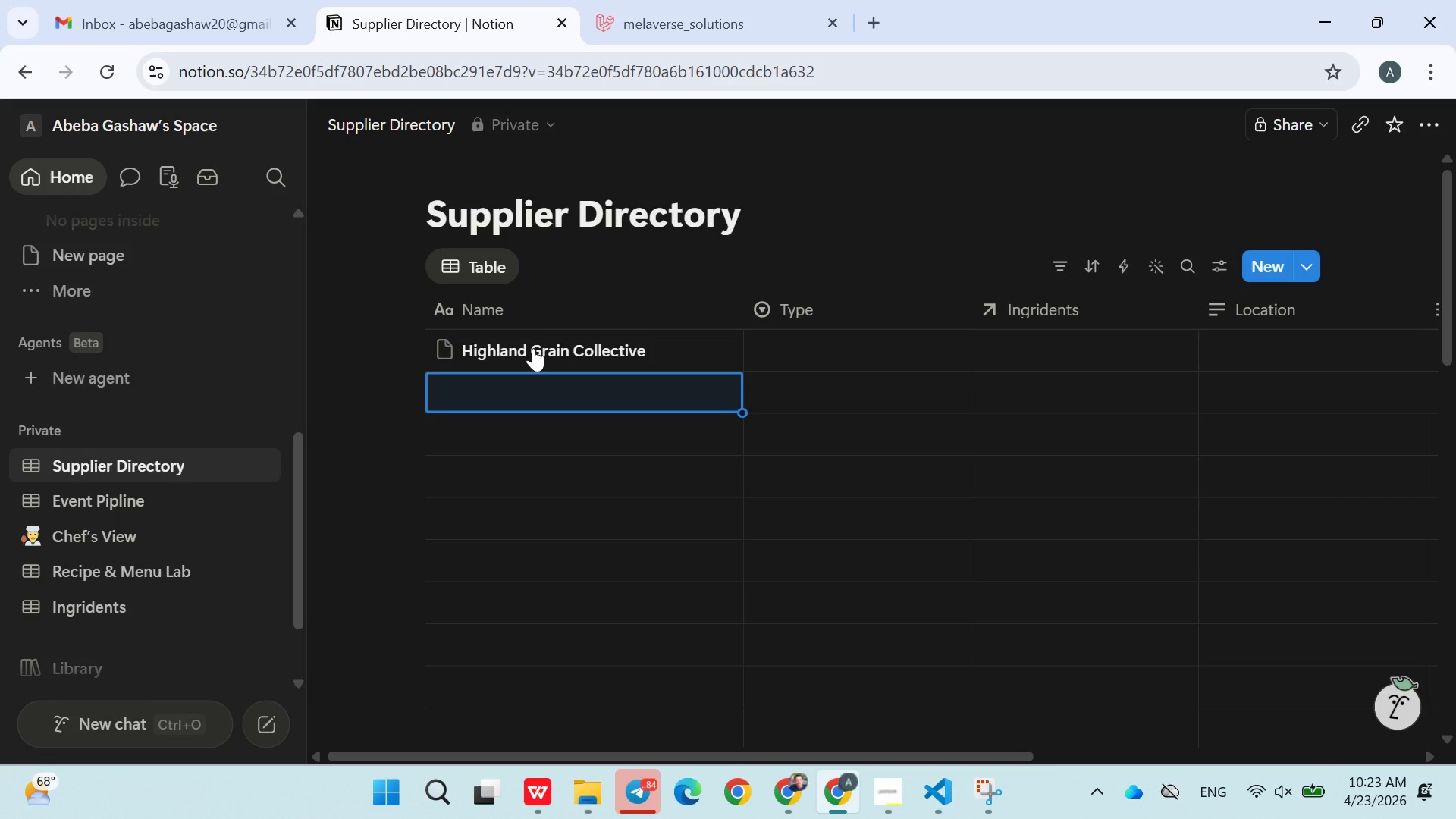 
type(Green )
key(Backspace)
type(Root Forgars)
 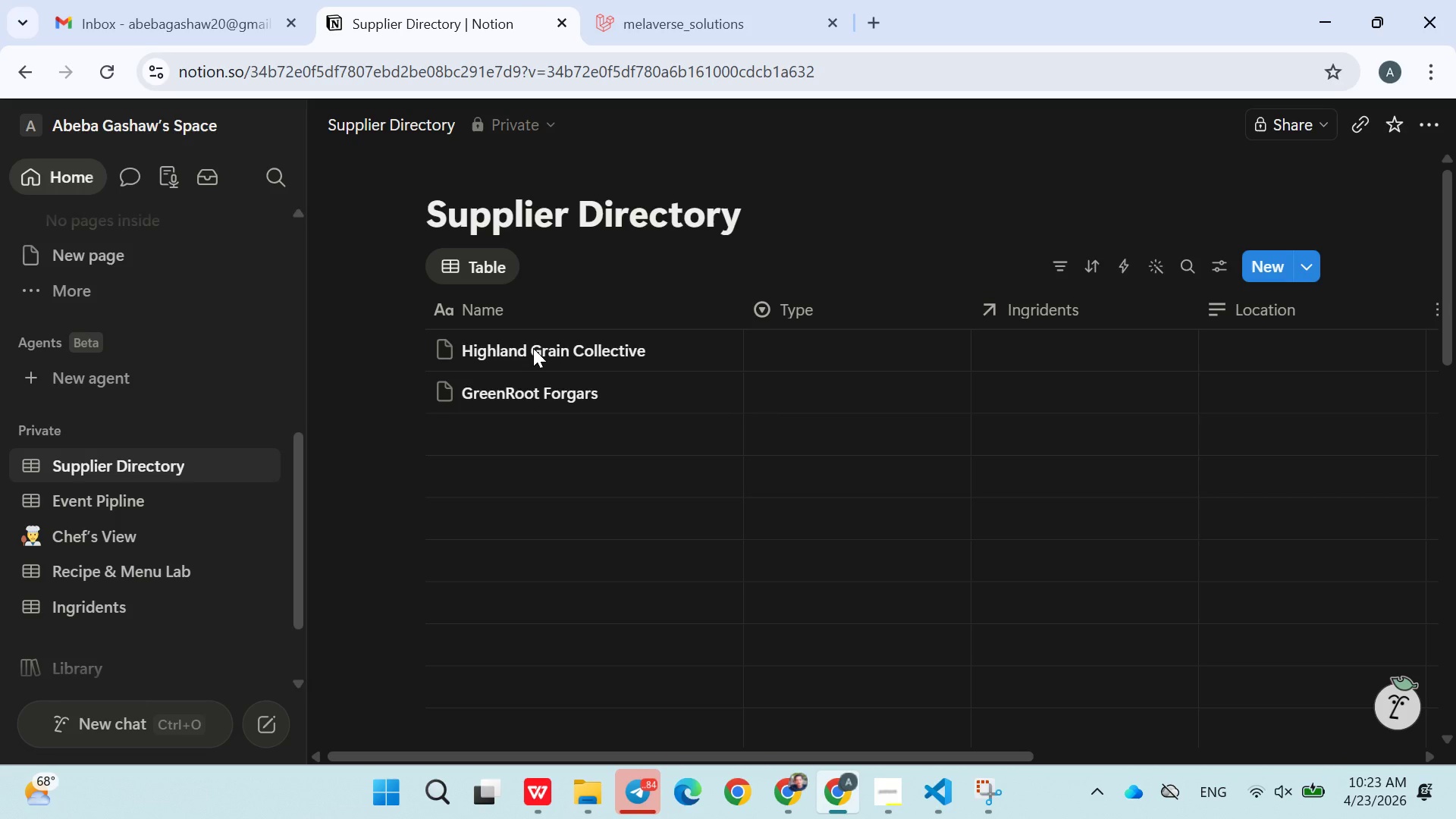 
 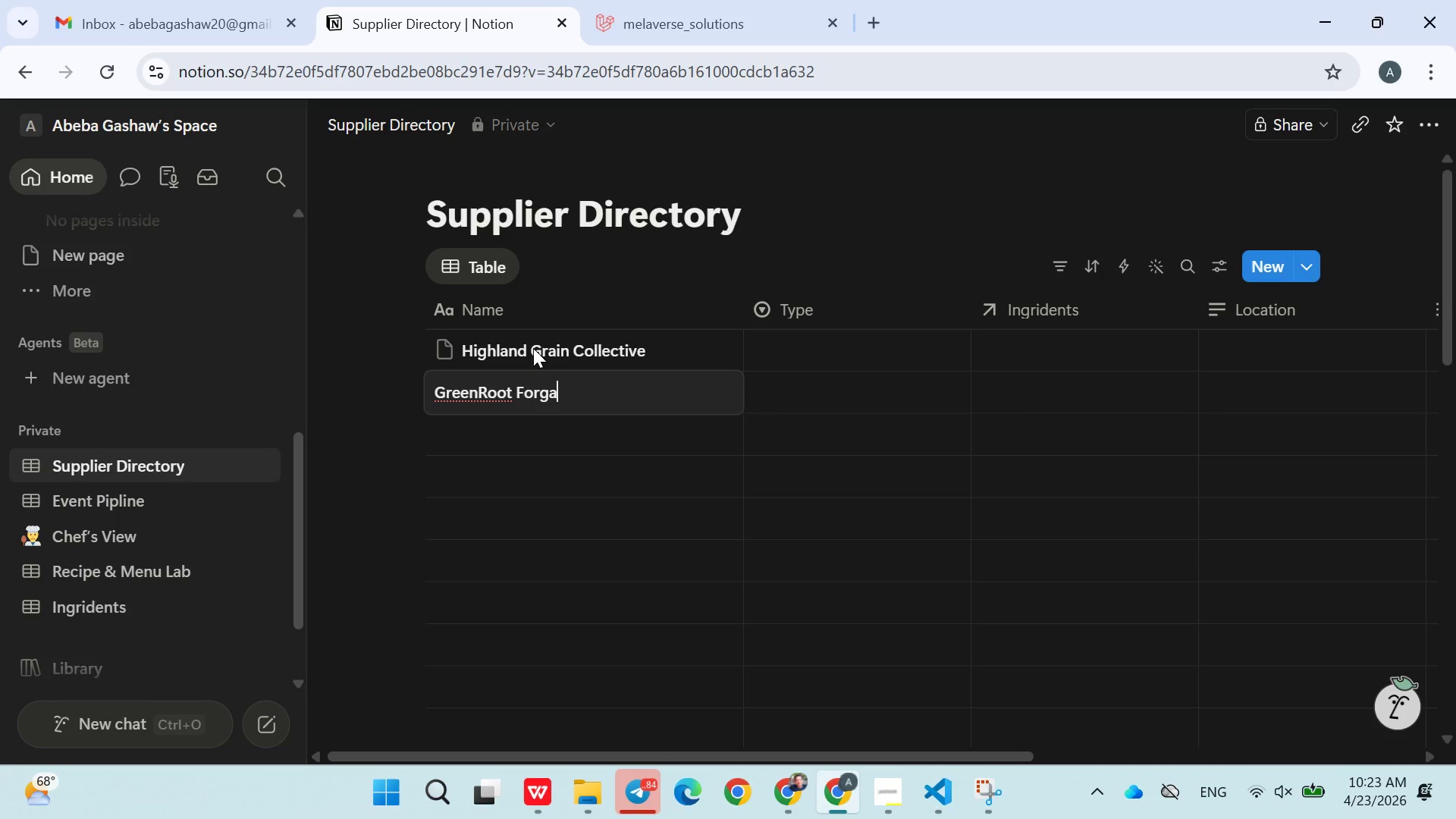 
key(Enter)
 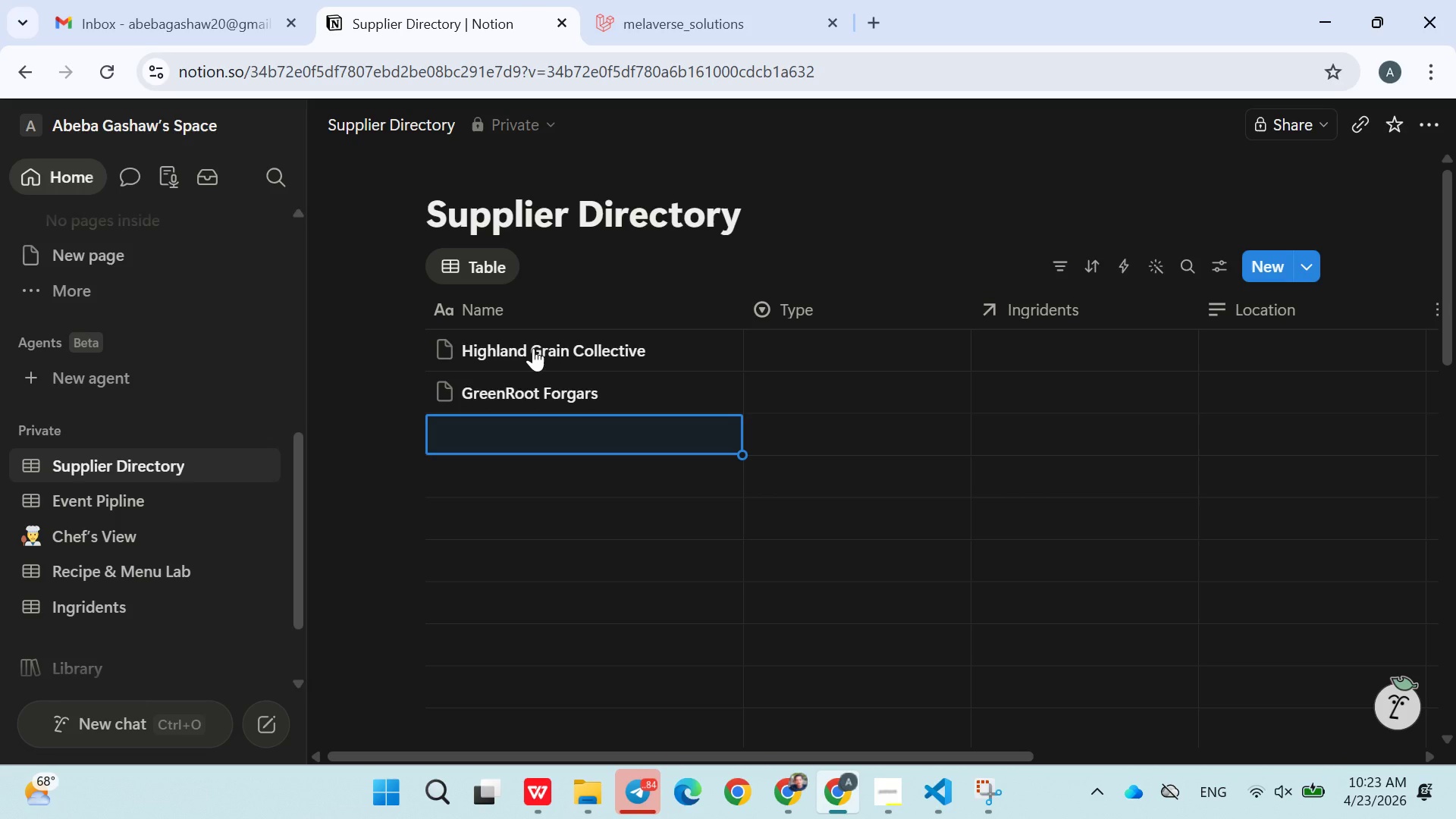 
type(Blue Valley Diary)
 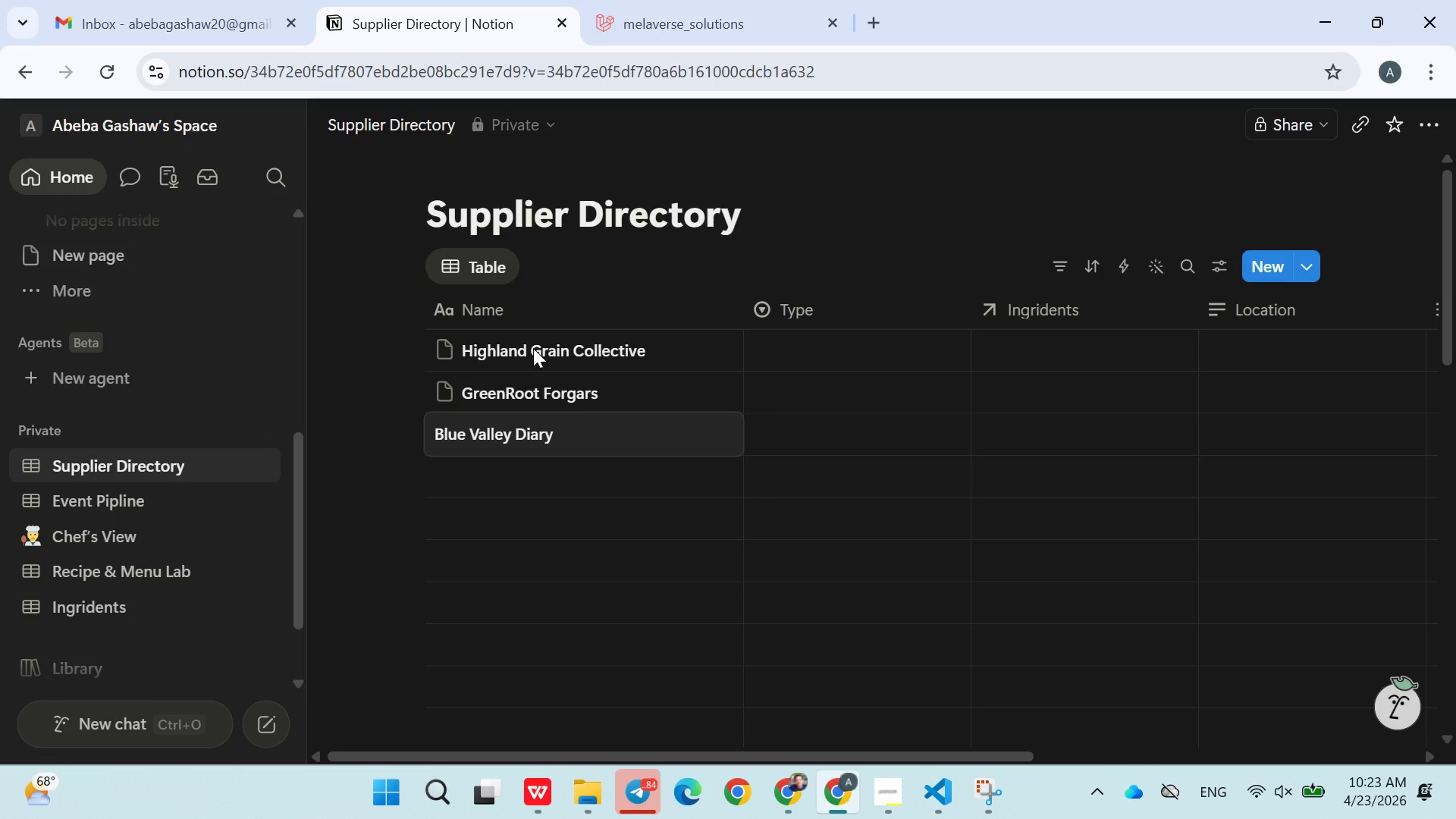 
key(Enter)
 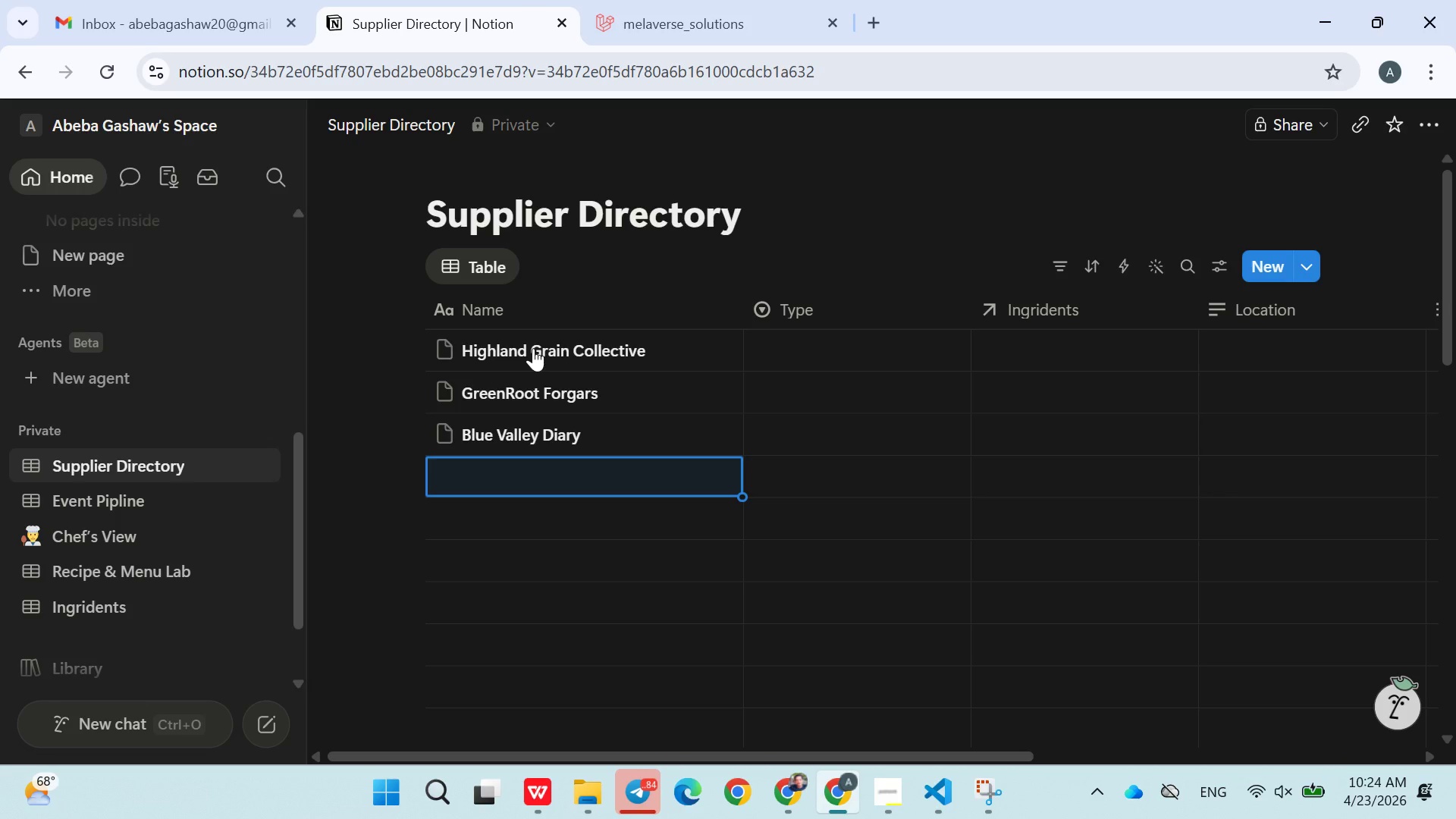 
wait(11.45)
 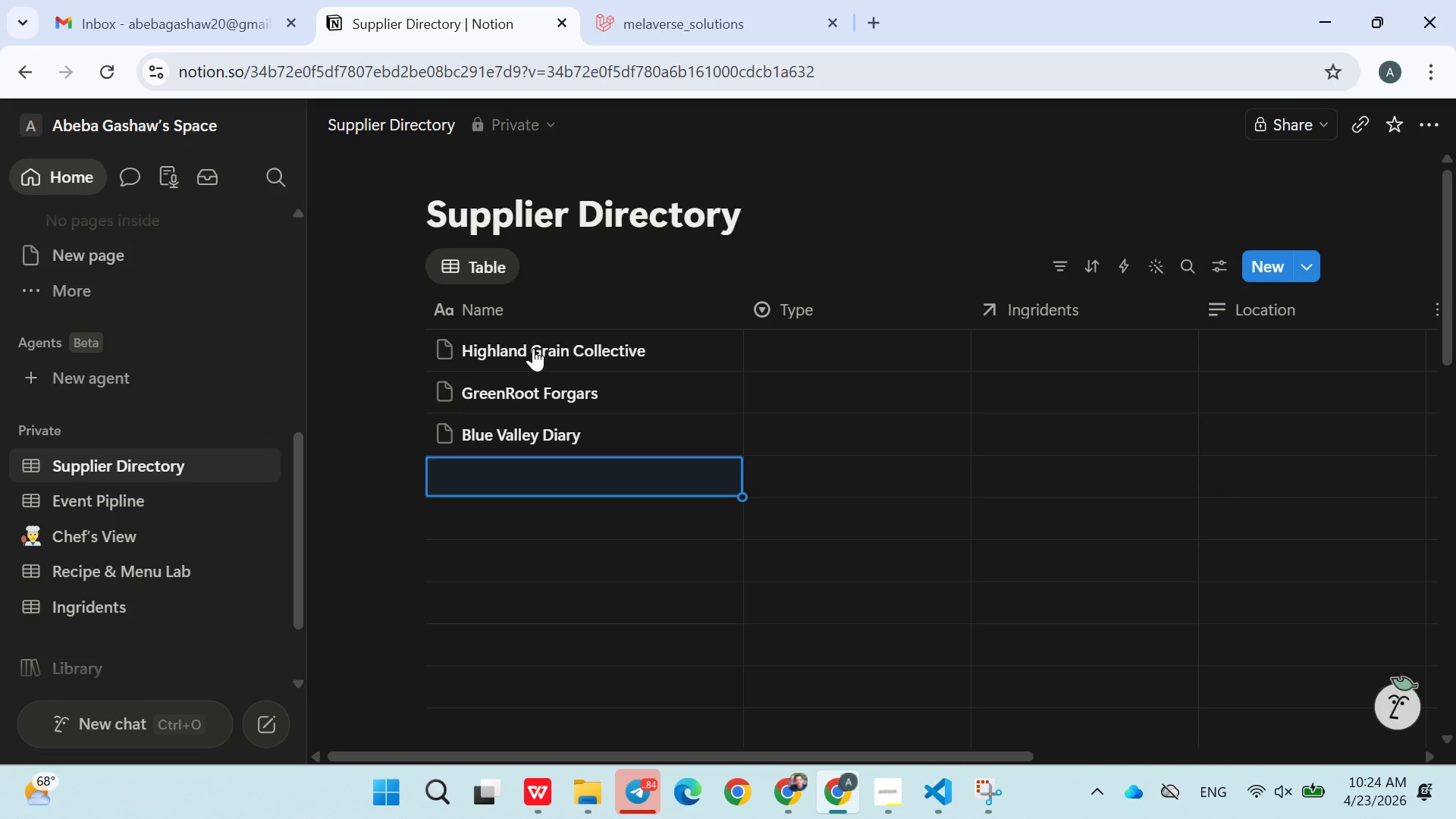 
type(Ancient Harvest Farm)
 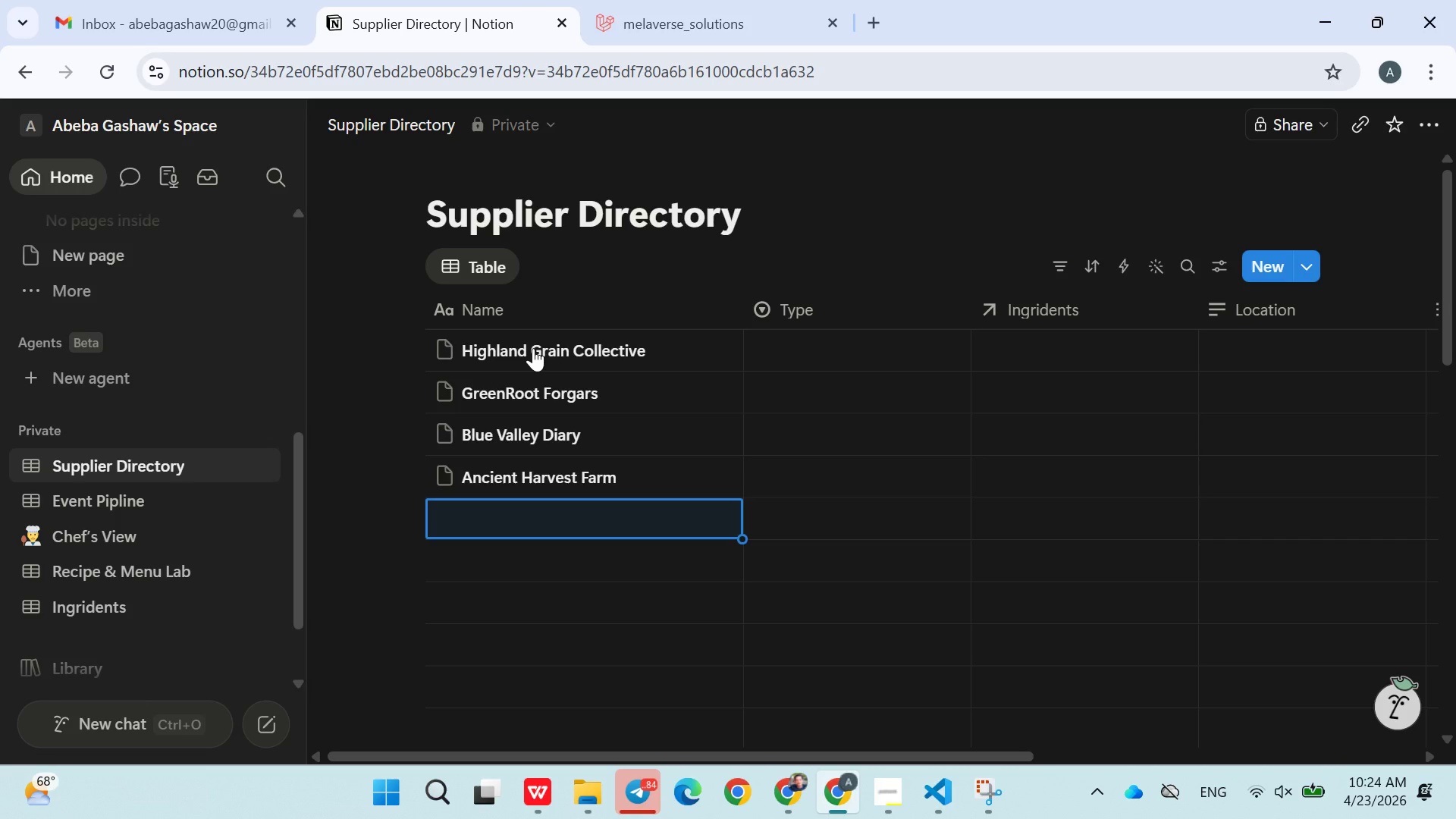 
 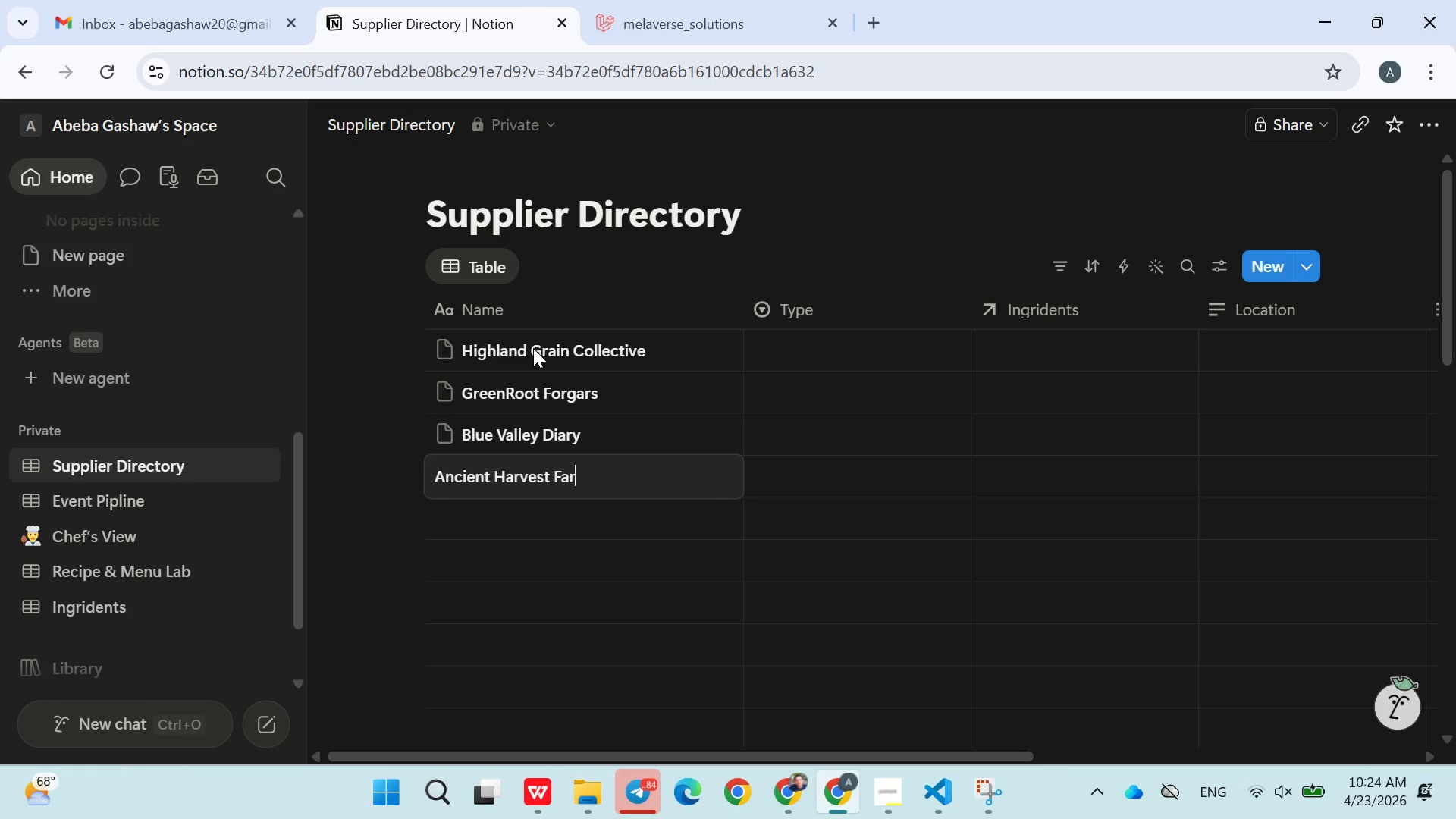 
key(Enter)
 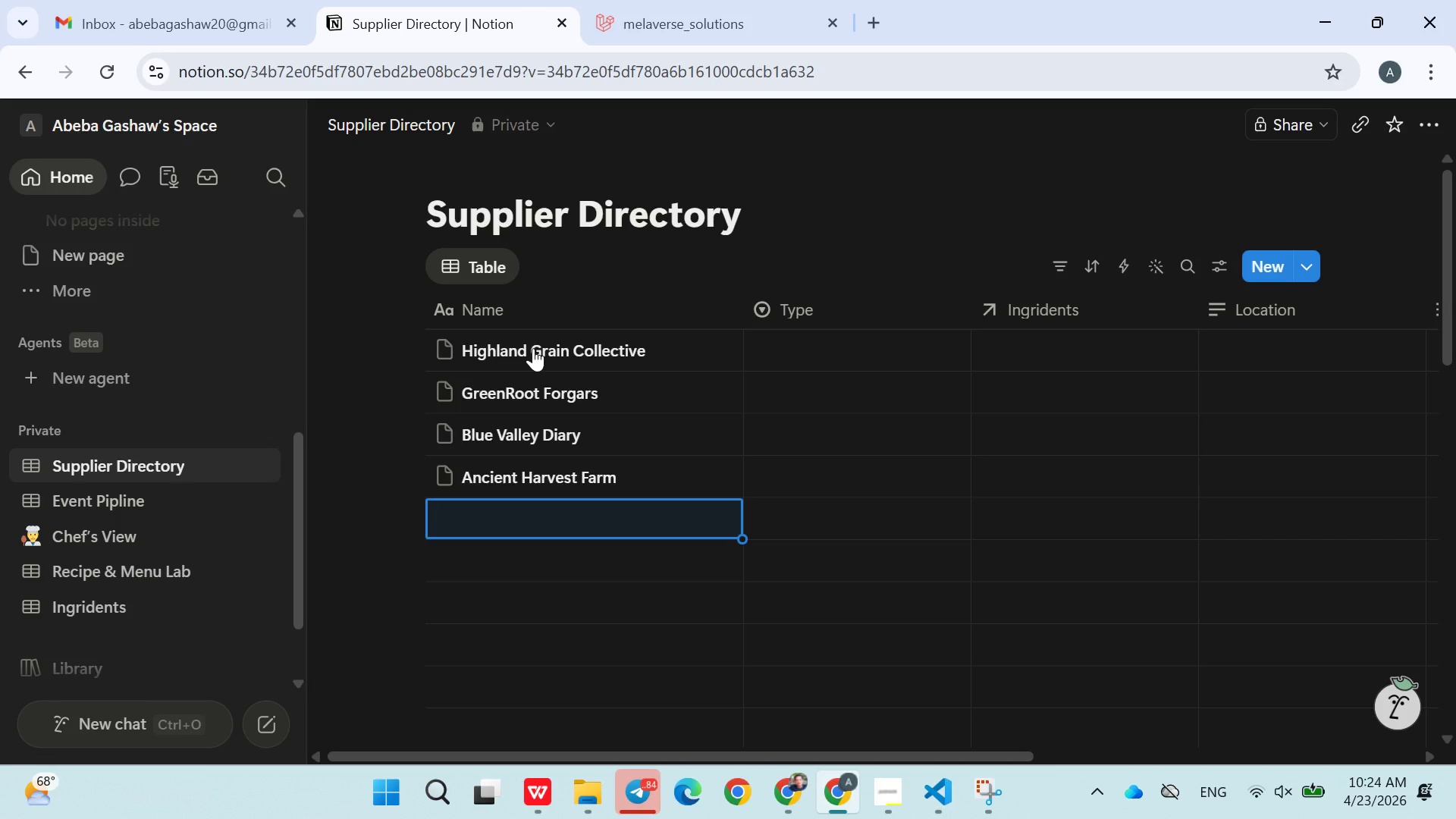 
wait(9.88)
 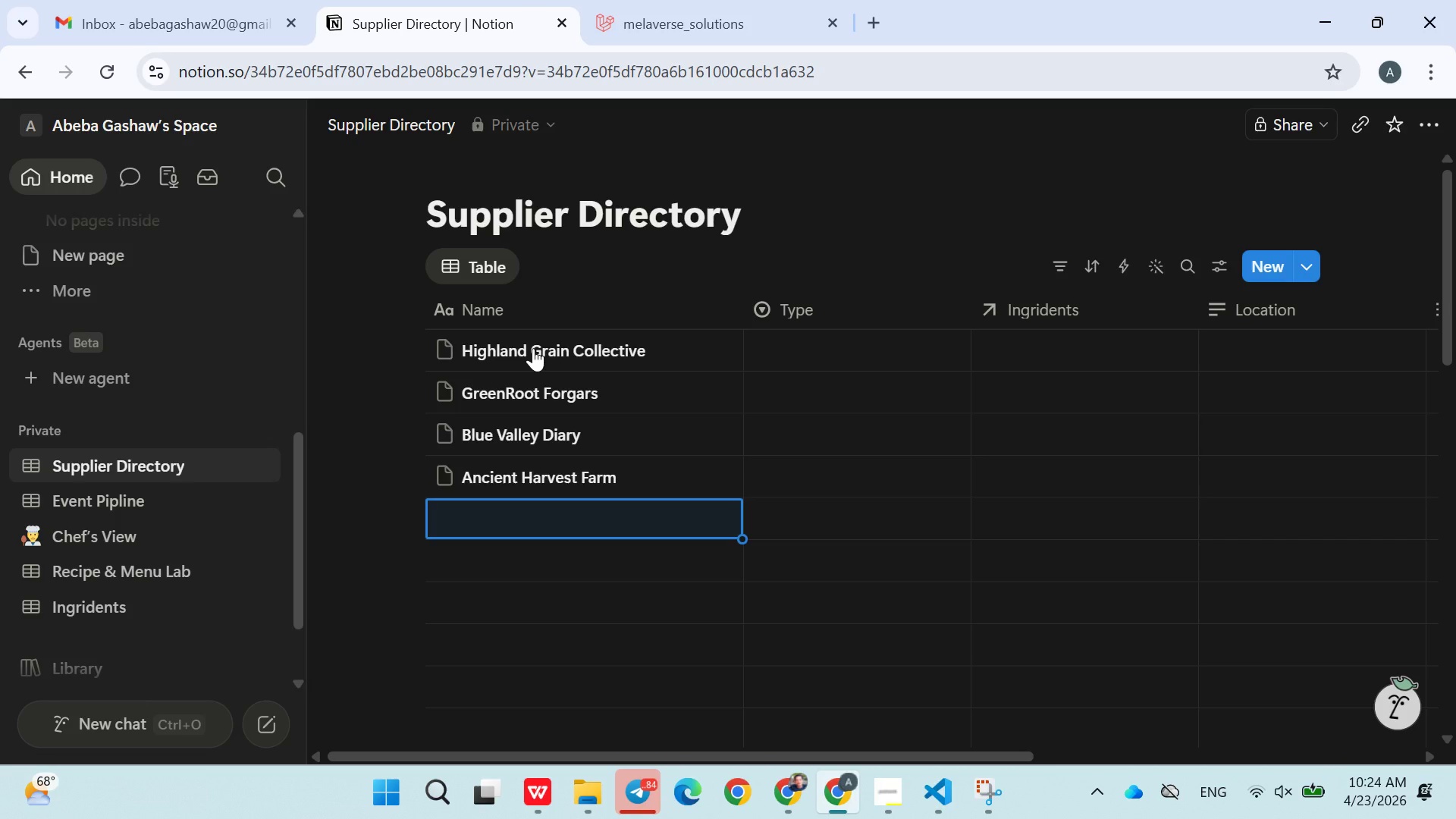 
type(Forest )
key(Backspace)
type(Gold Apiary)
 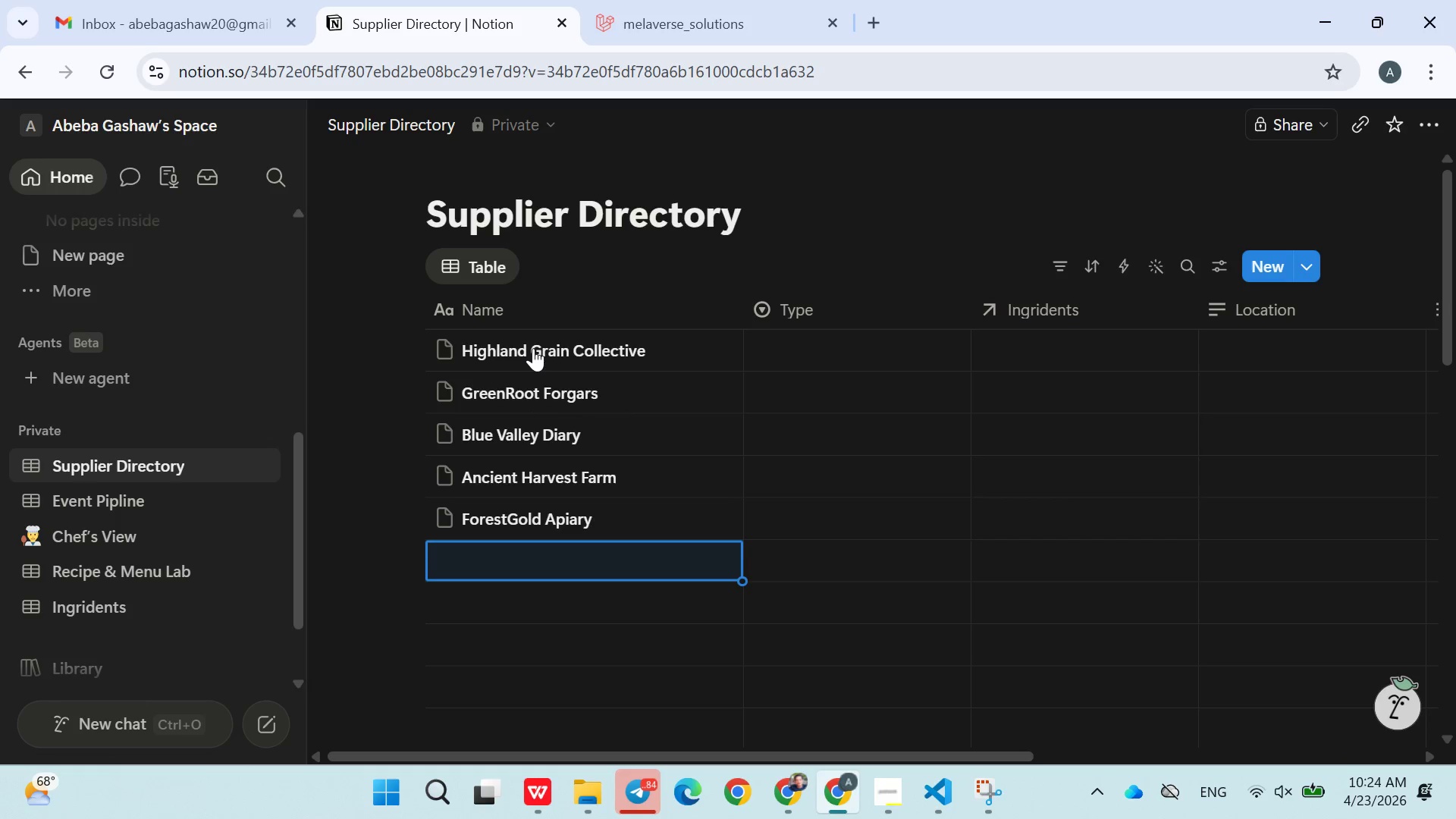 
 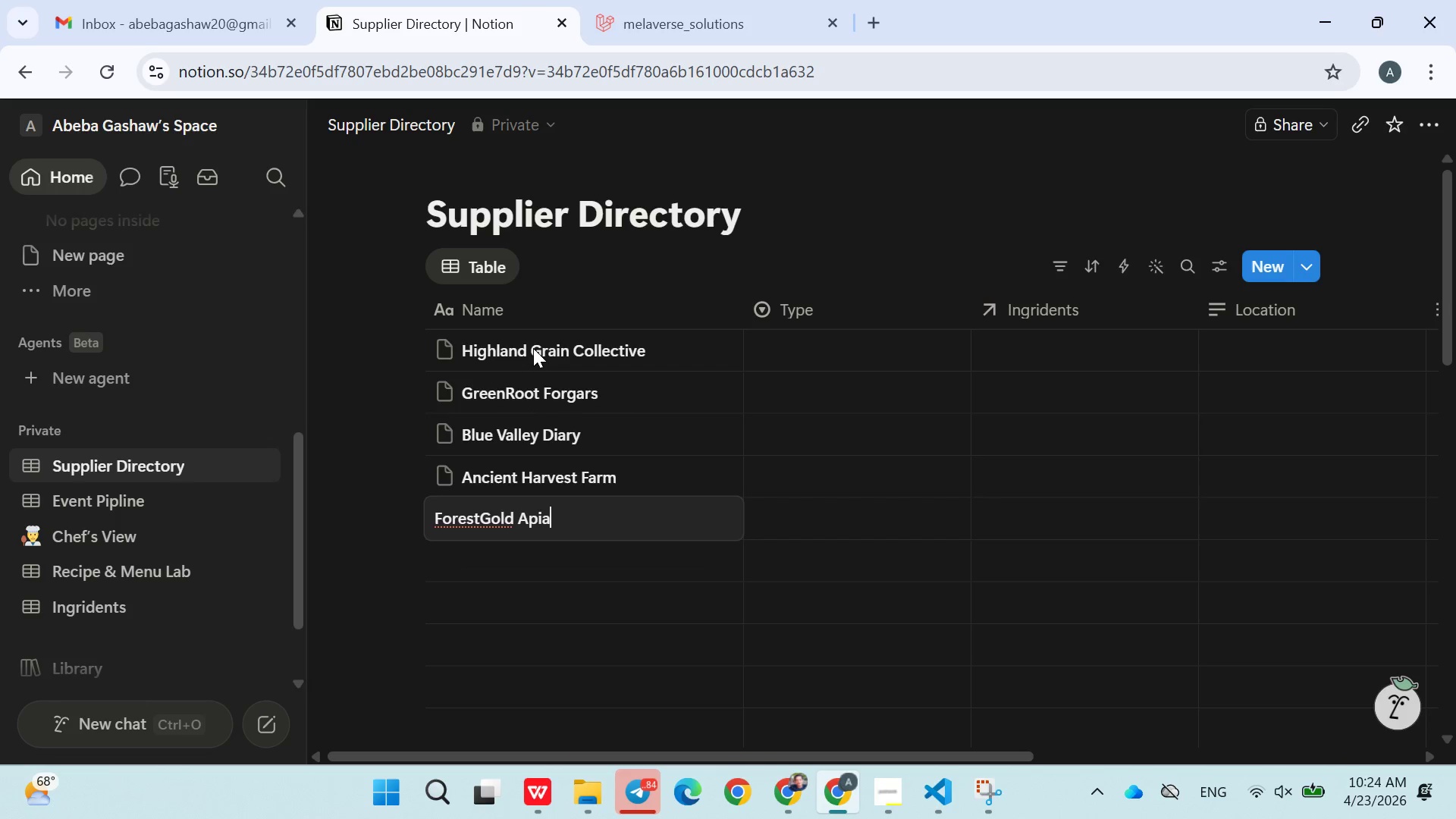 
key(Enter)
 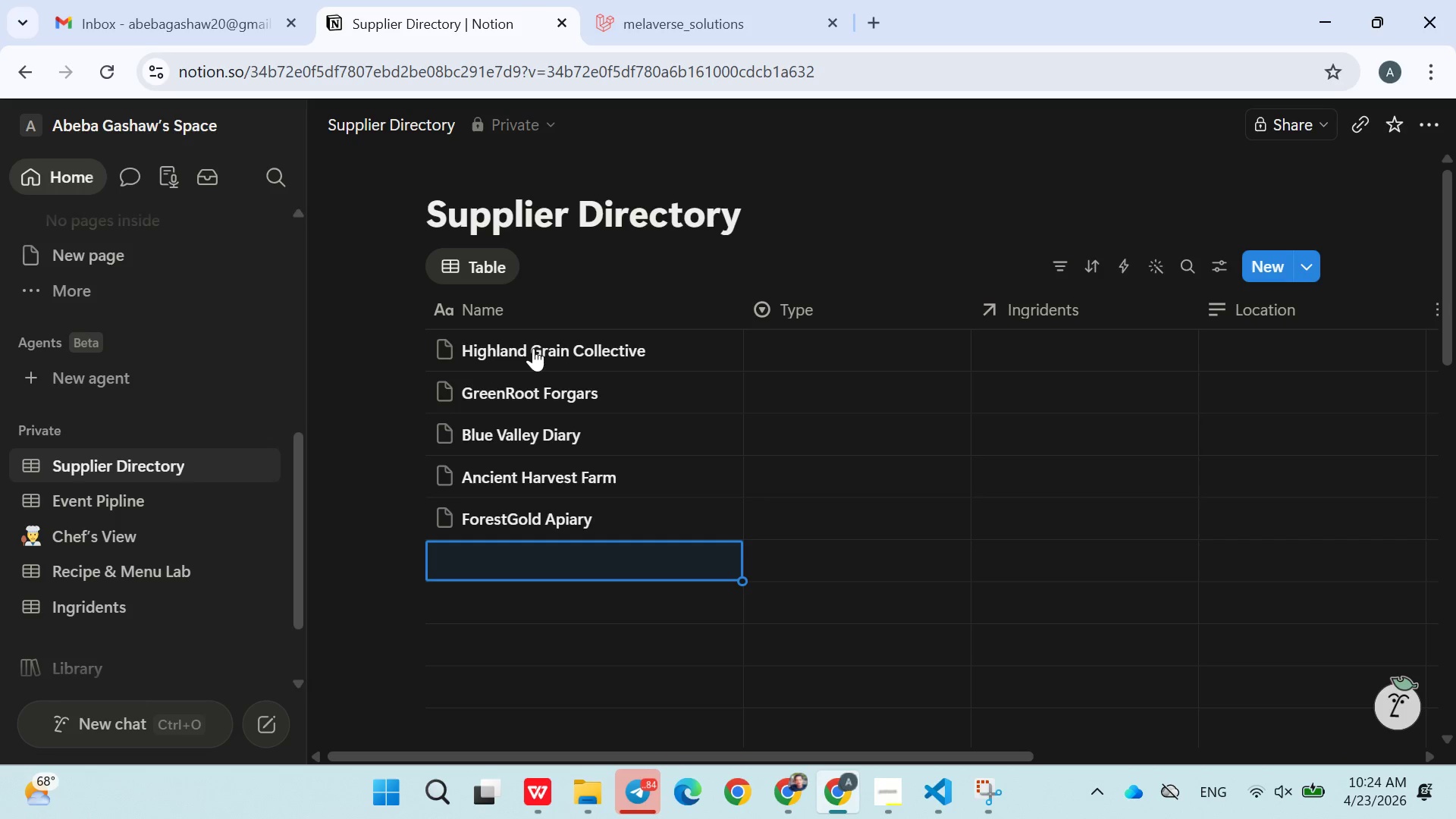 
type(Savana Growers)
 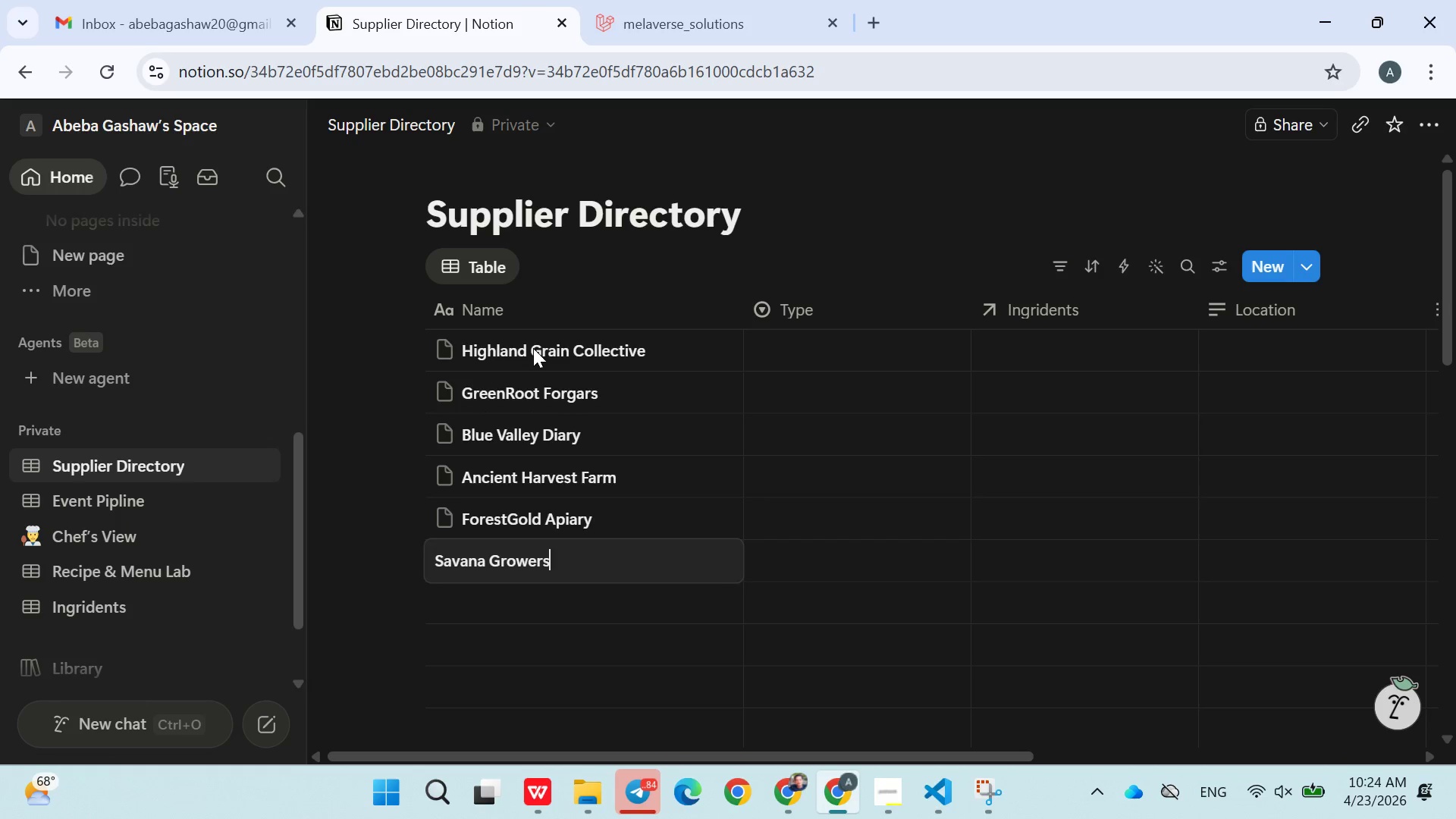 
key(Enter)
 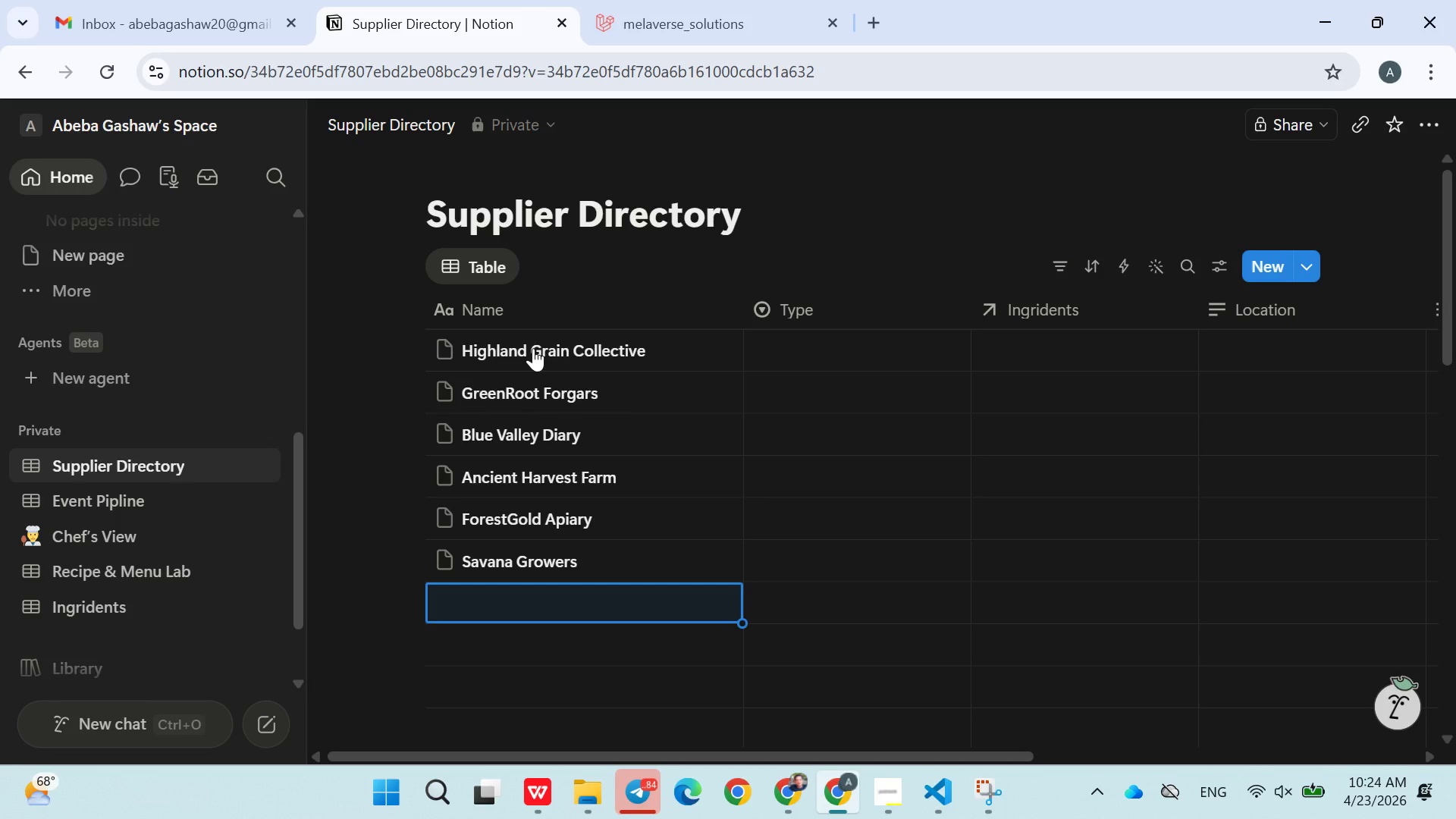 
type(oldWorld Mills)
 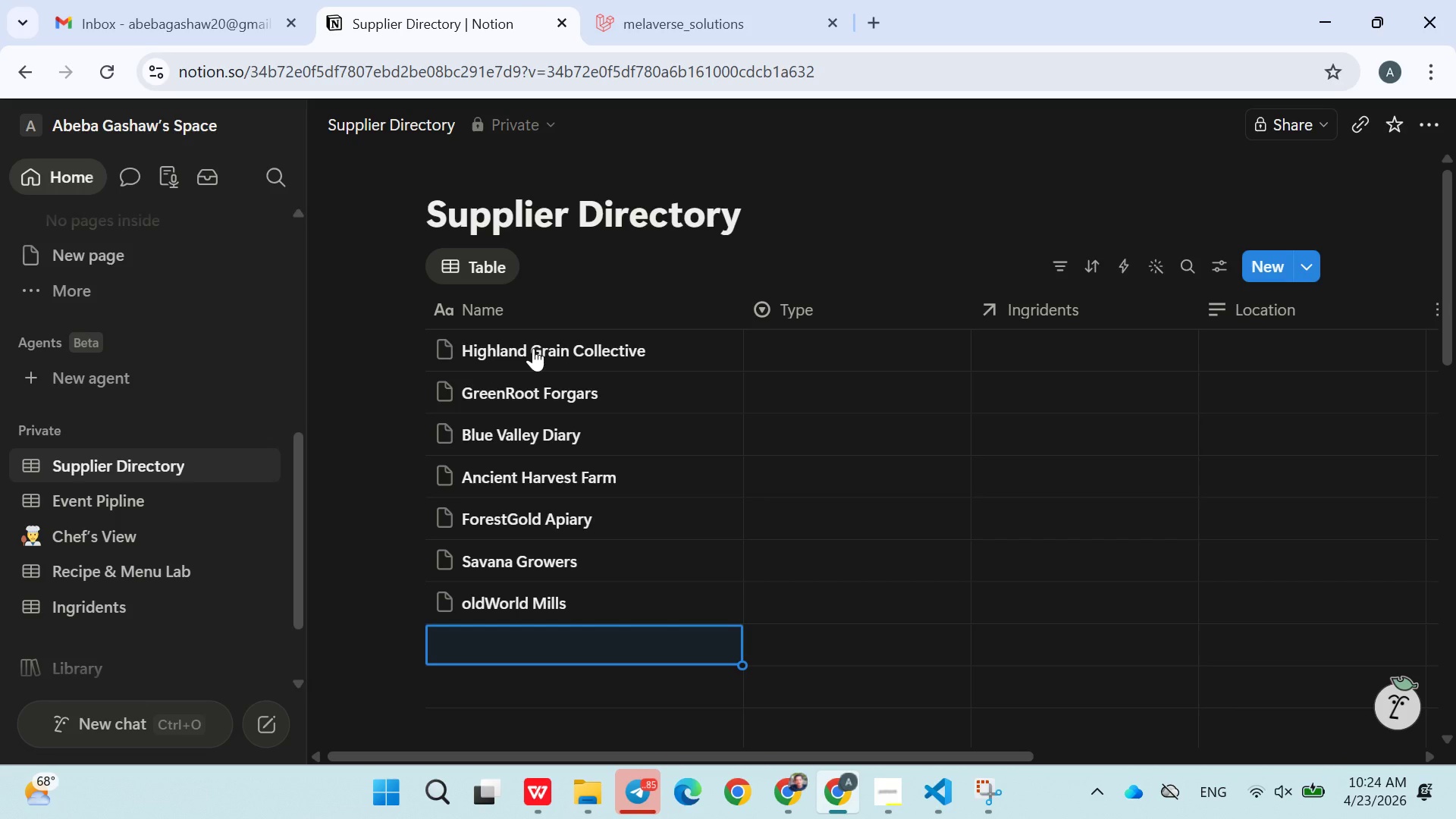 
 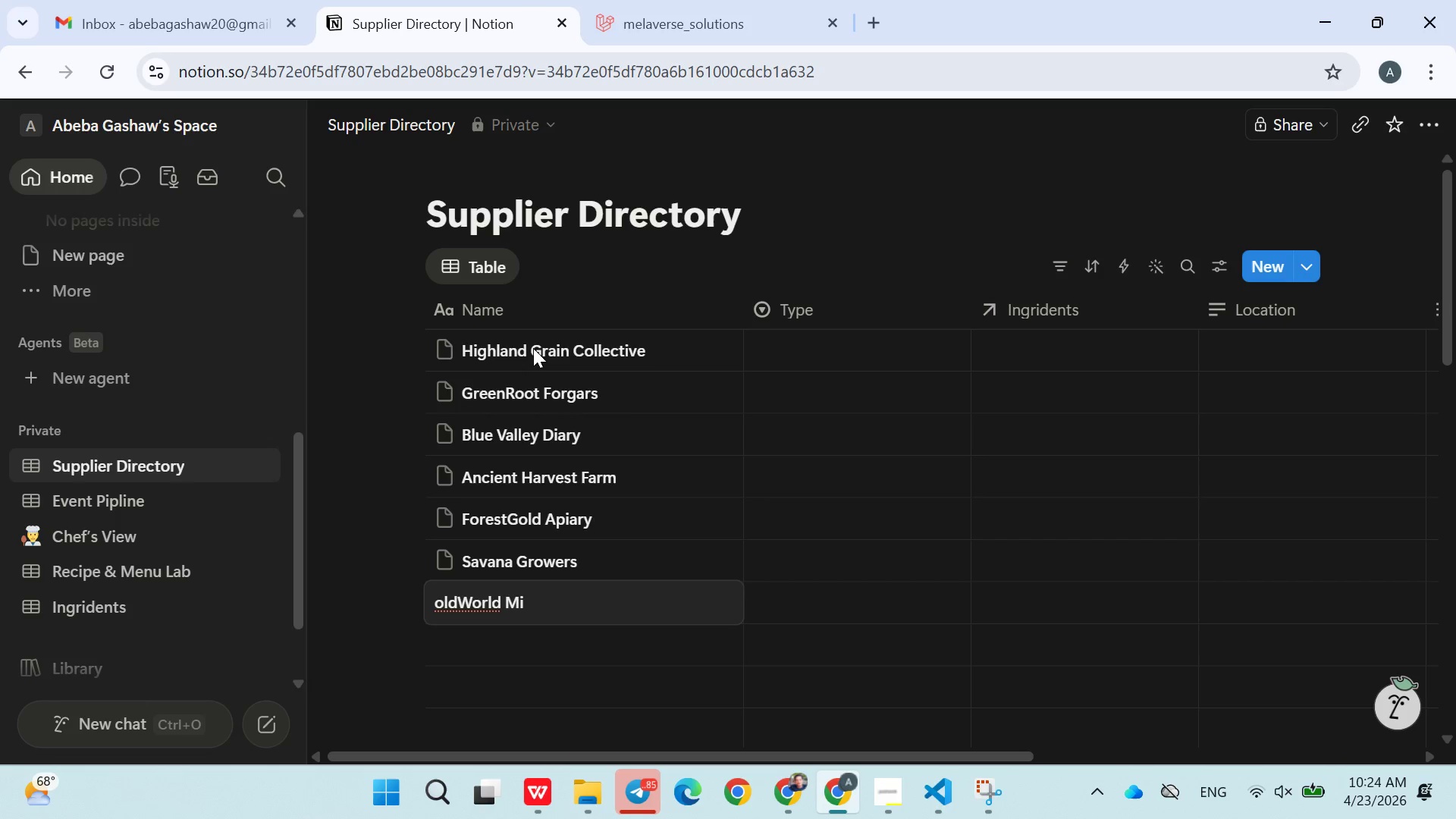 
key(Enter)
 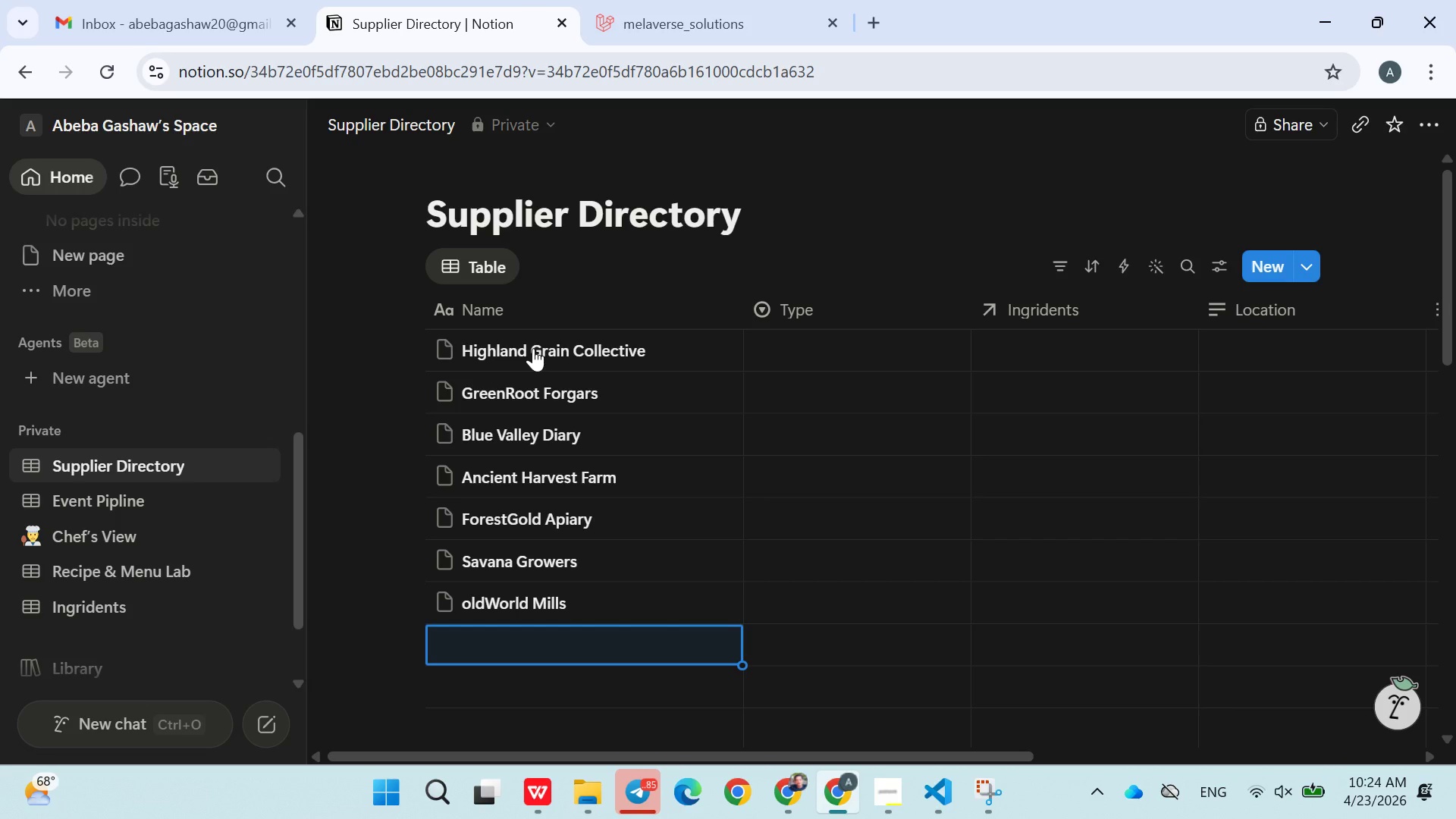 
type(Rift Valley g)
key(Backspace)
type(Farms)
 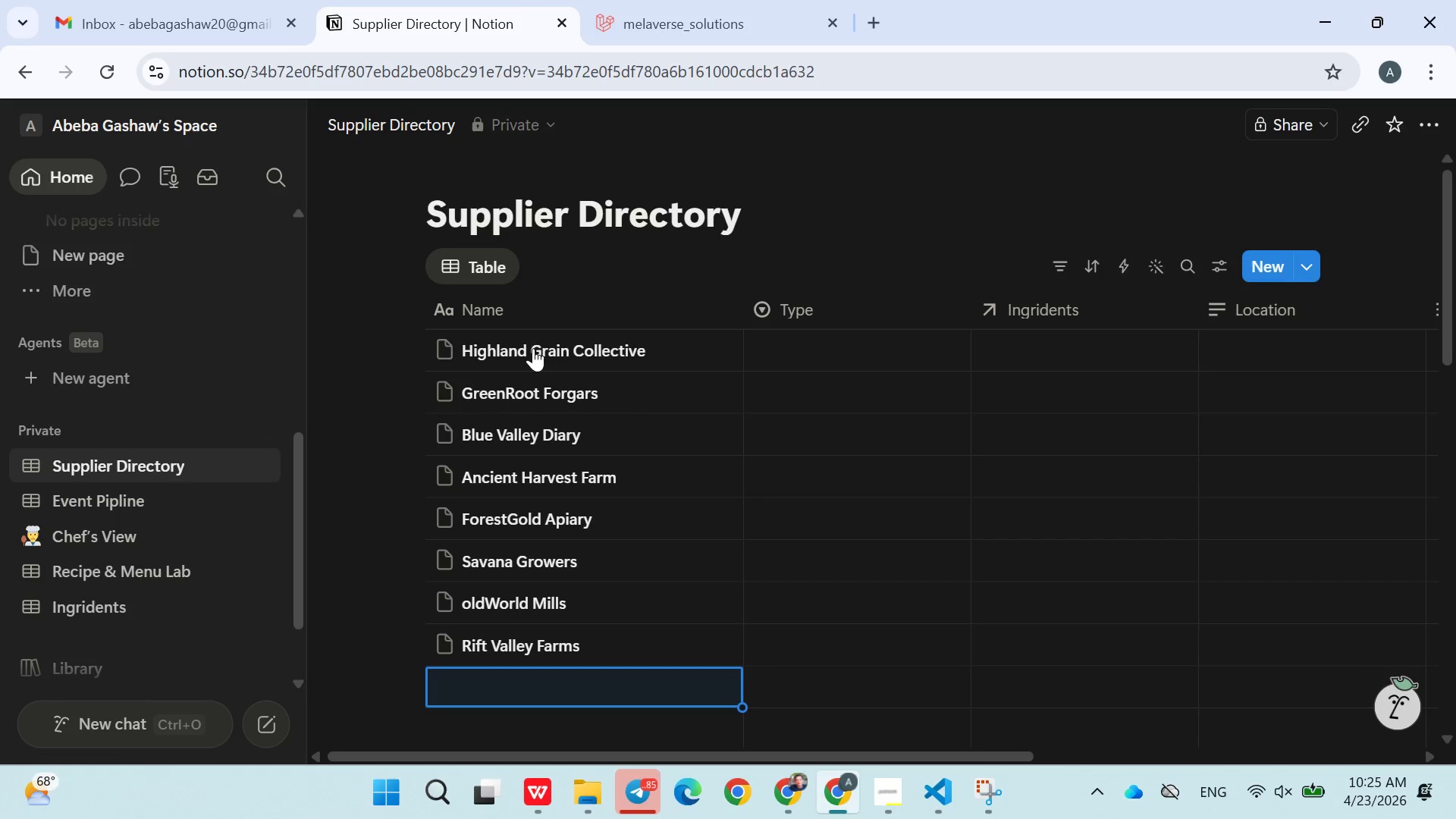 
 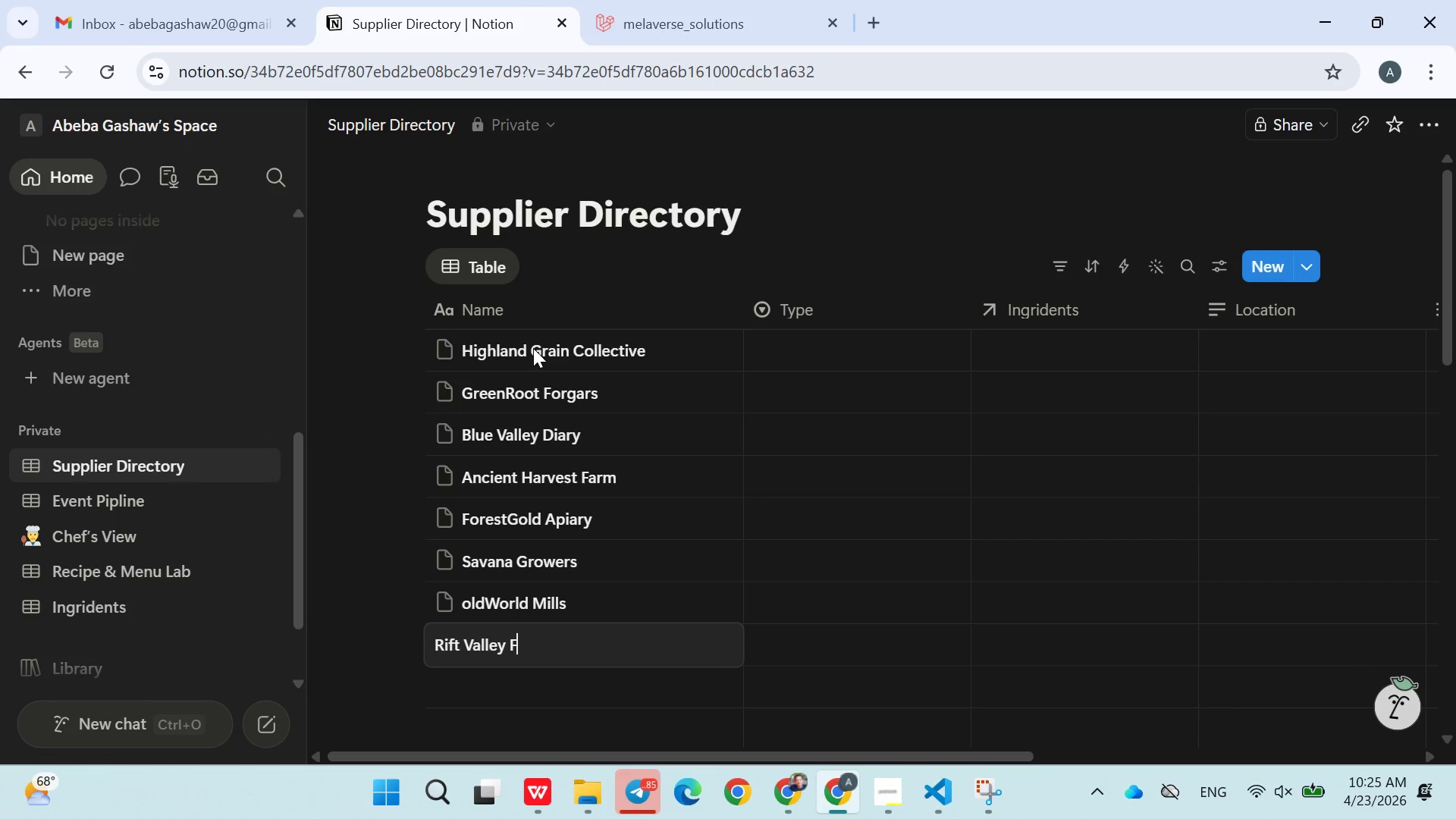 
key(Enter)
 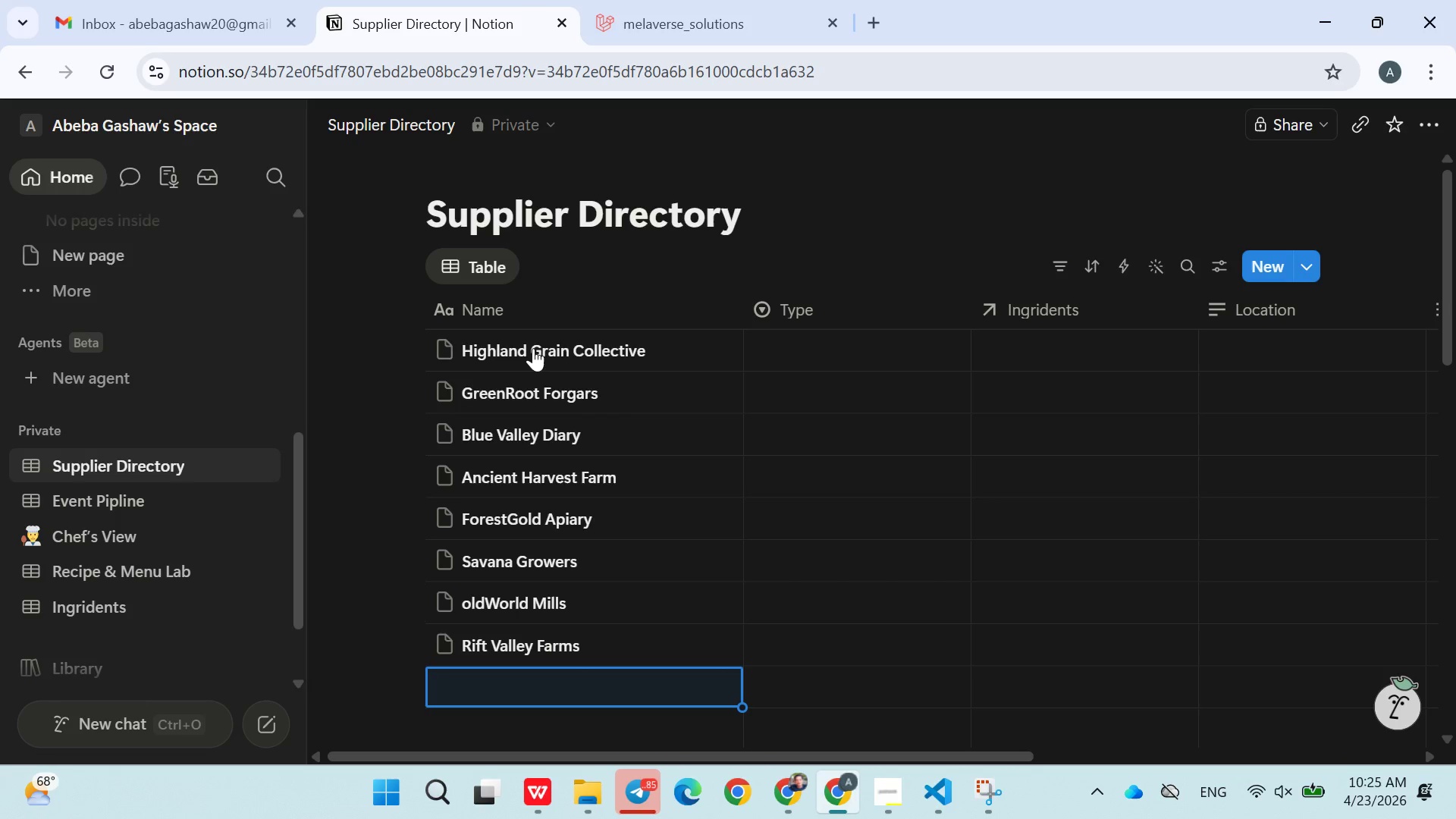 
type(Addis Fresh Market)
 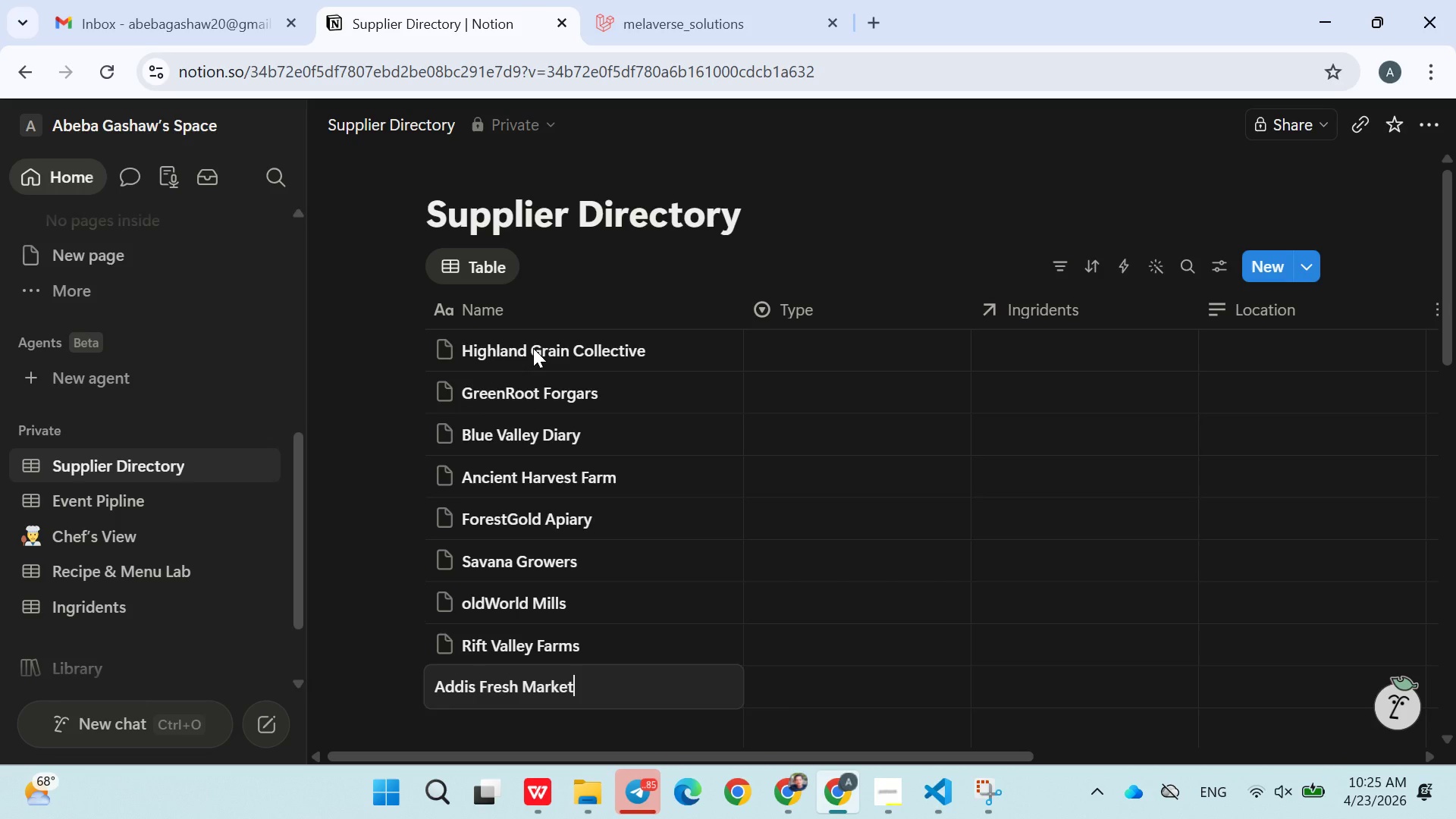 
key(Enter)
 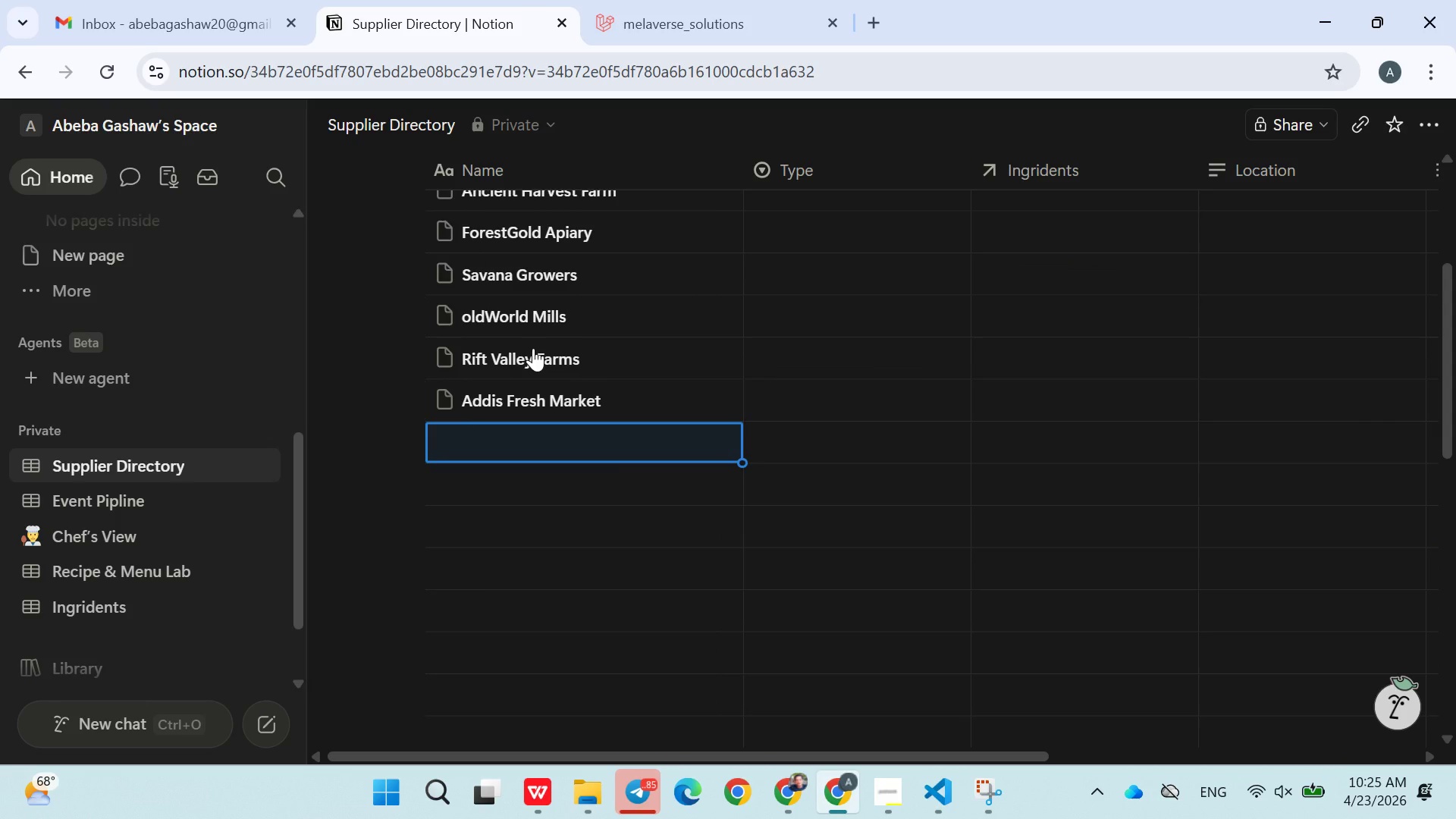 
type(Sunrise diary)
 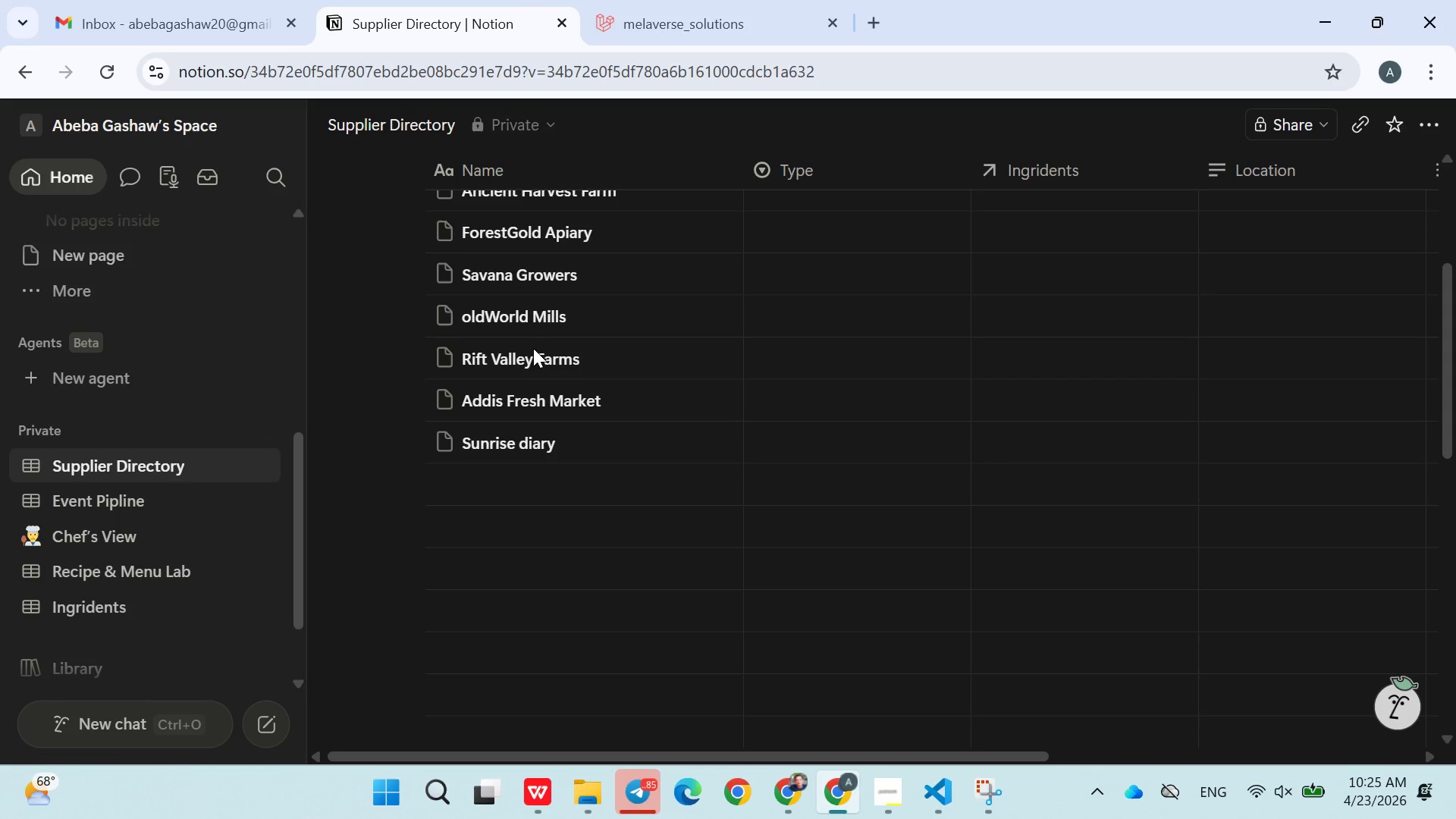 
key(Enter)
 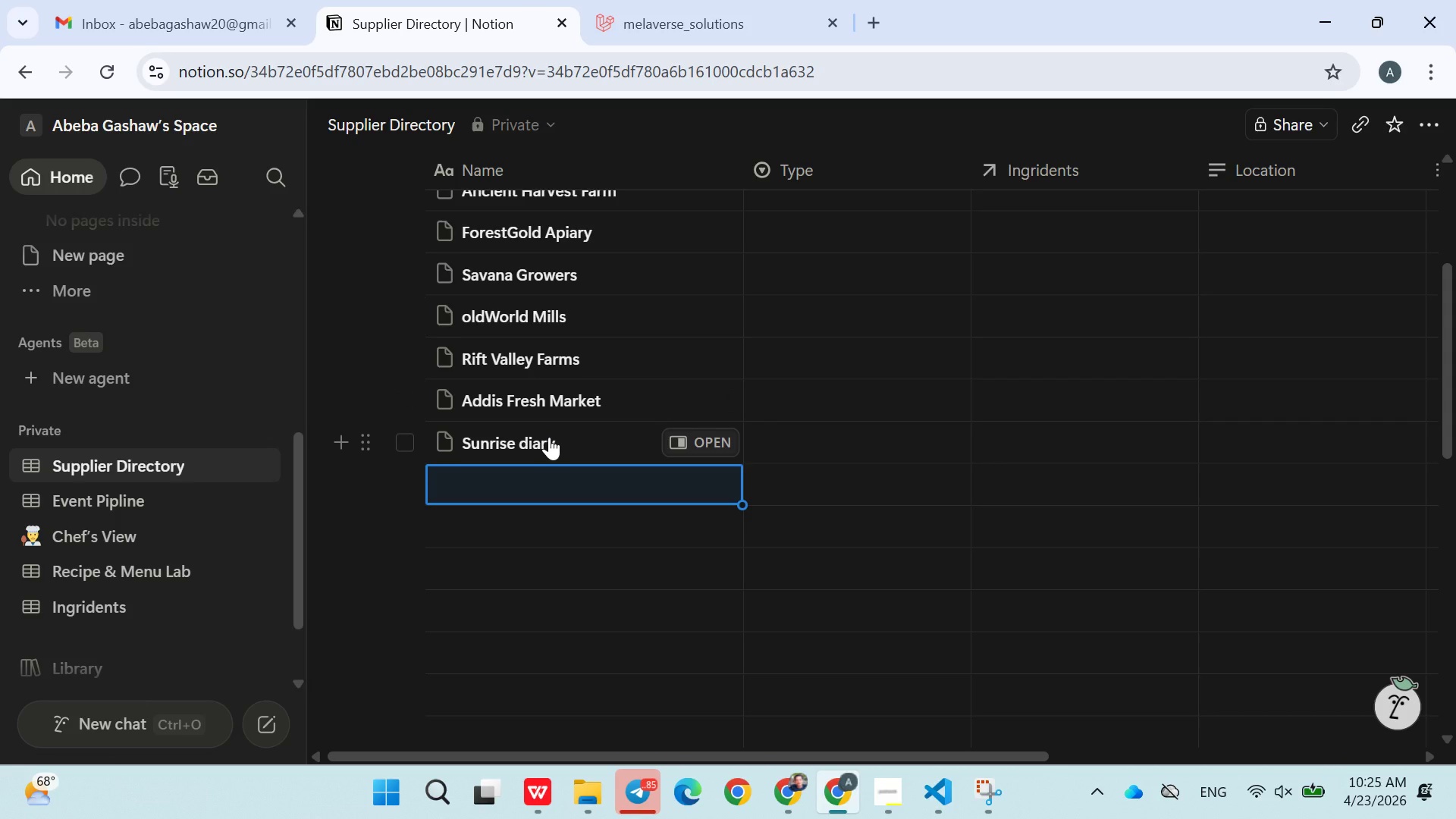 
double_click([552, 451])
 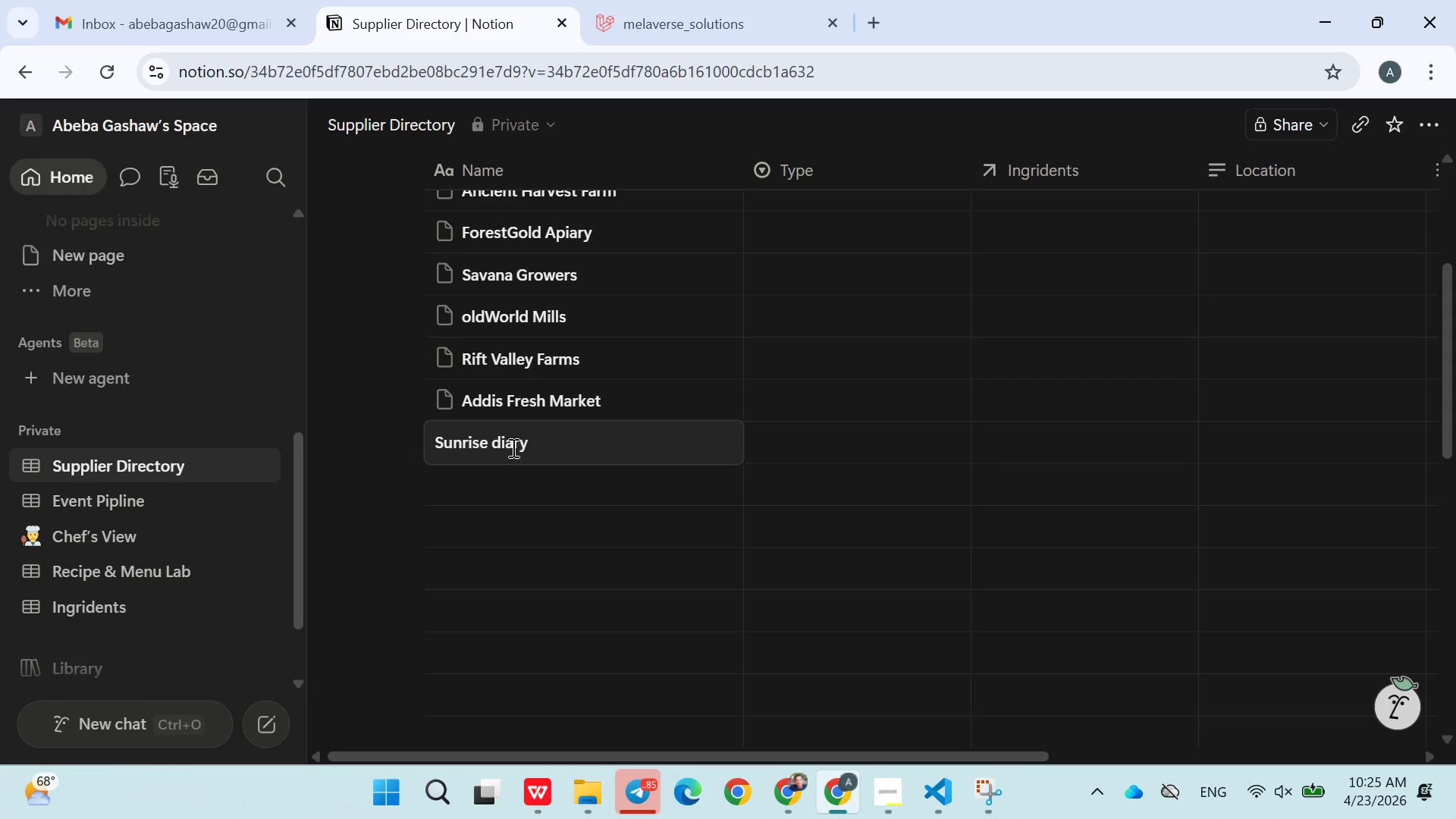 
left_click([507, 447])
 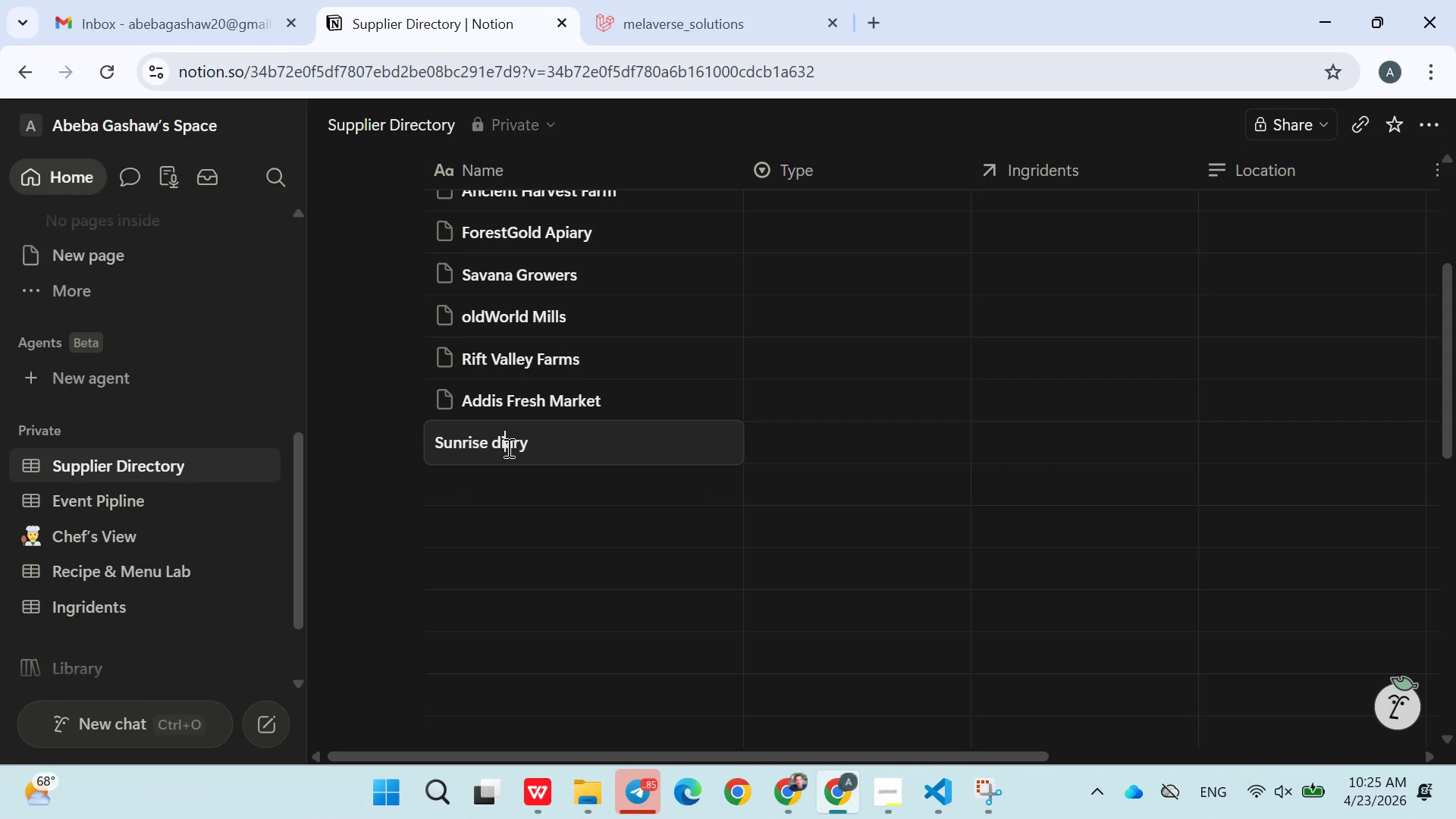 
key(Backspace)
 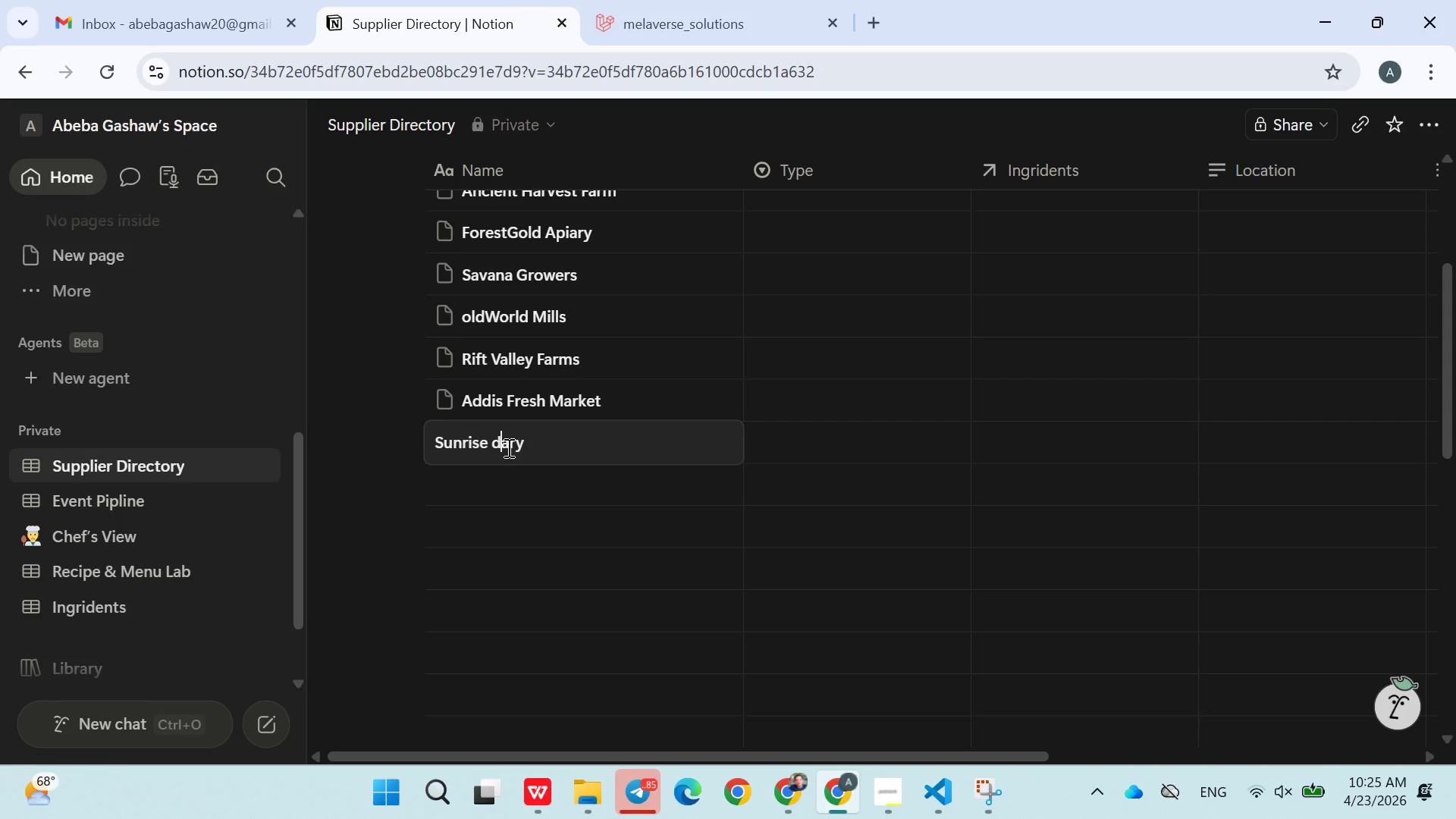 
key(ArrowRight)
 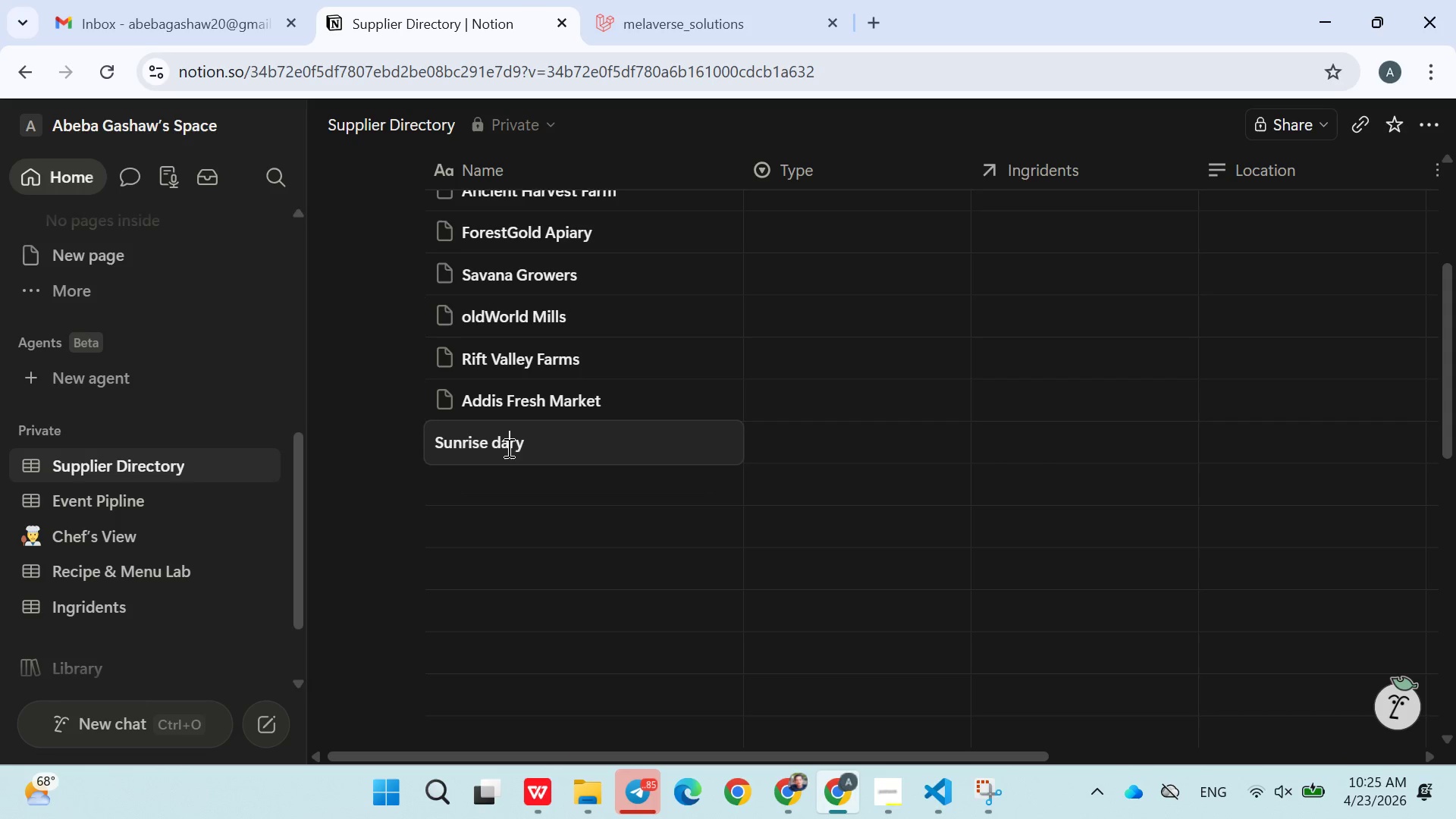 
key(I)
 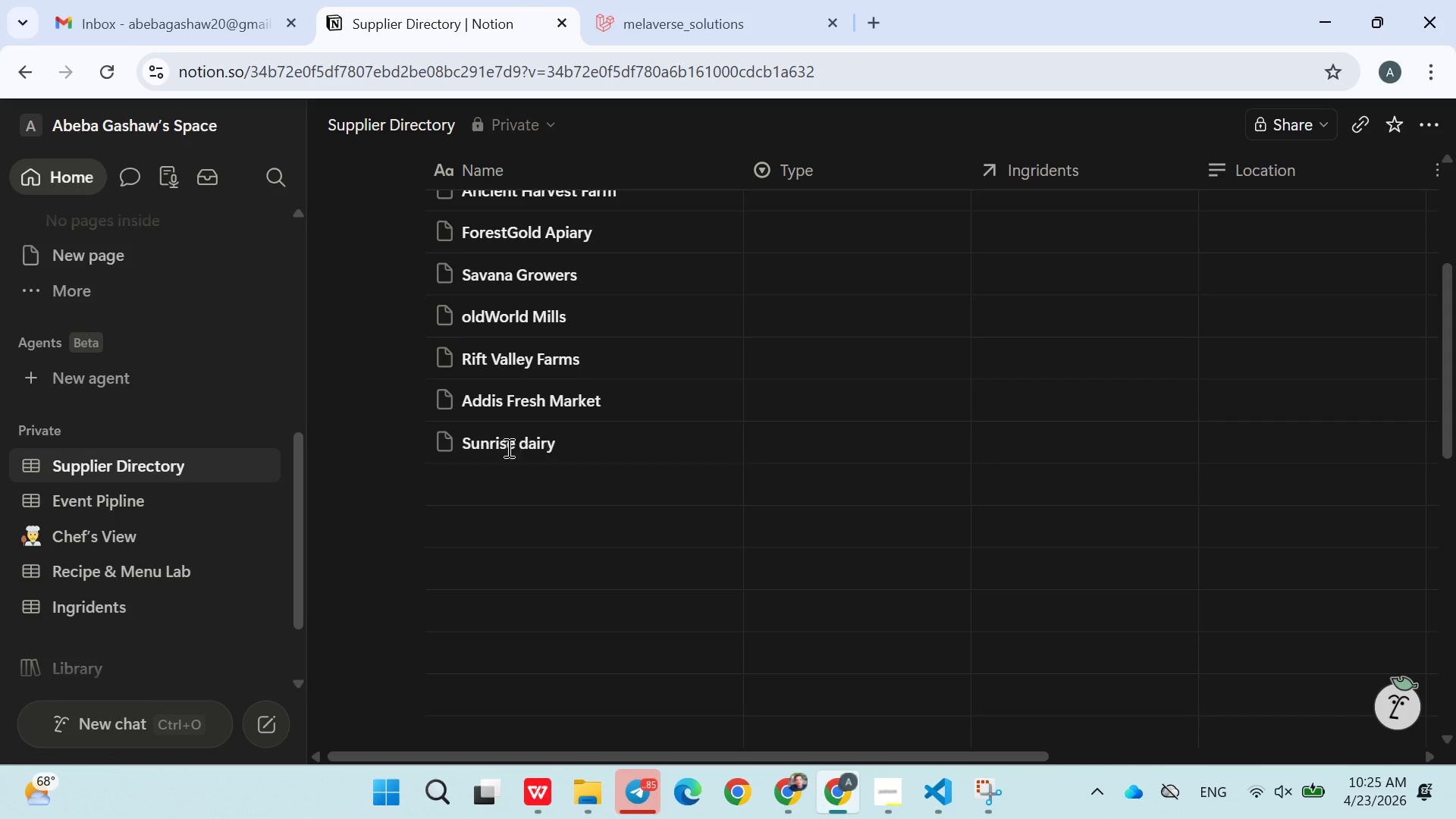 
key(Enter)
 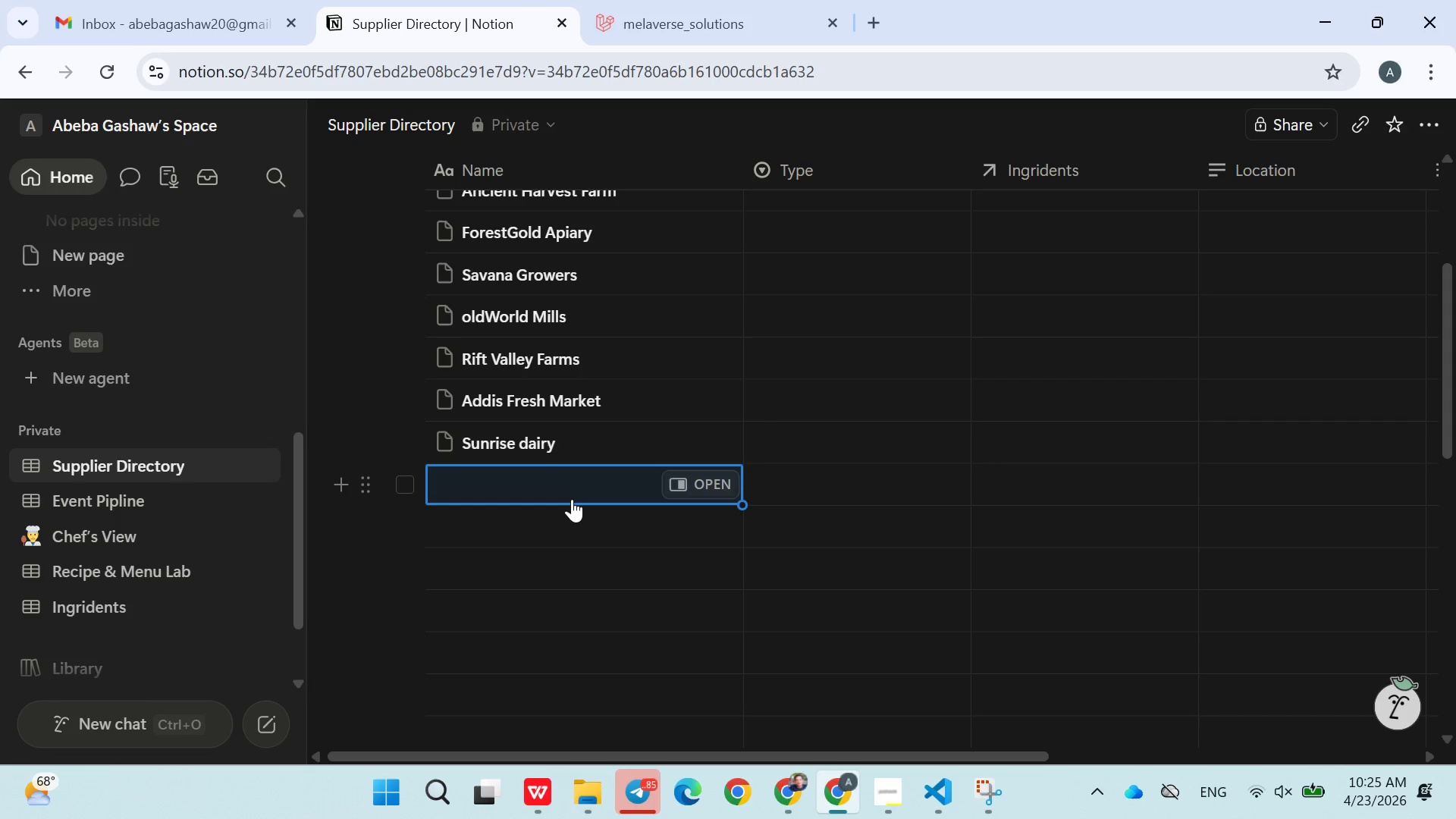 
type(D)
key(Backspace)
type(Golden Grain Hub)
 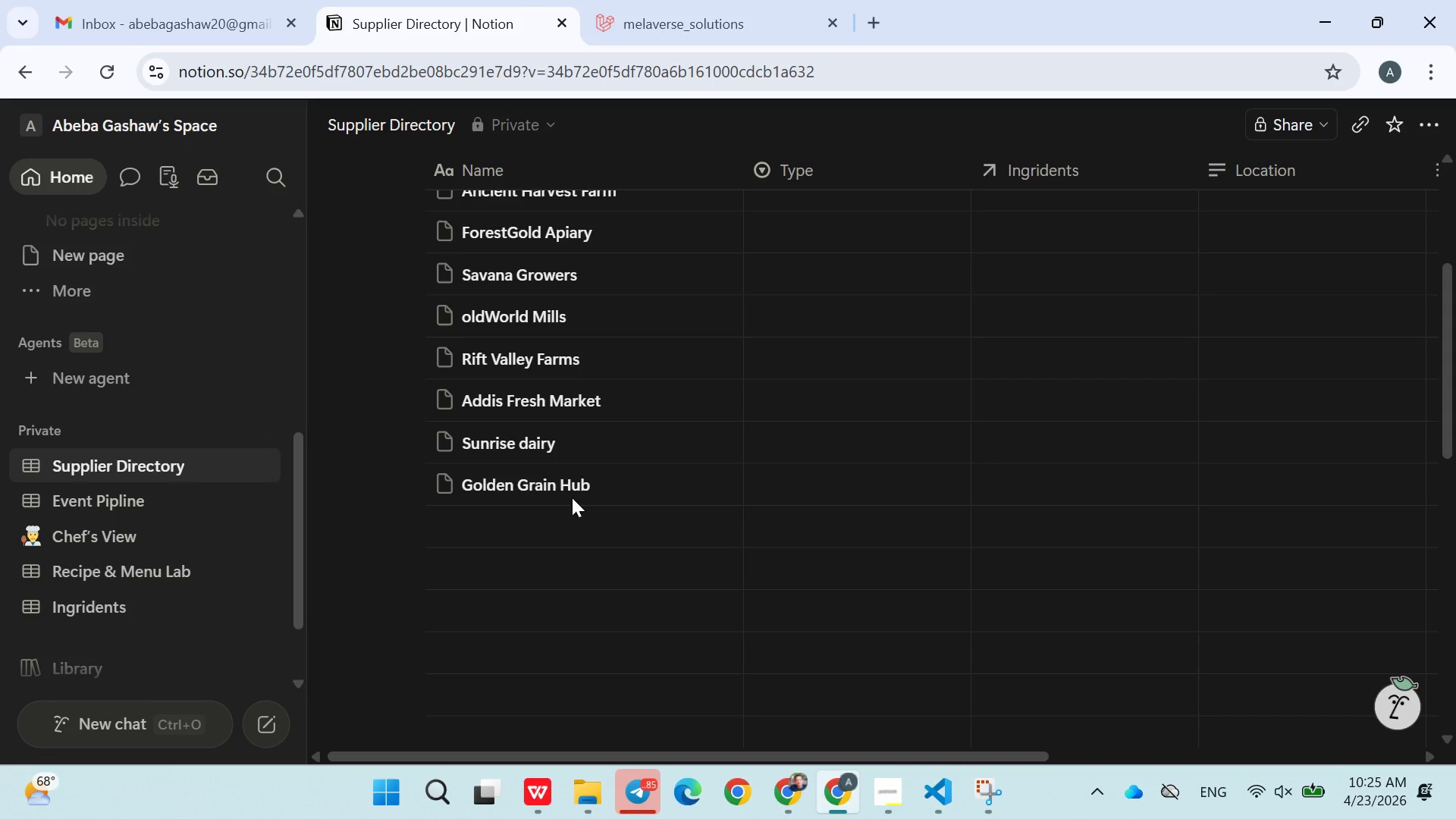 
key(Enter)
 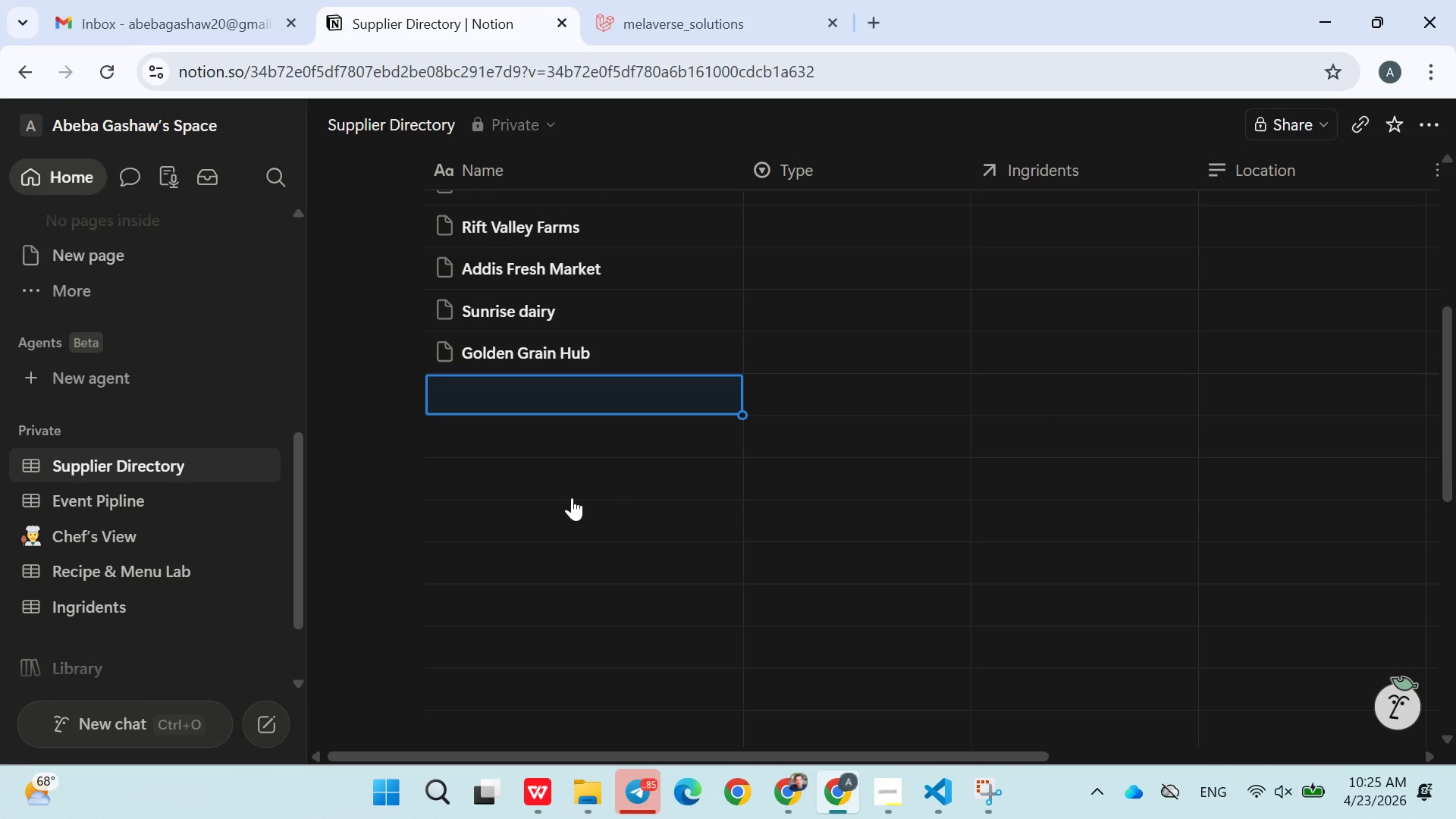 
type(Nature's Basket)
 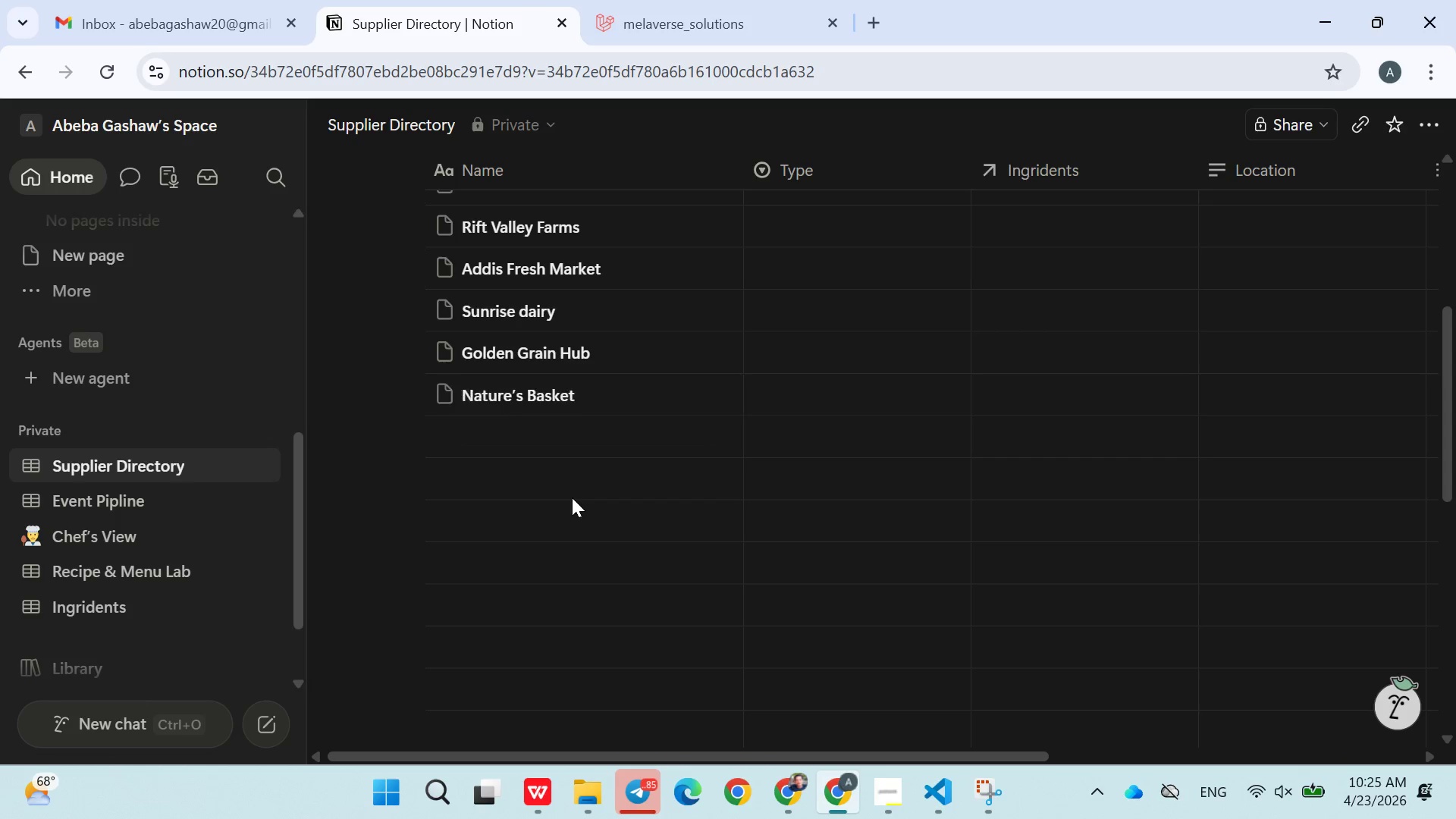 
key(Enter)
 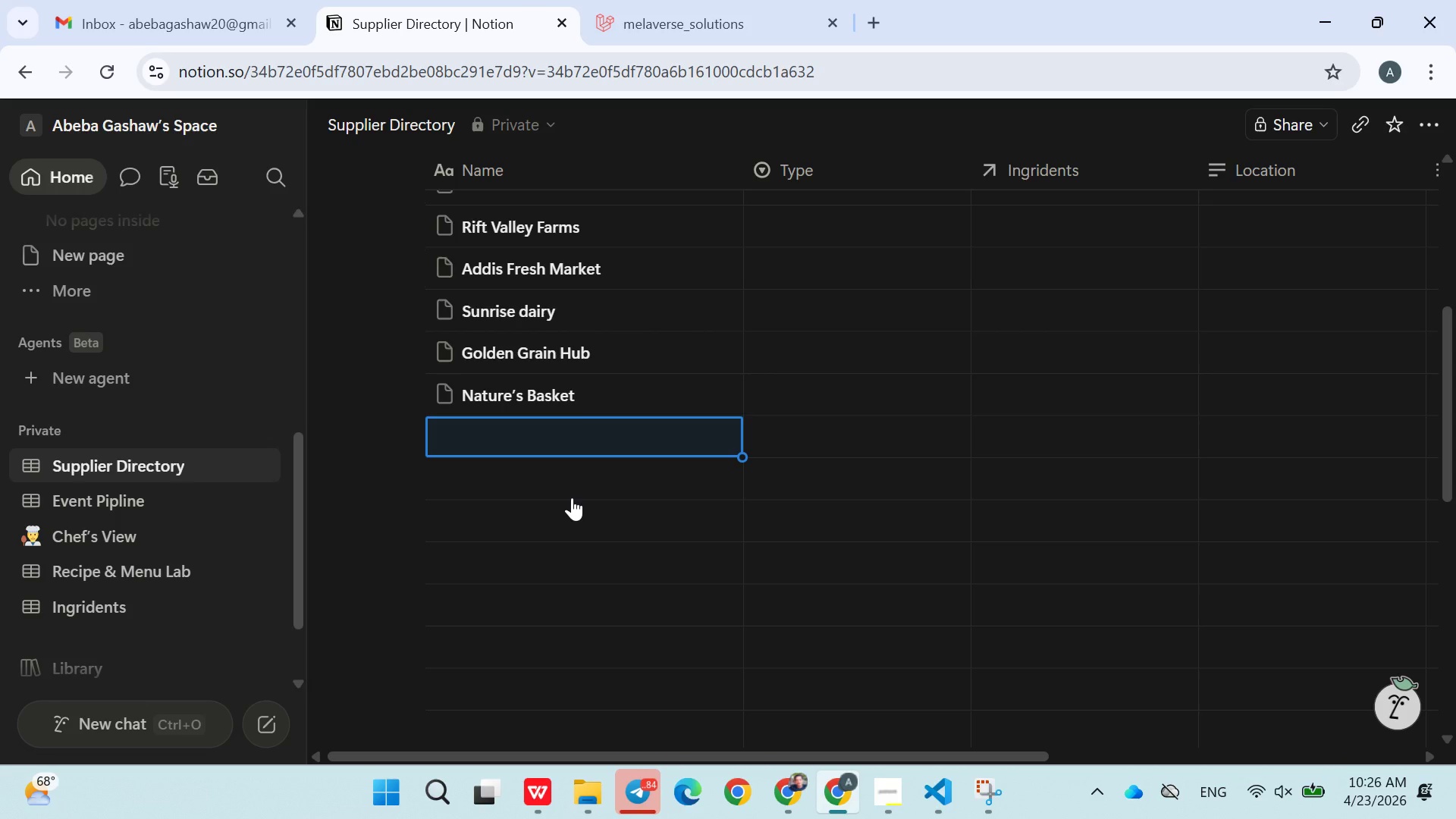 
wait(41.02)
 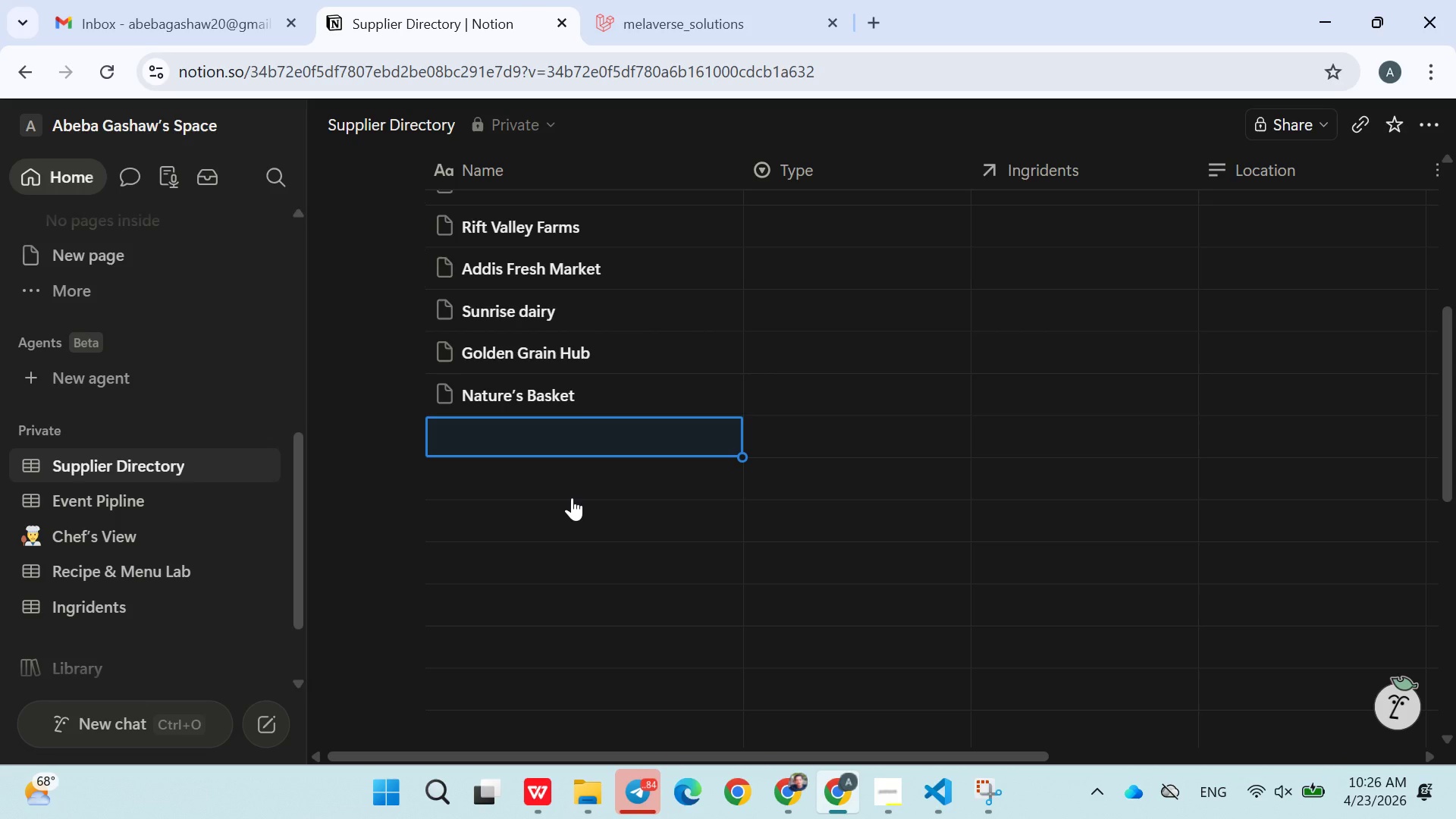 
type(Mountain Harvest )
key(Backspace)
 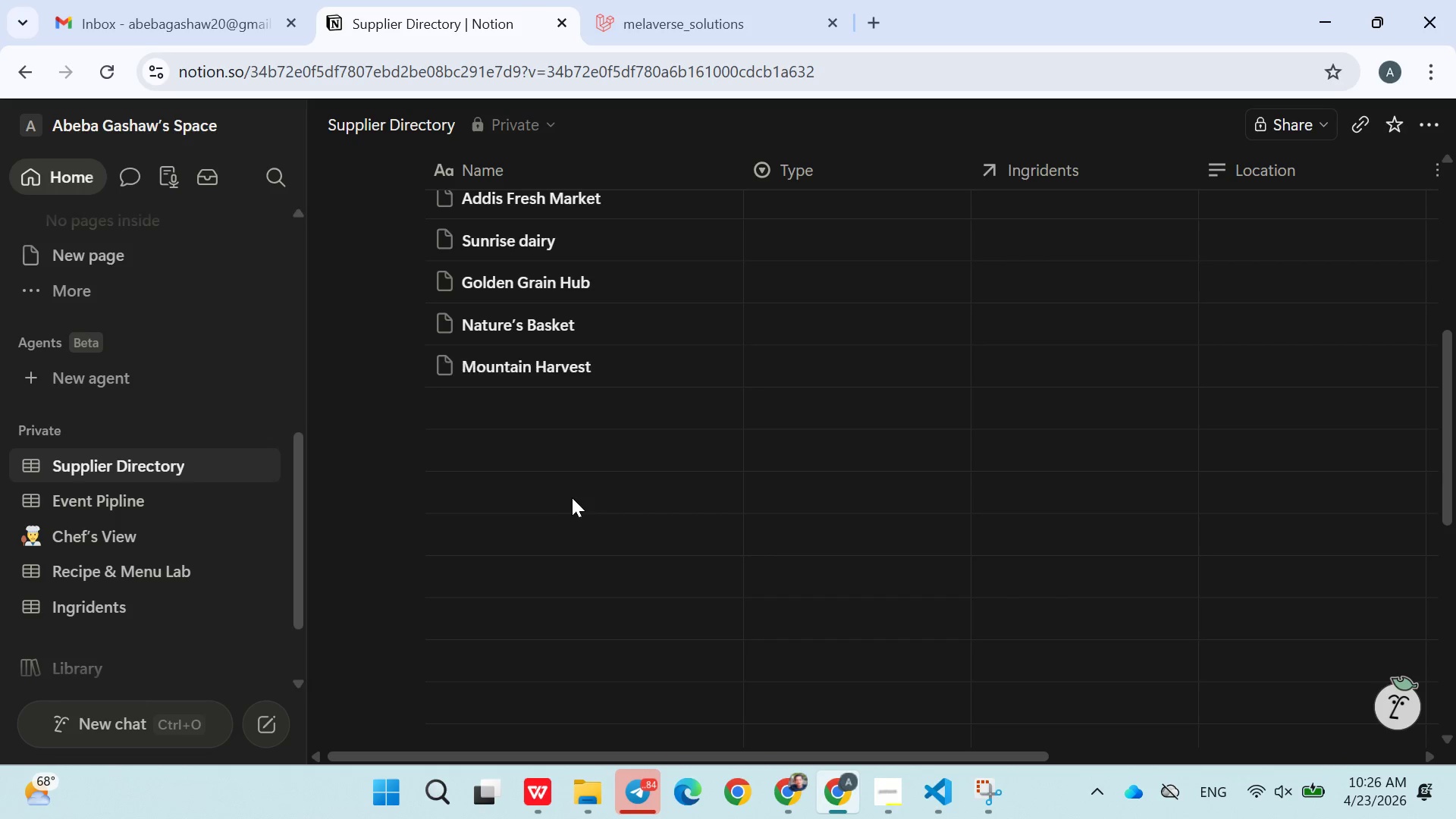 
key(Enter)
 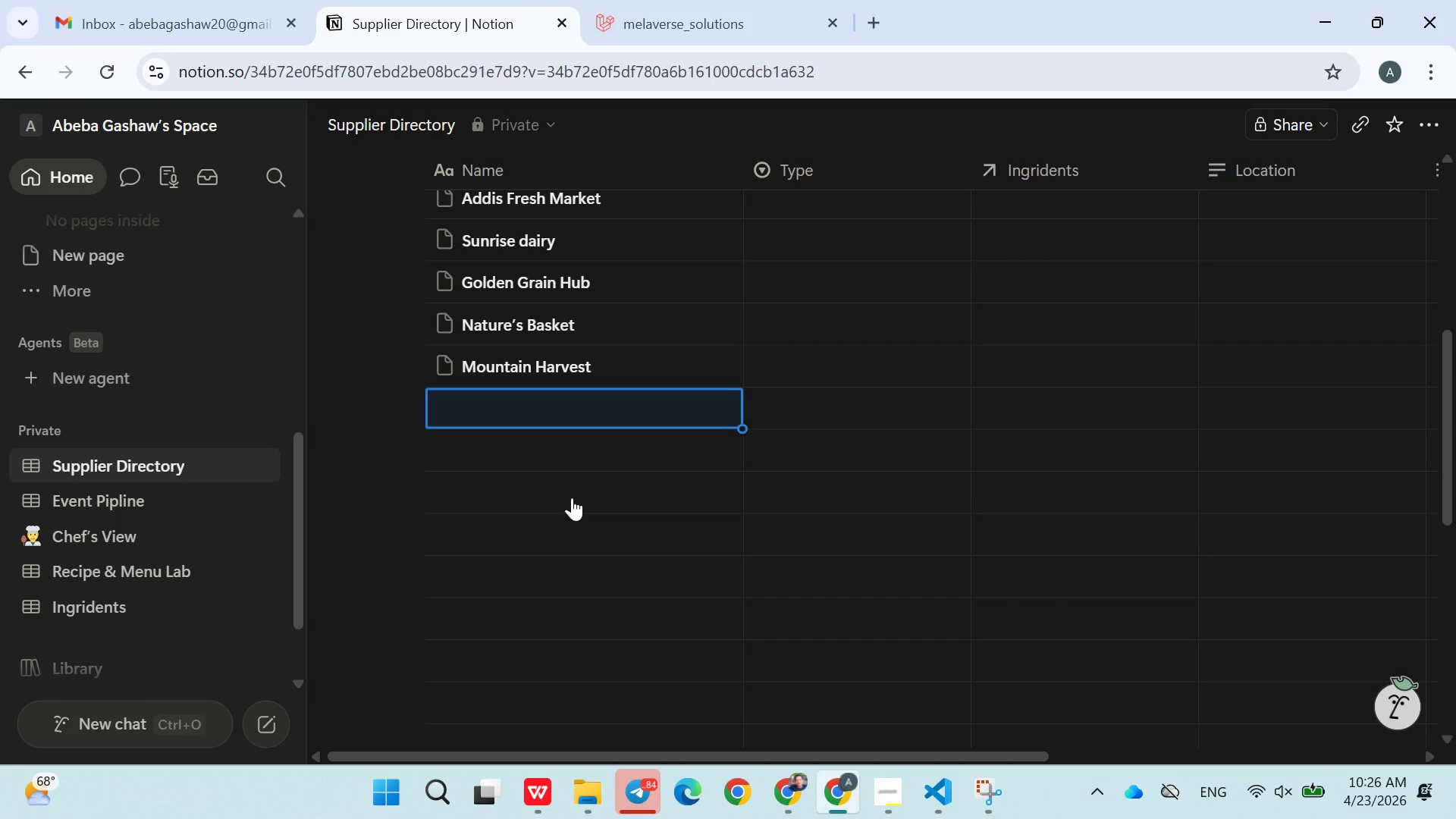 
type(Pure Honey Co)
 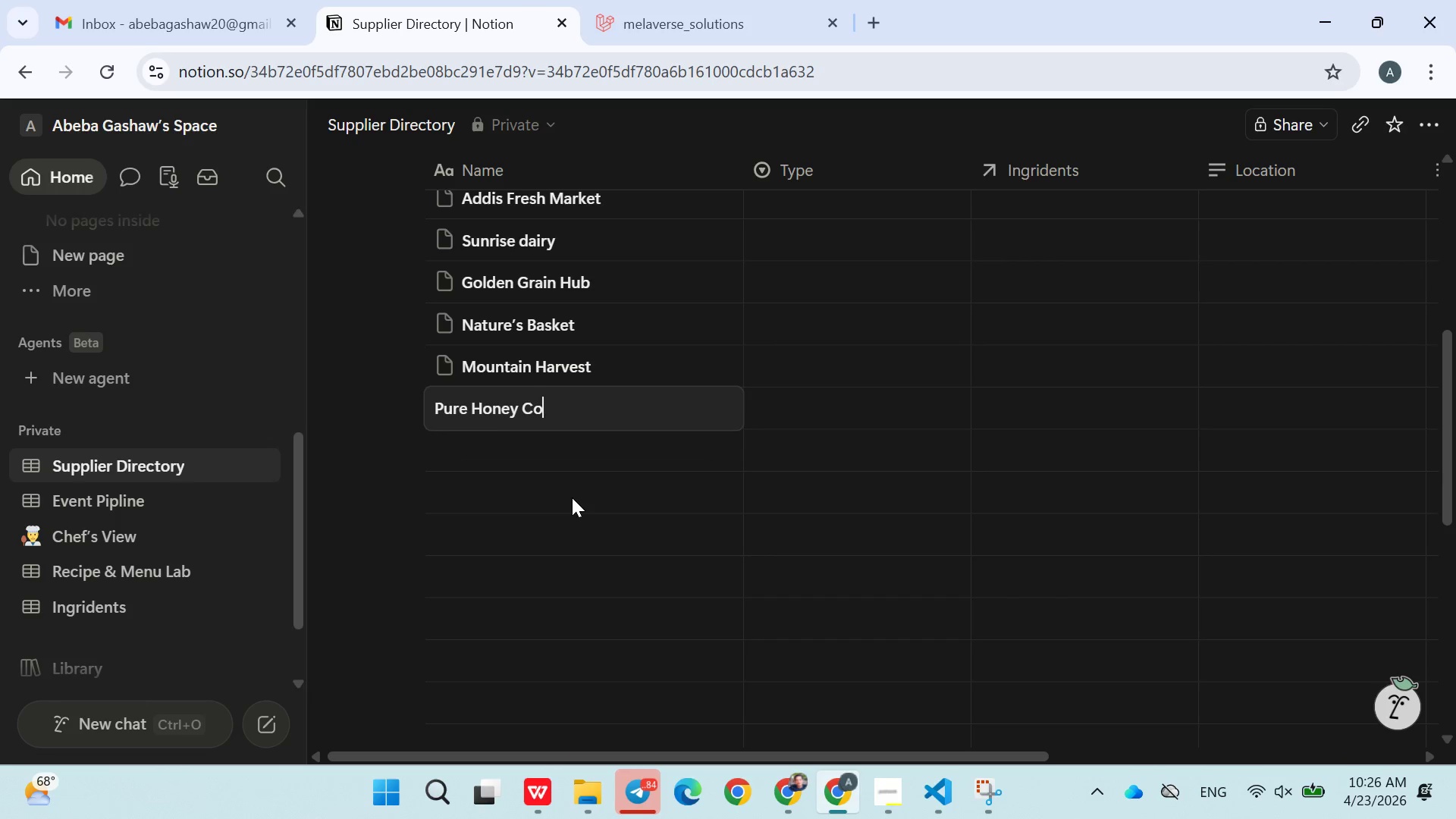 
key(Enter)
 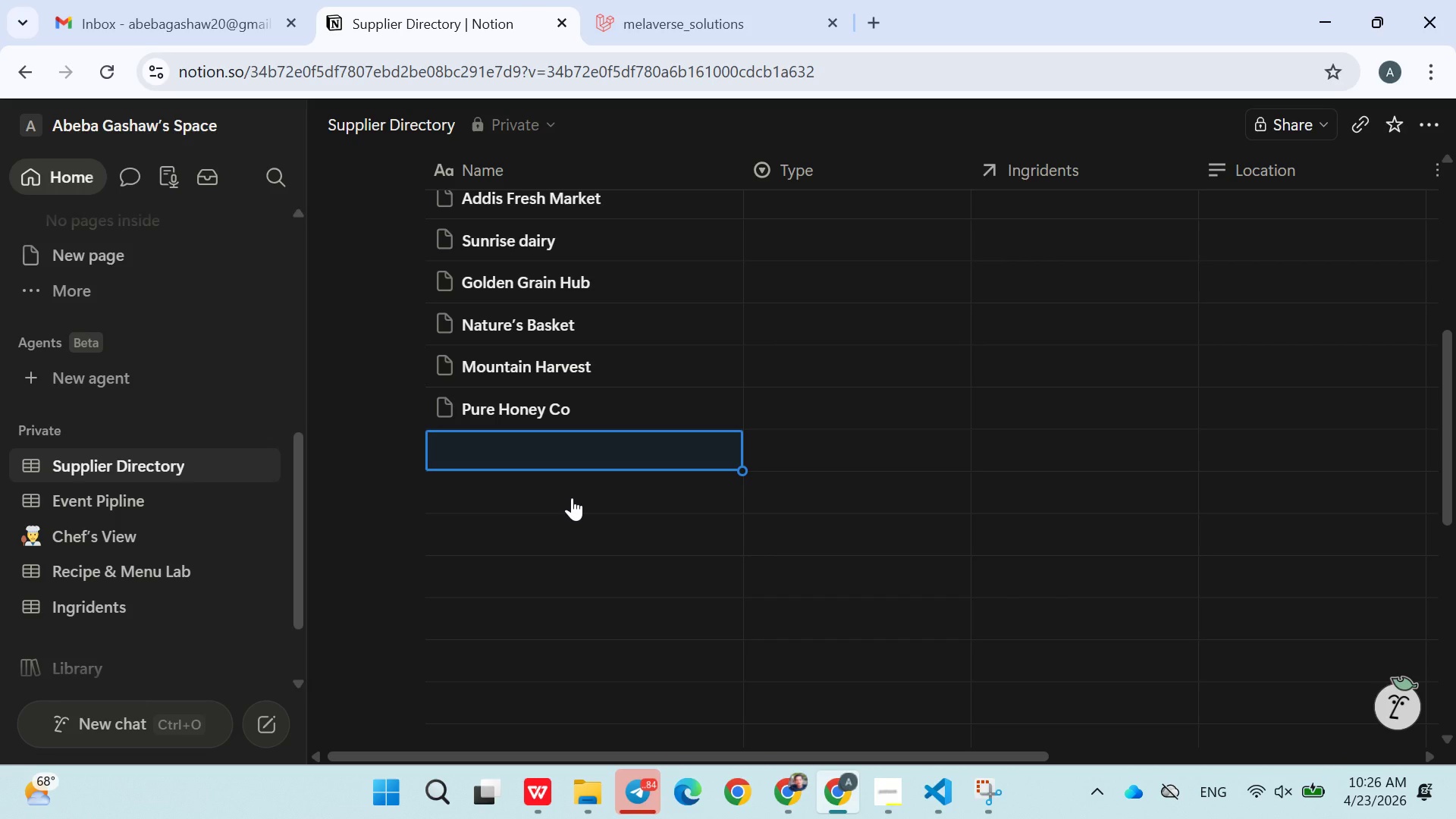 
wait(9.64)
 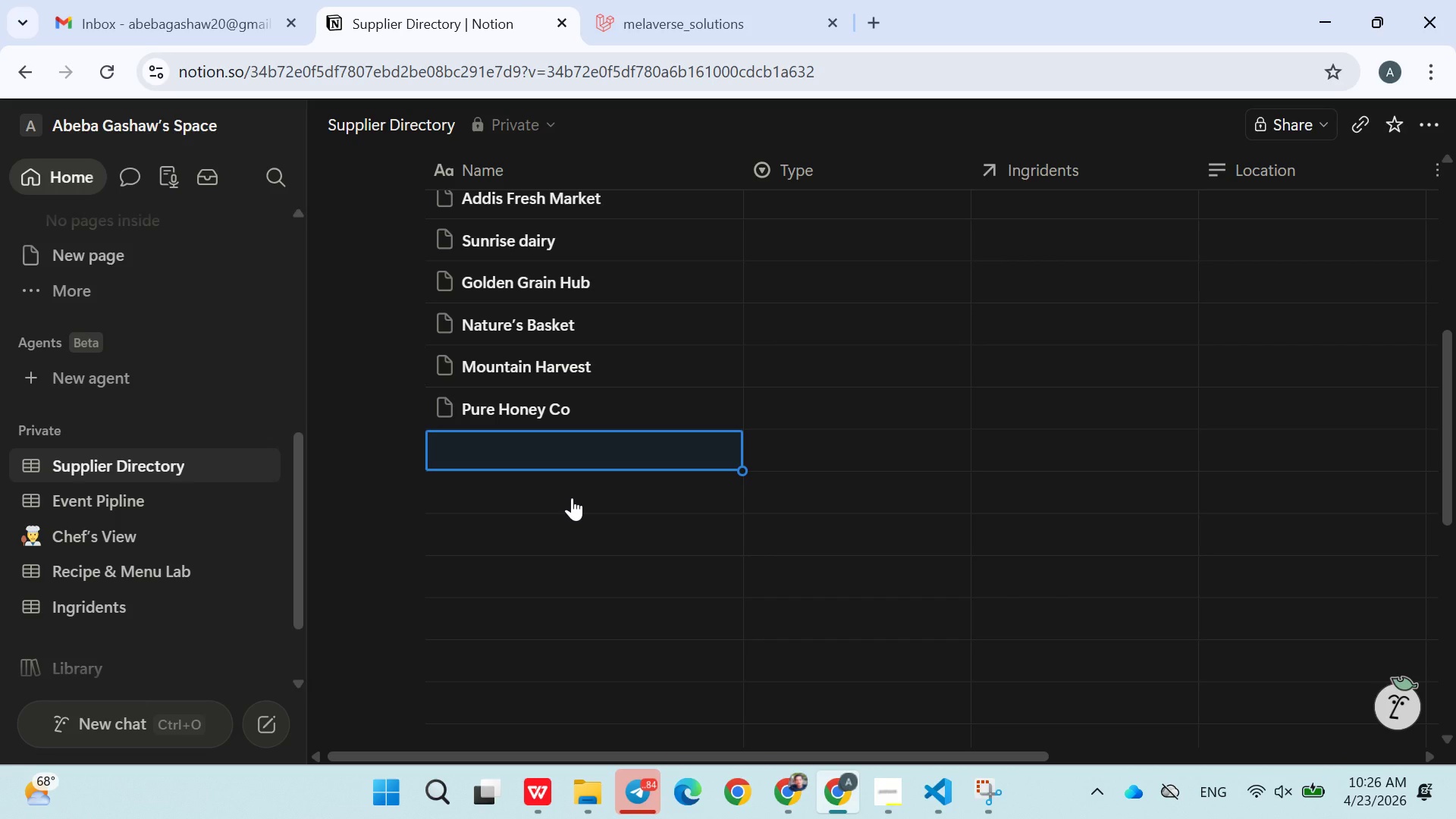 
type(Valley Roots)
 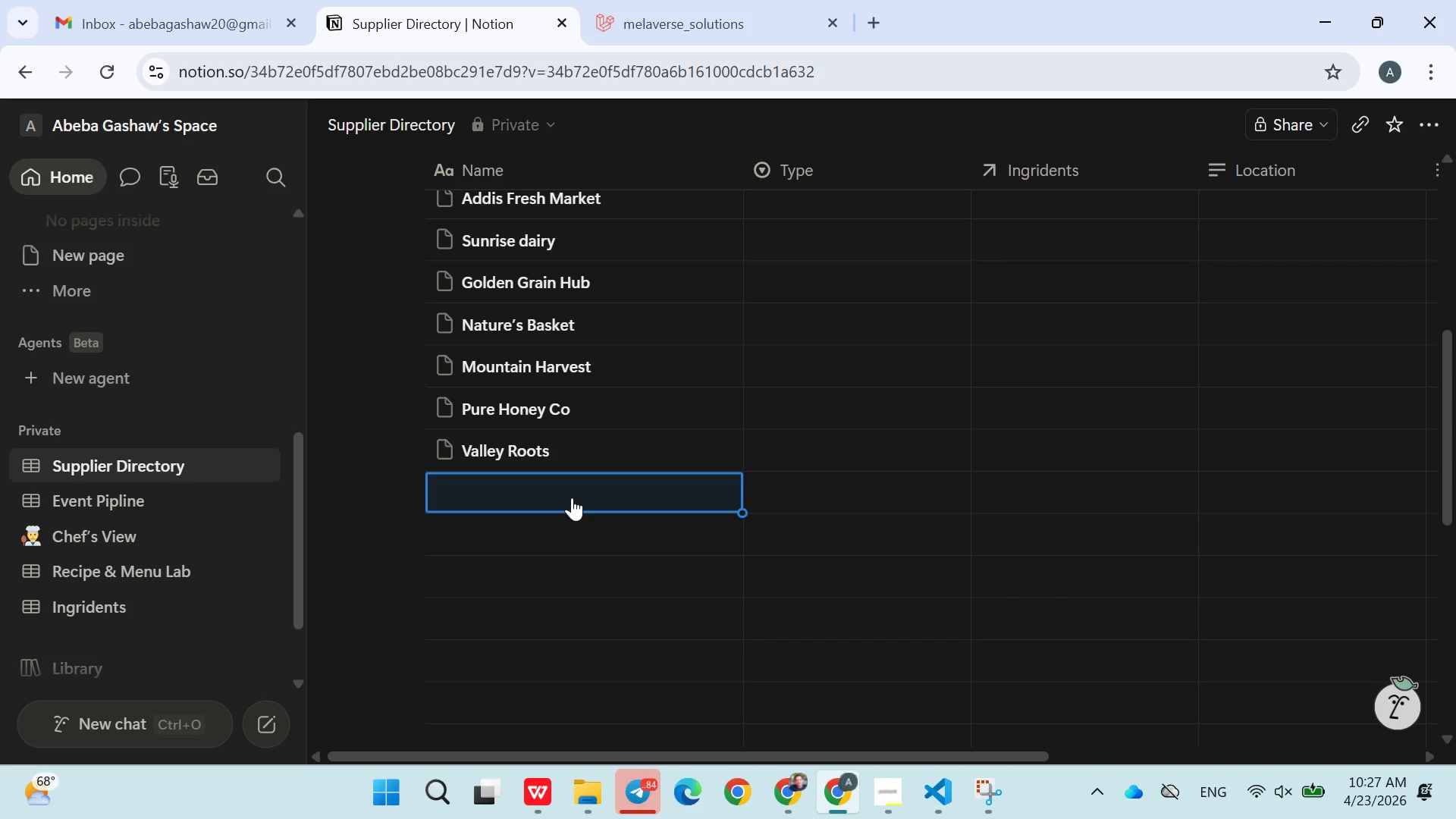 
 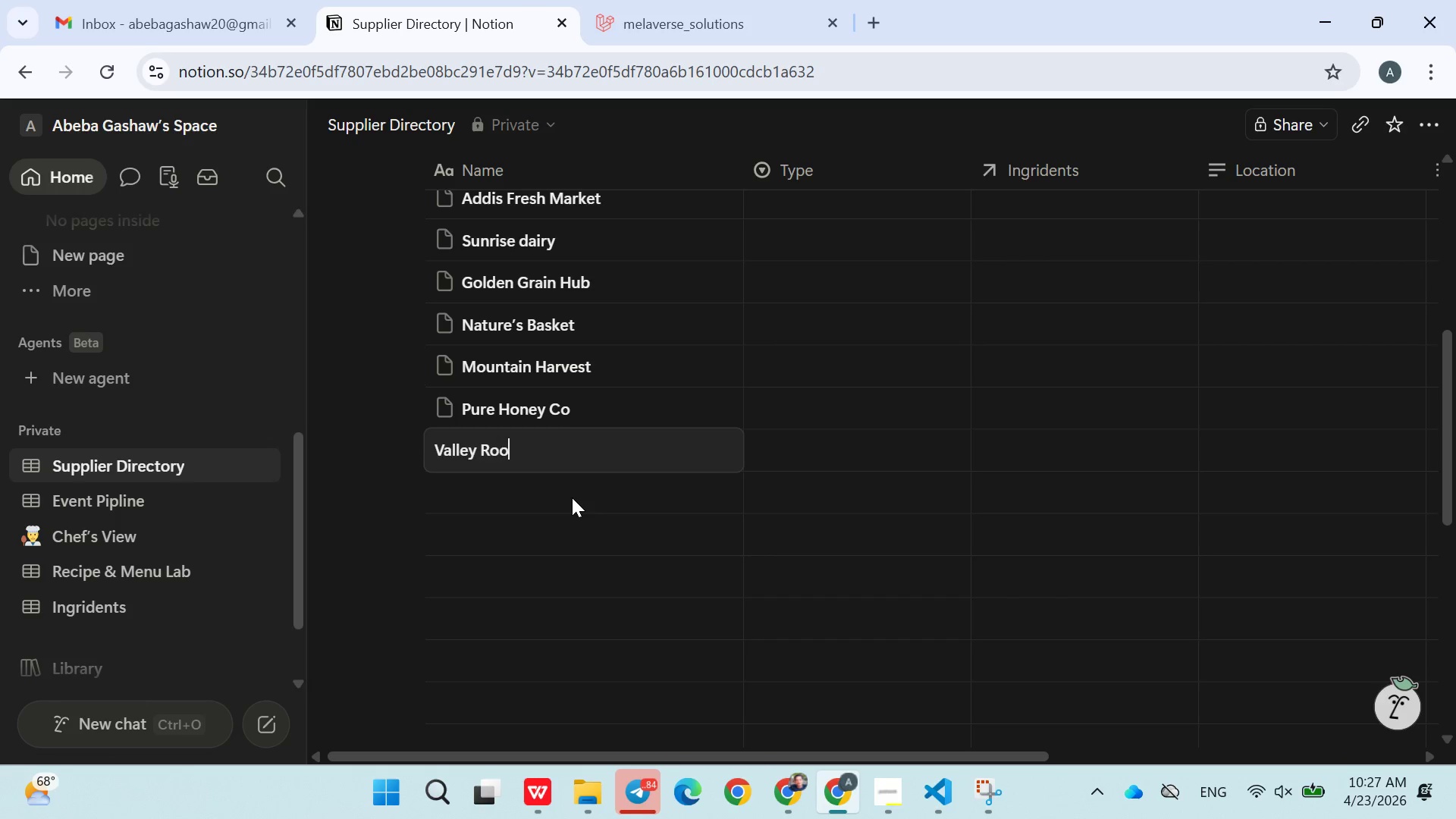 
key(Enter)
 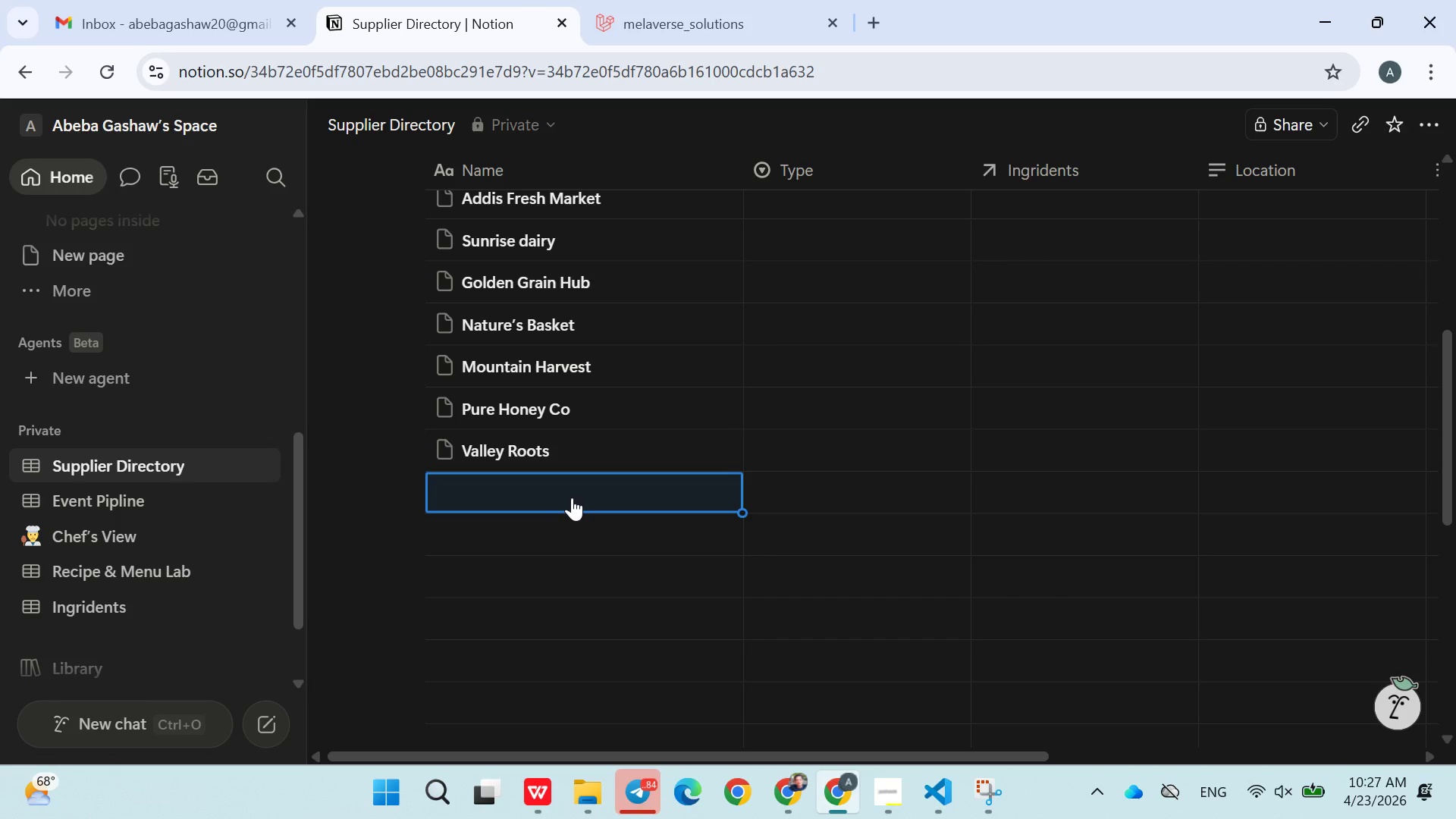 
type(FreshLeaf Supply)
 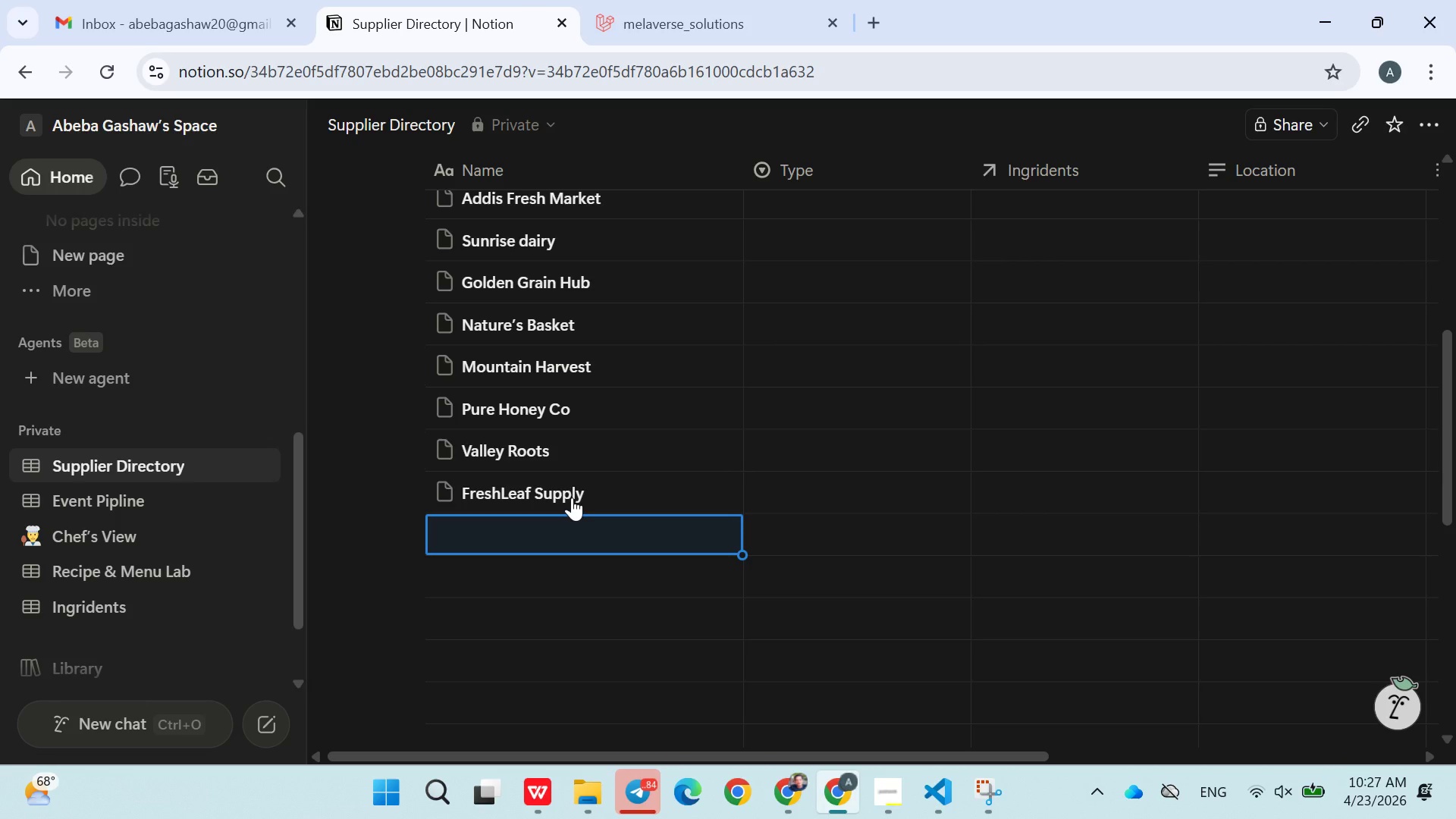 
 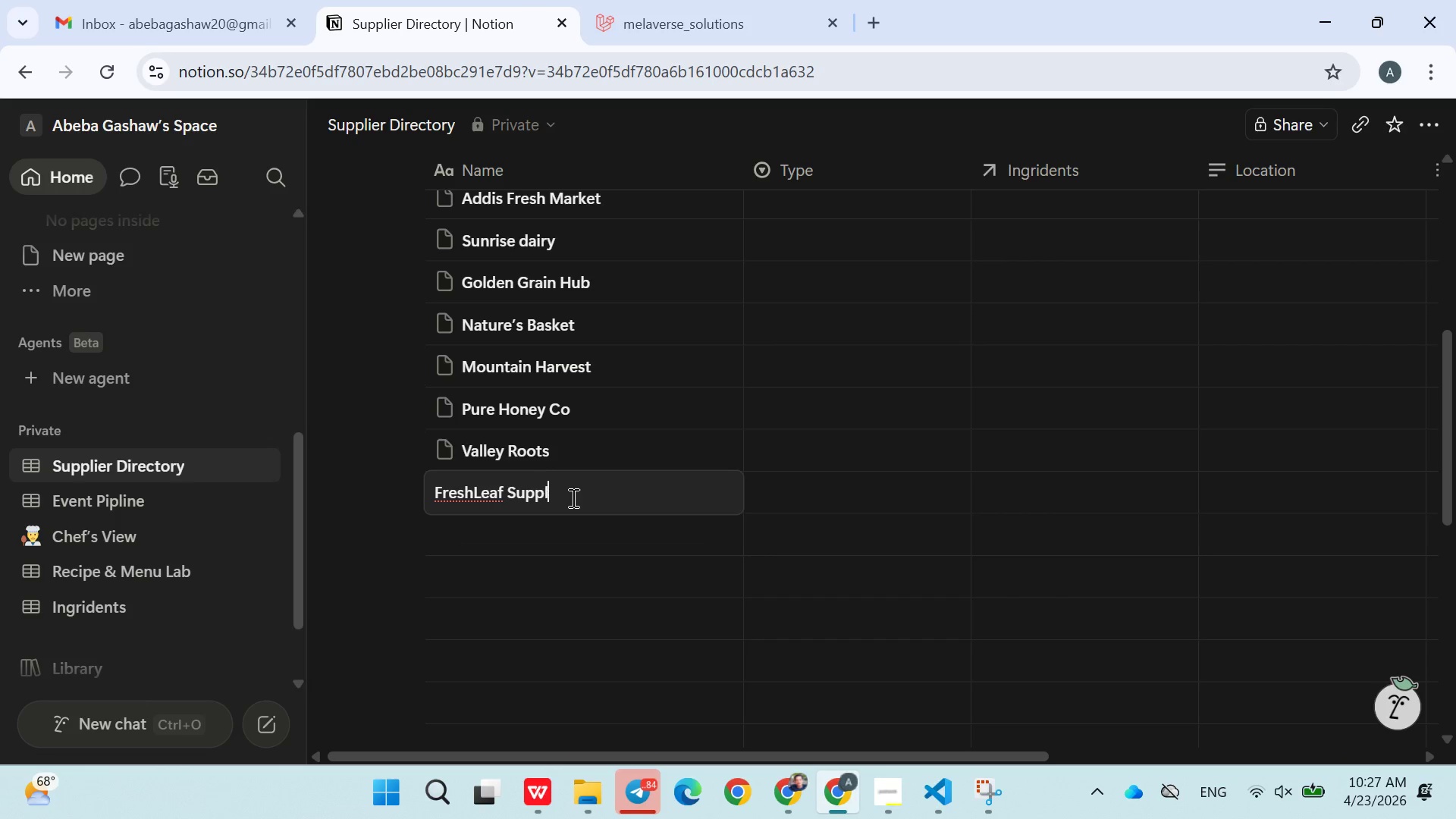 
key(Enter)
 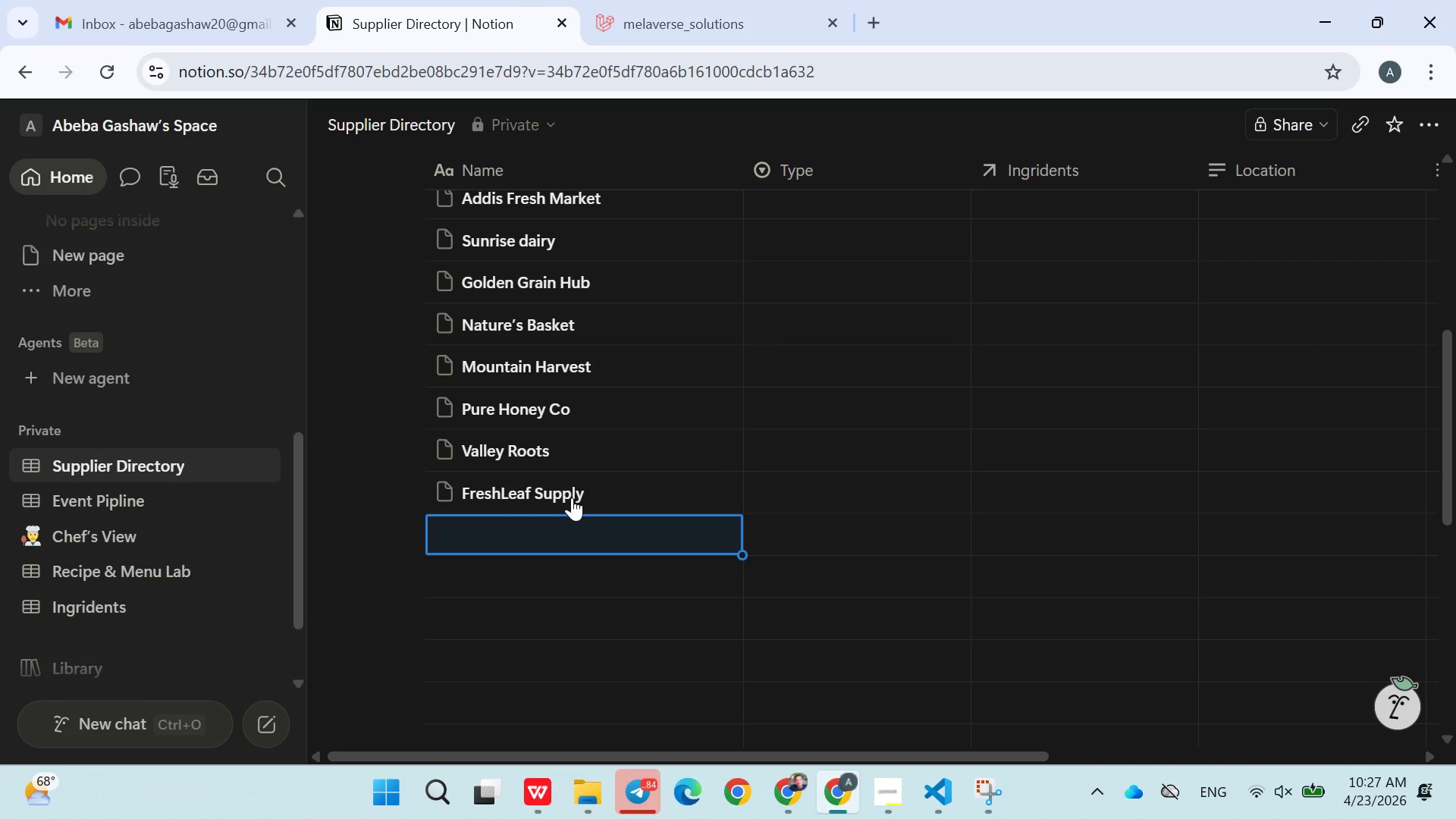 
wait(6.22)
 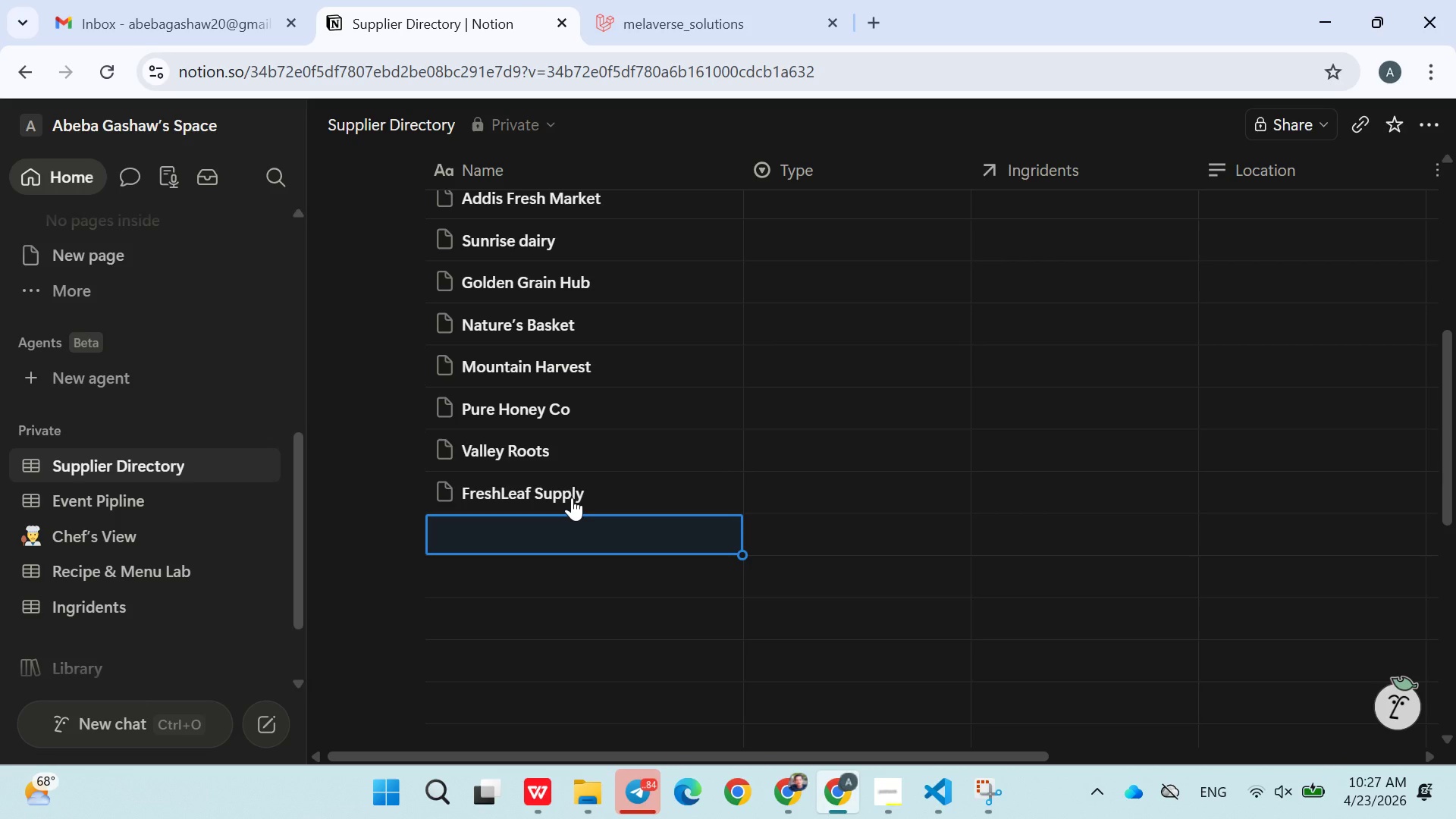 
type(Green Valley Dairy)
 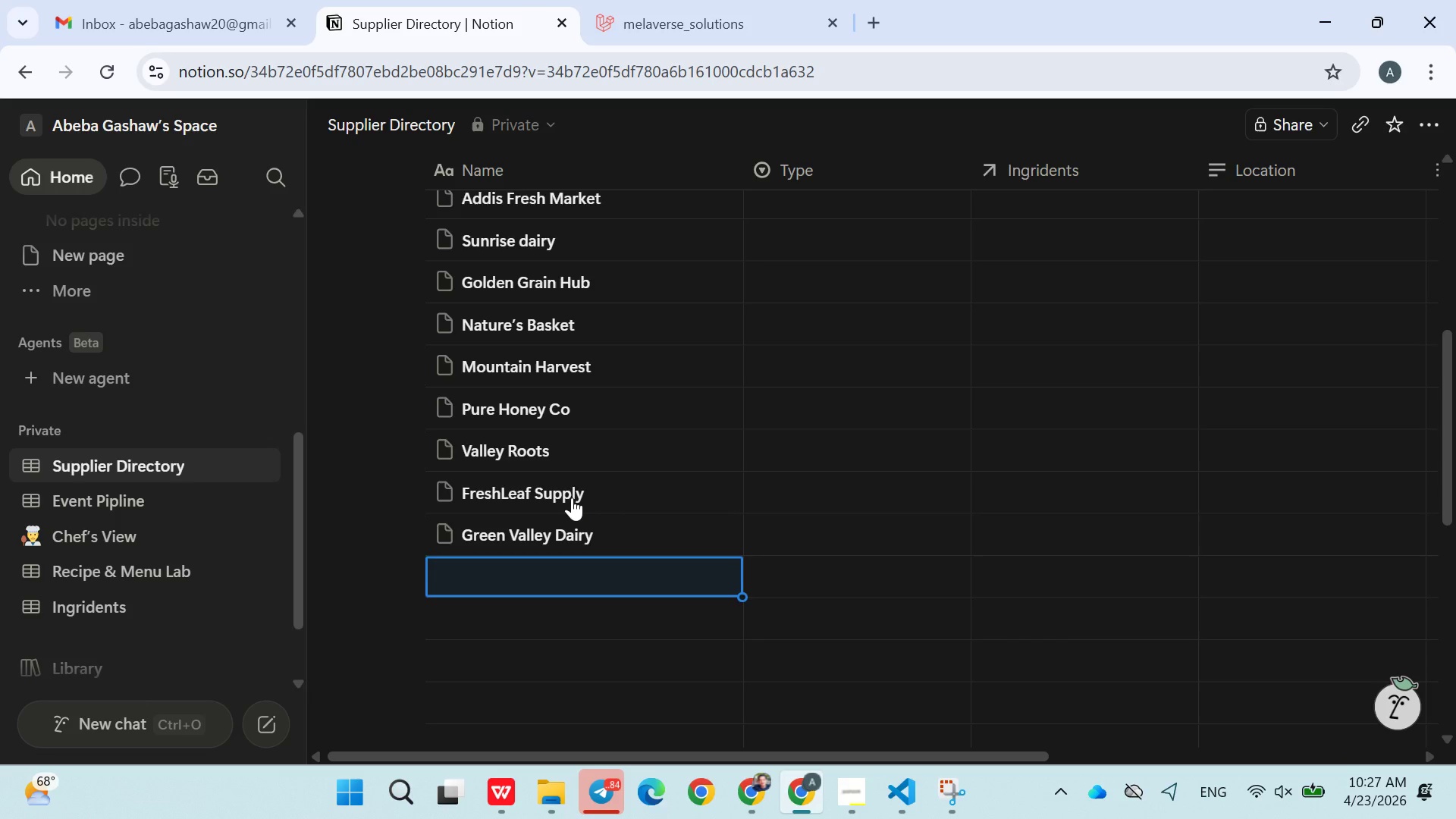 
 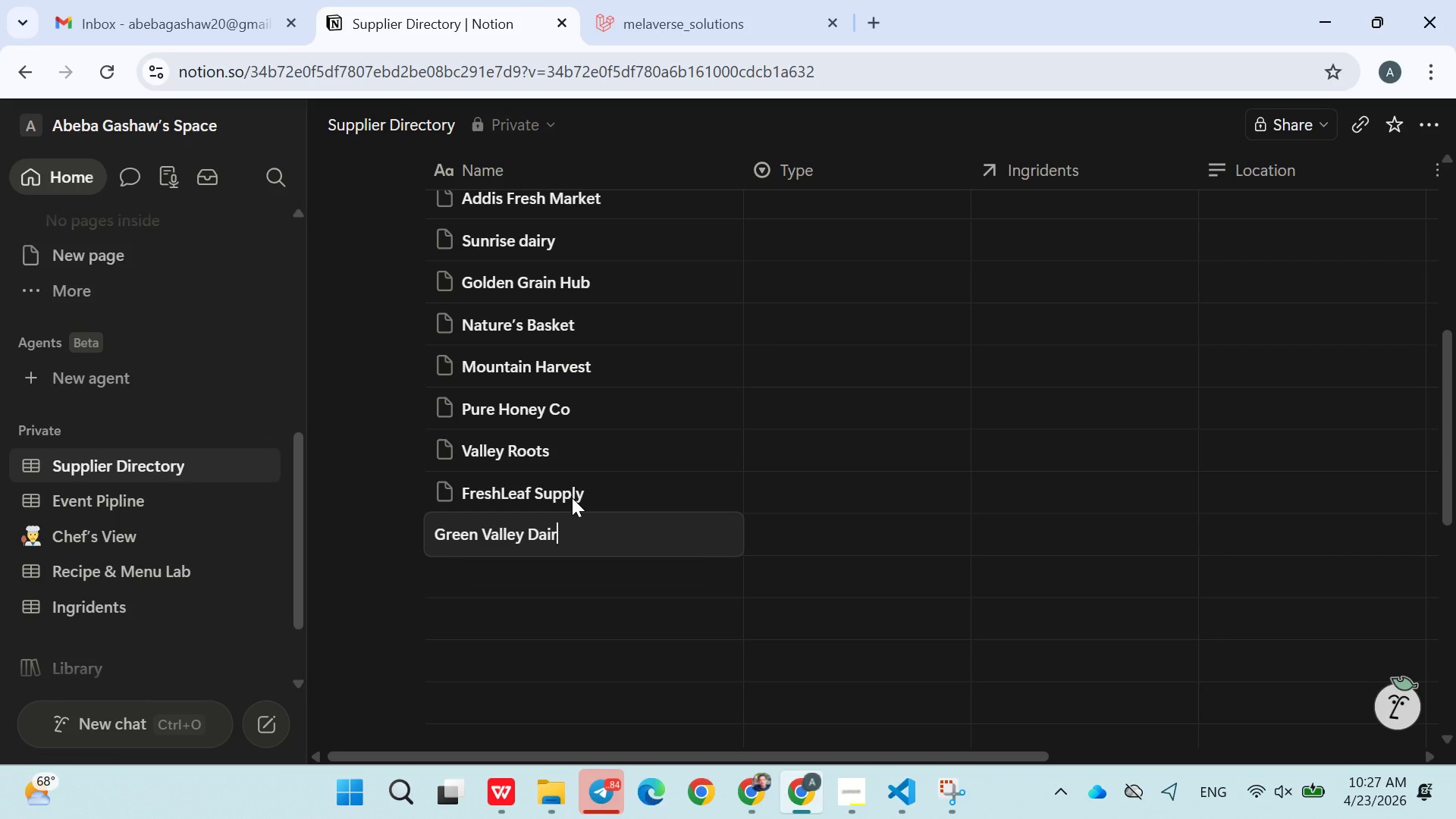 
key(Enter)
 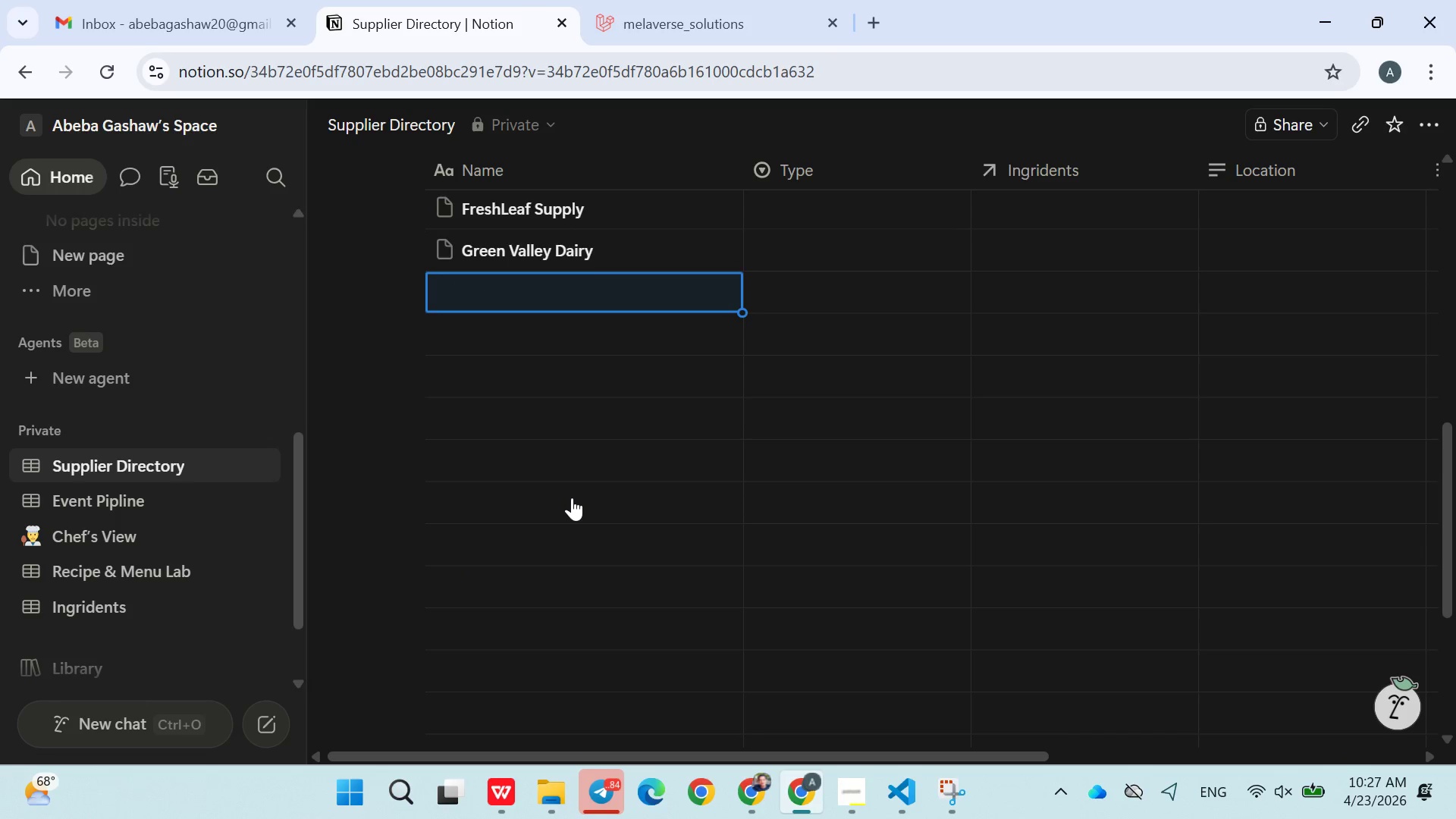 
type(Elite Grain Traders)
 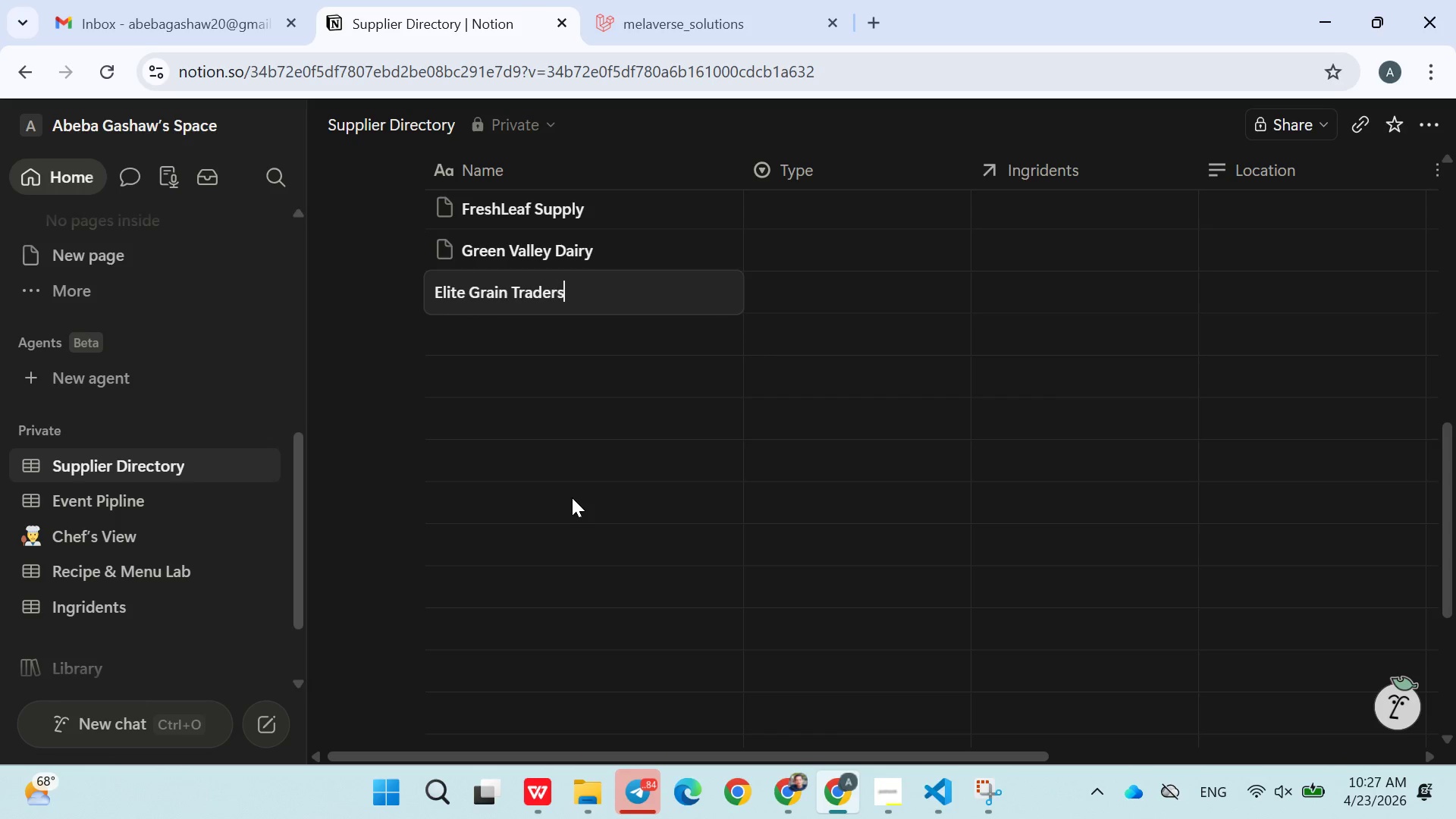 
key(Enter)
 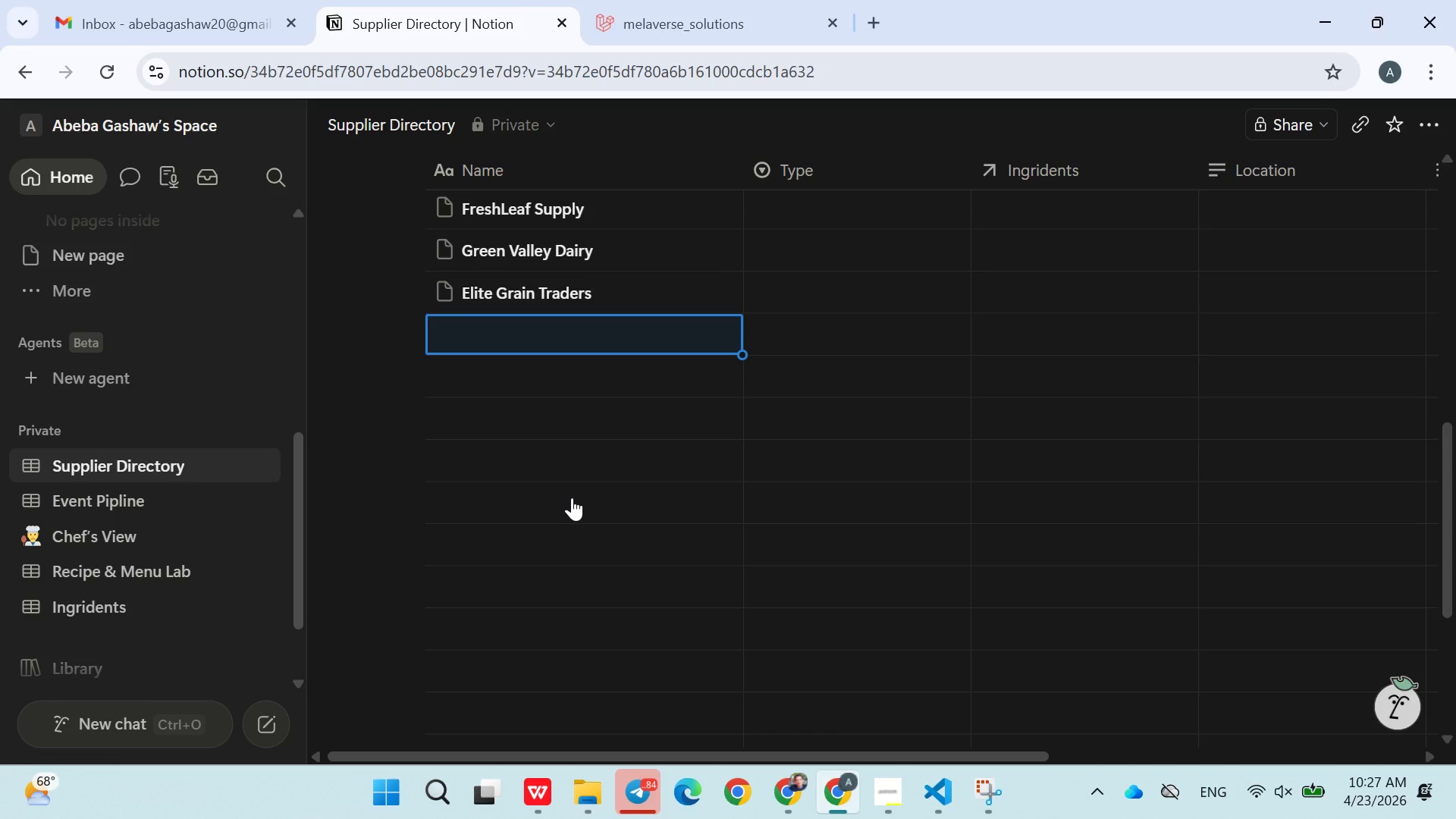 
type(Organic )
 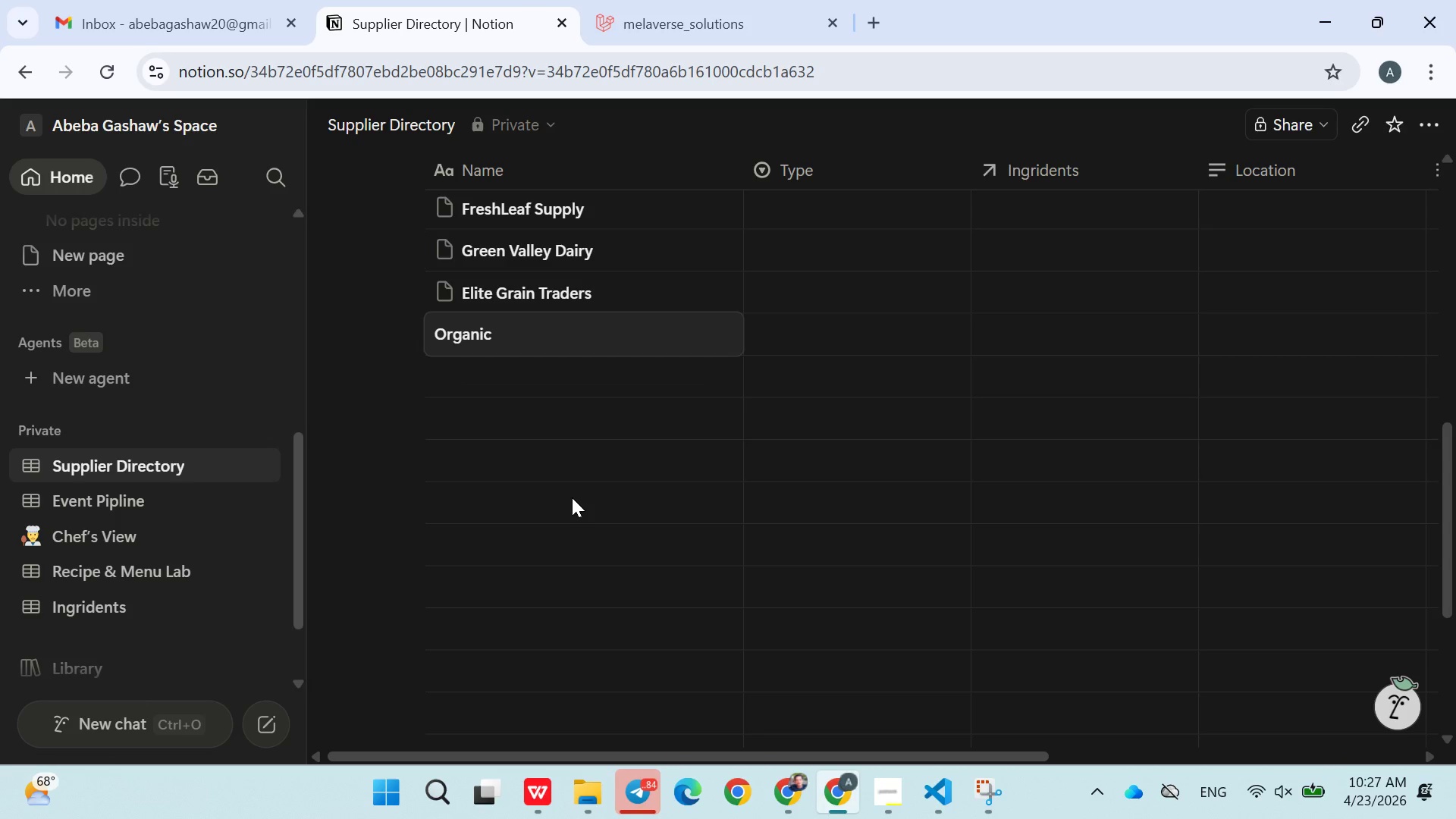 
wait(7.31)
 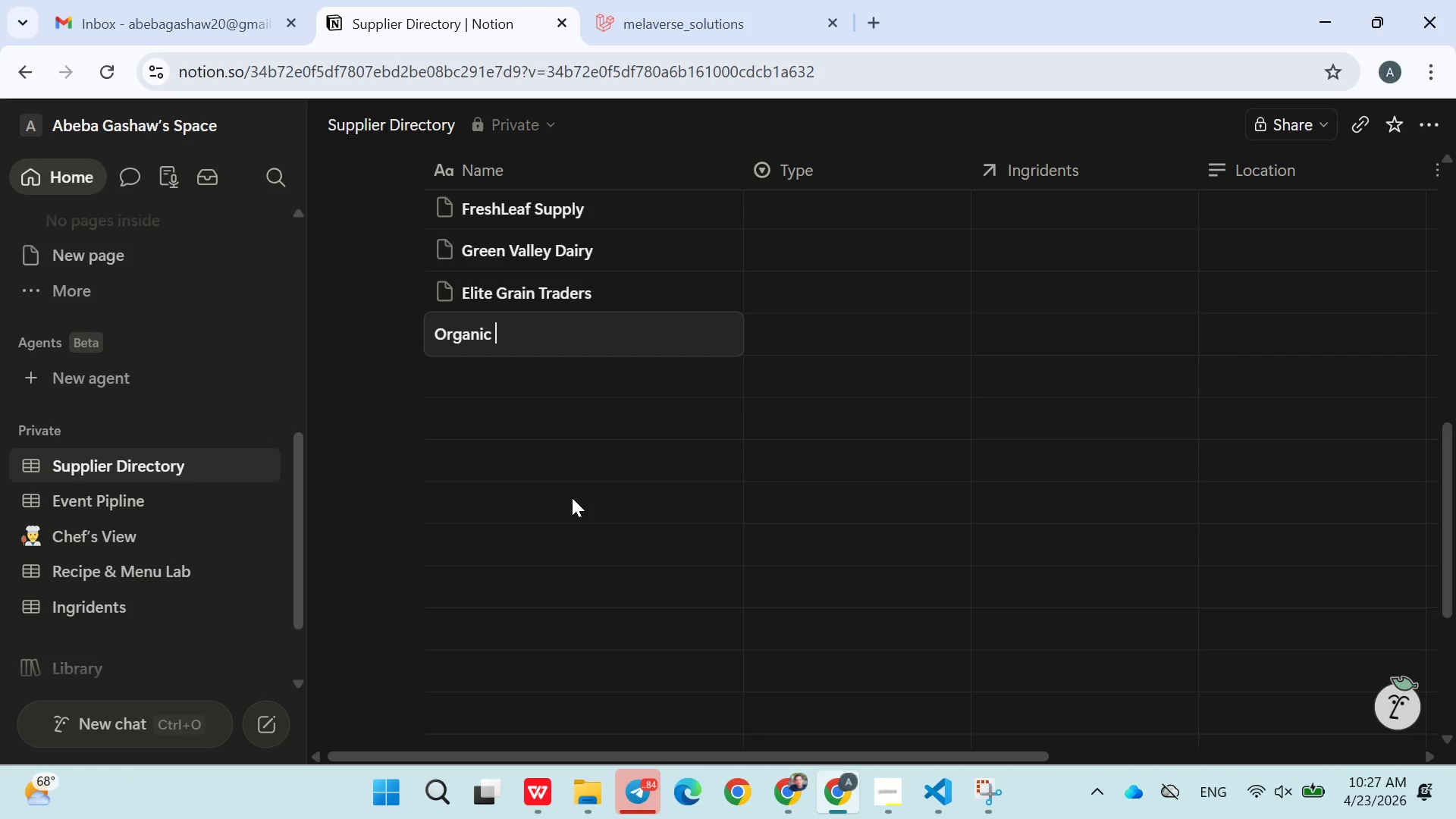 
type(Fields)
 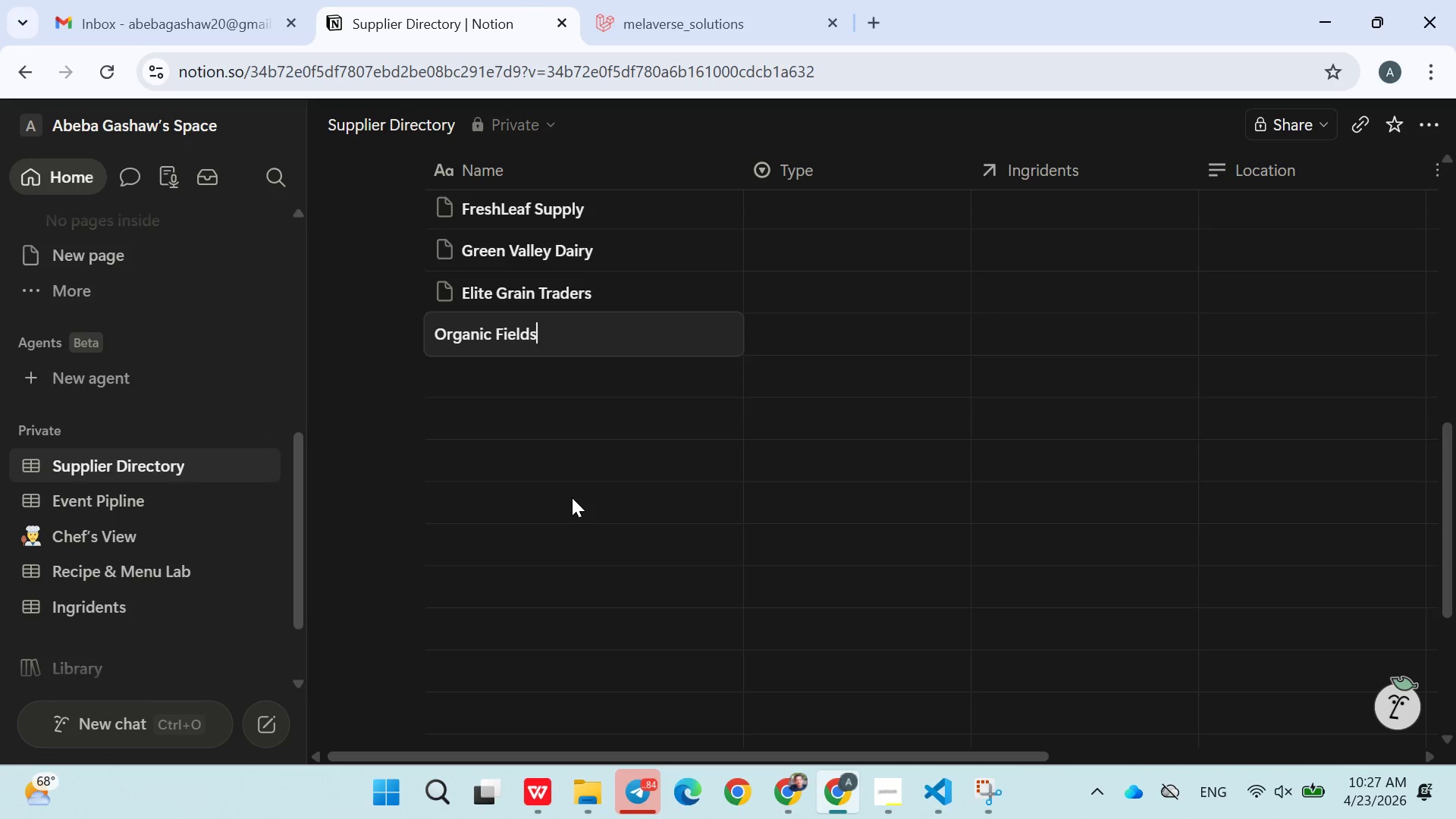 
key(Enter)
 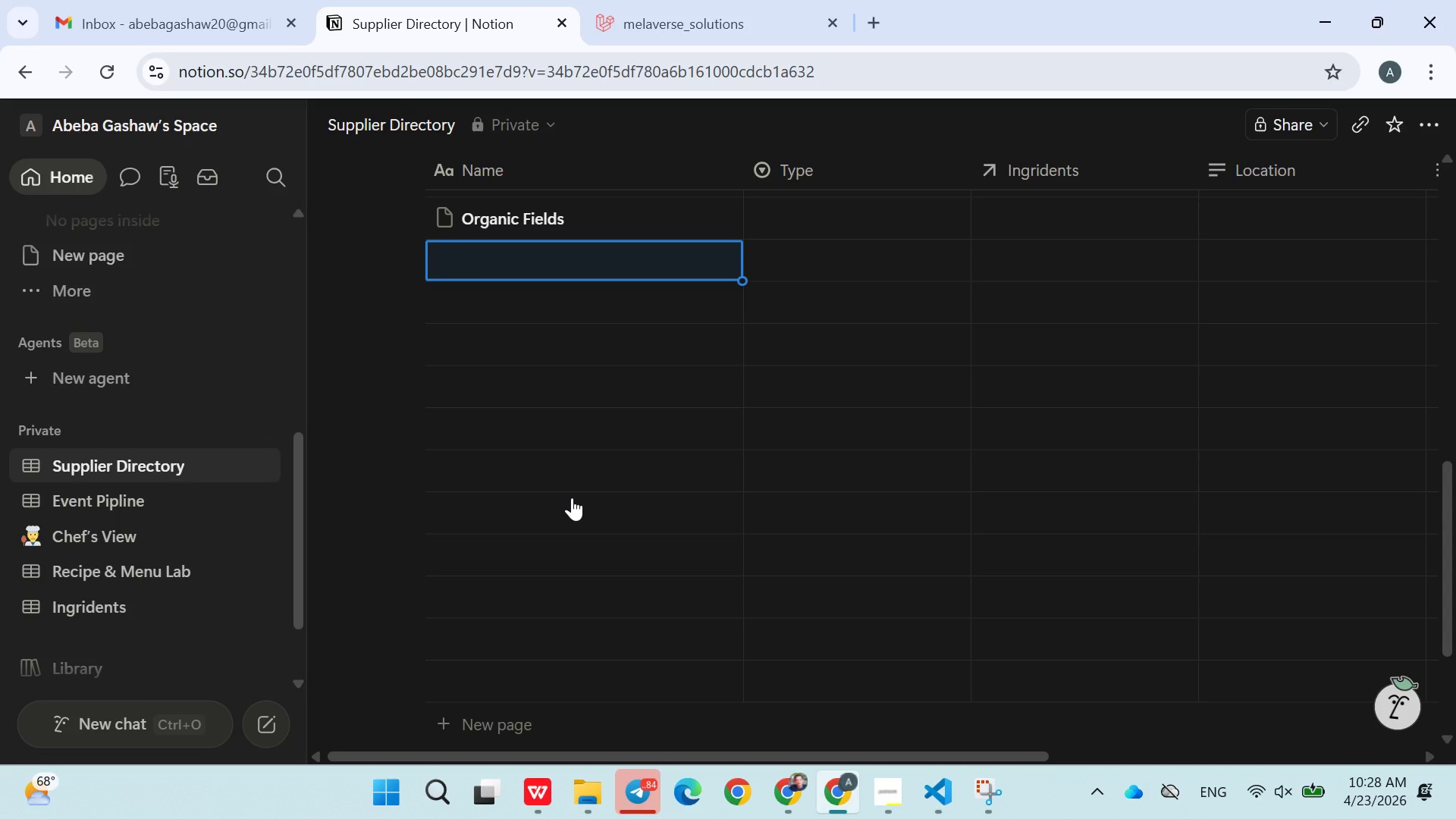 
wait(5.97)
 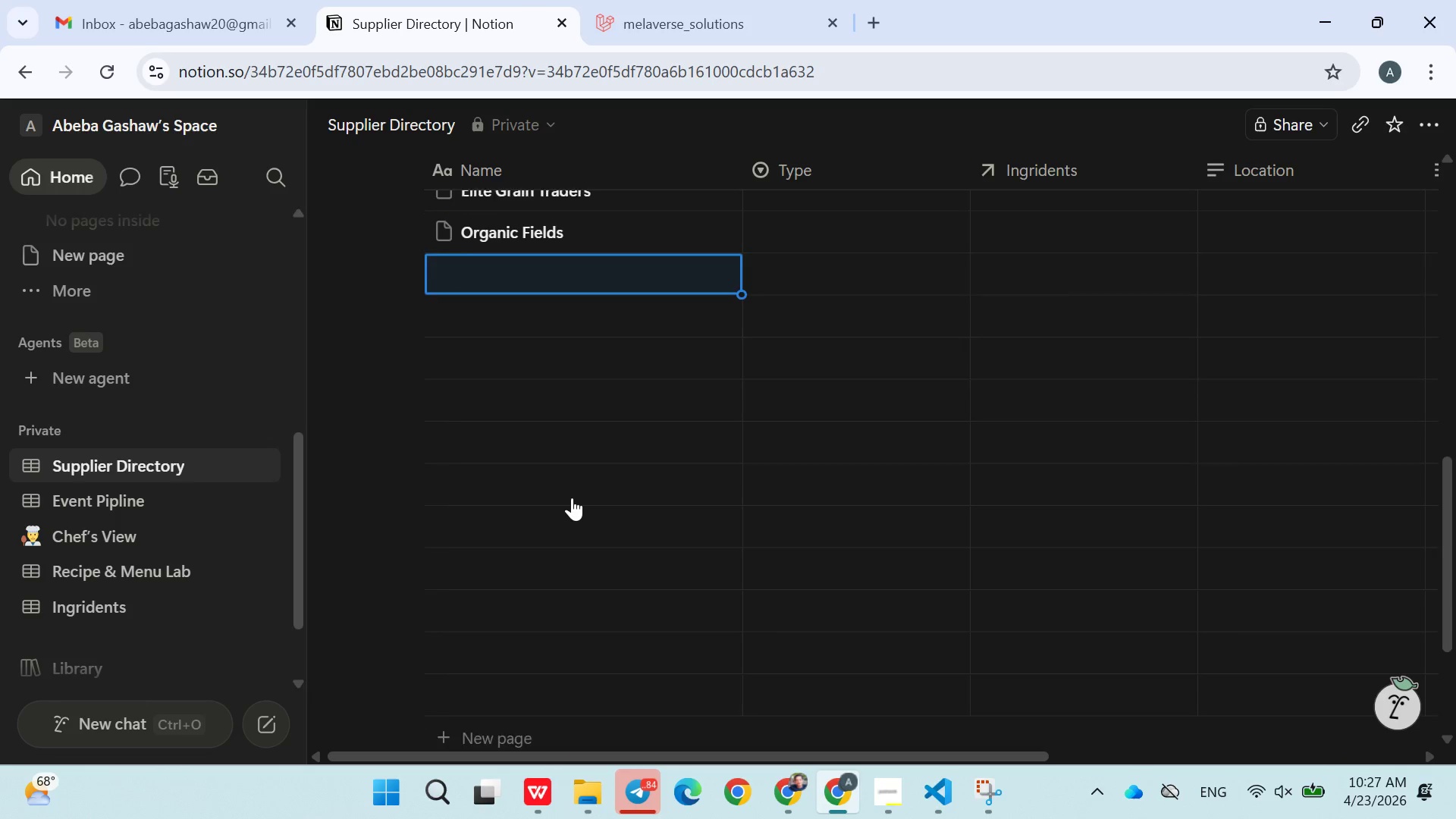 
type(Forest Edge for)
key(Backspace)
key(Backspace)
key(Backspace)
type(Forgars)
 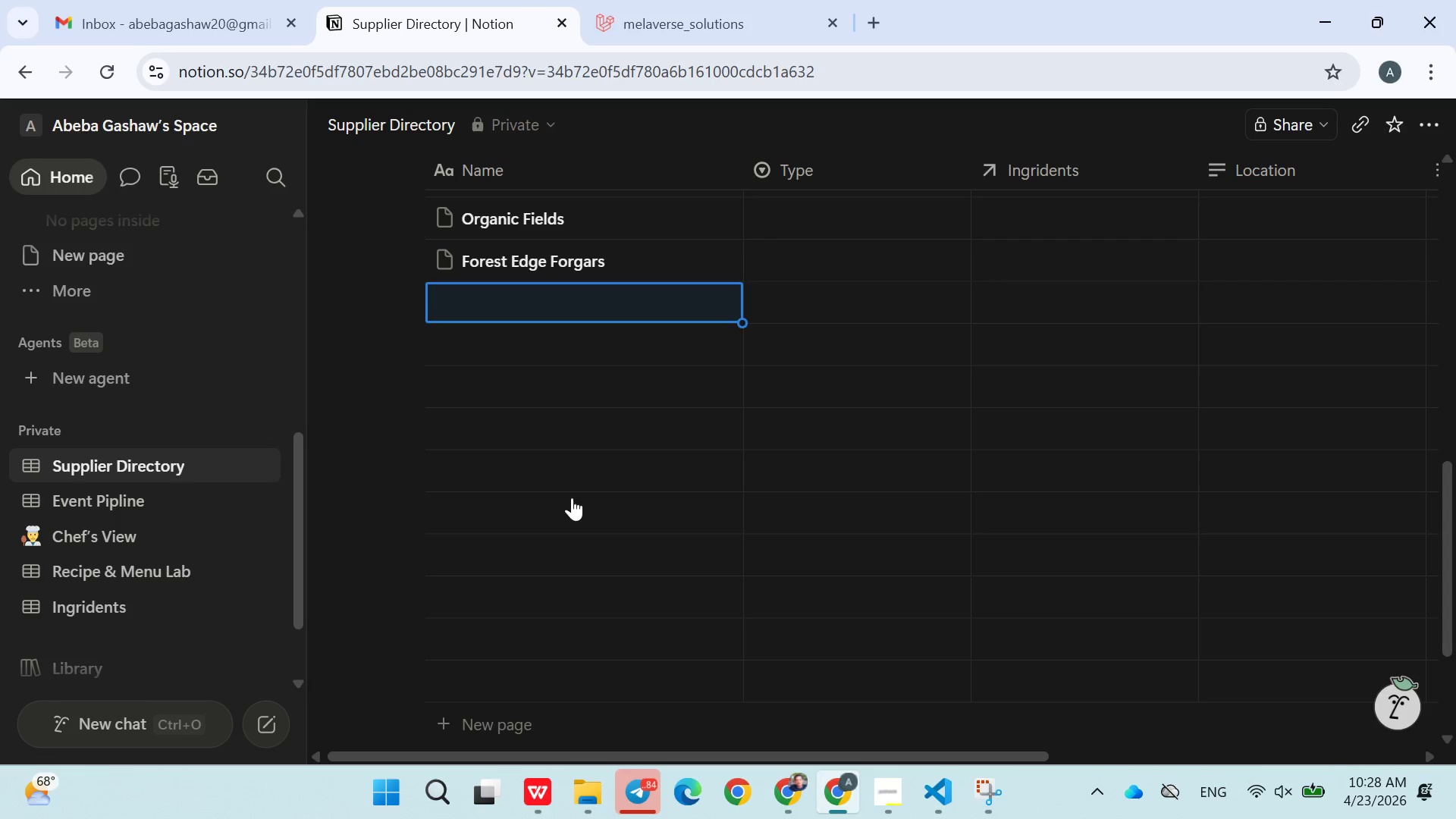 
 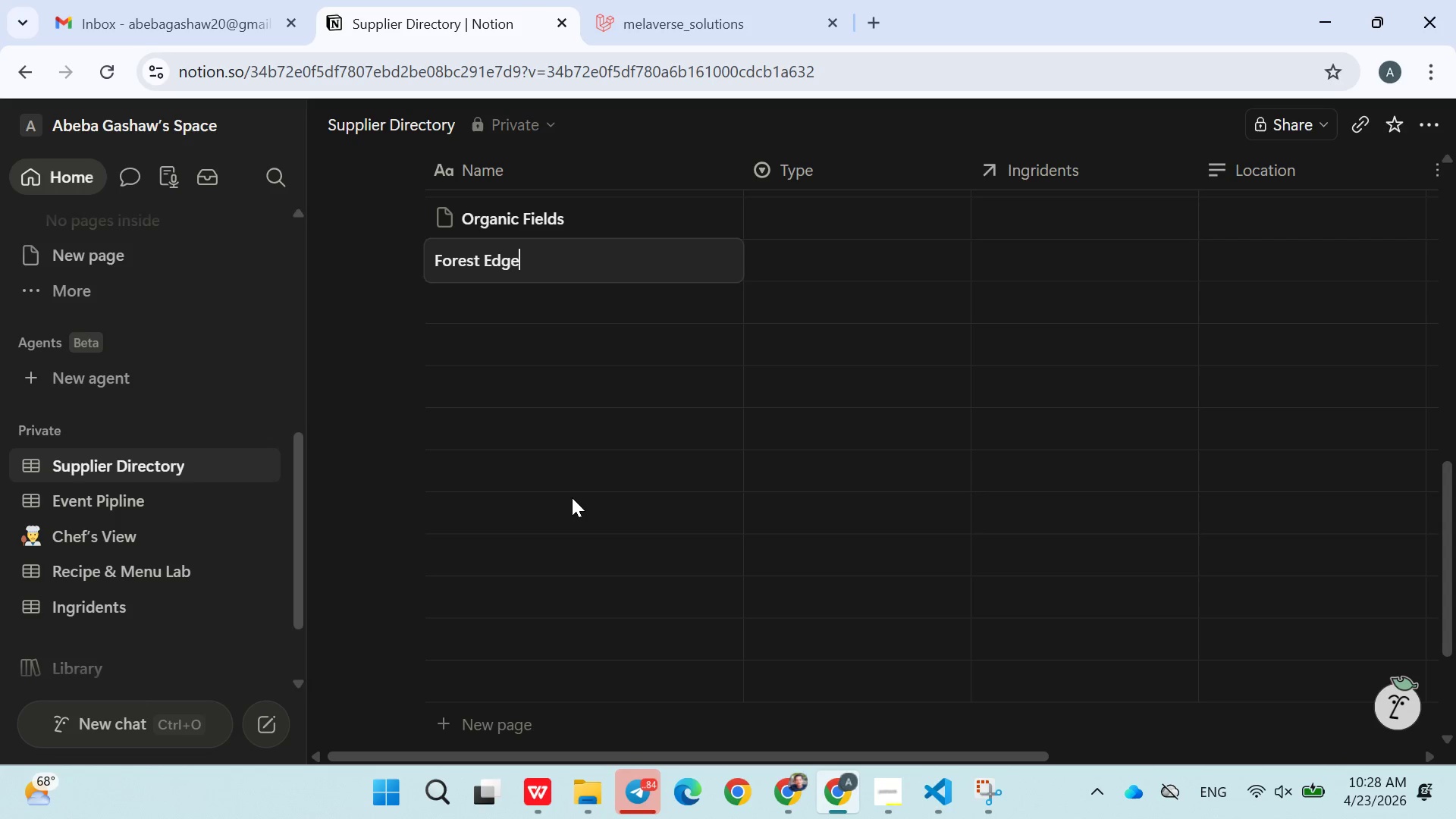 
key(Enter)
 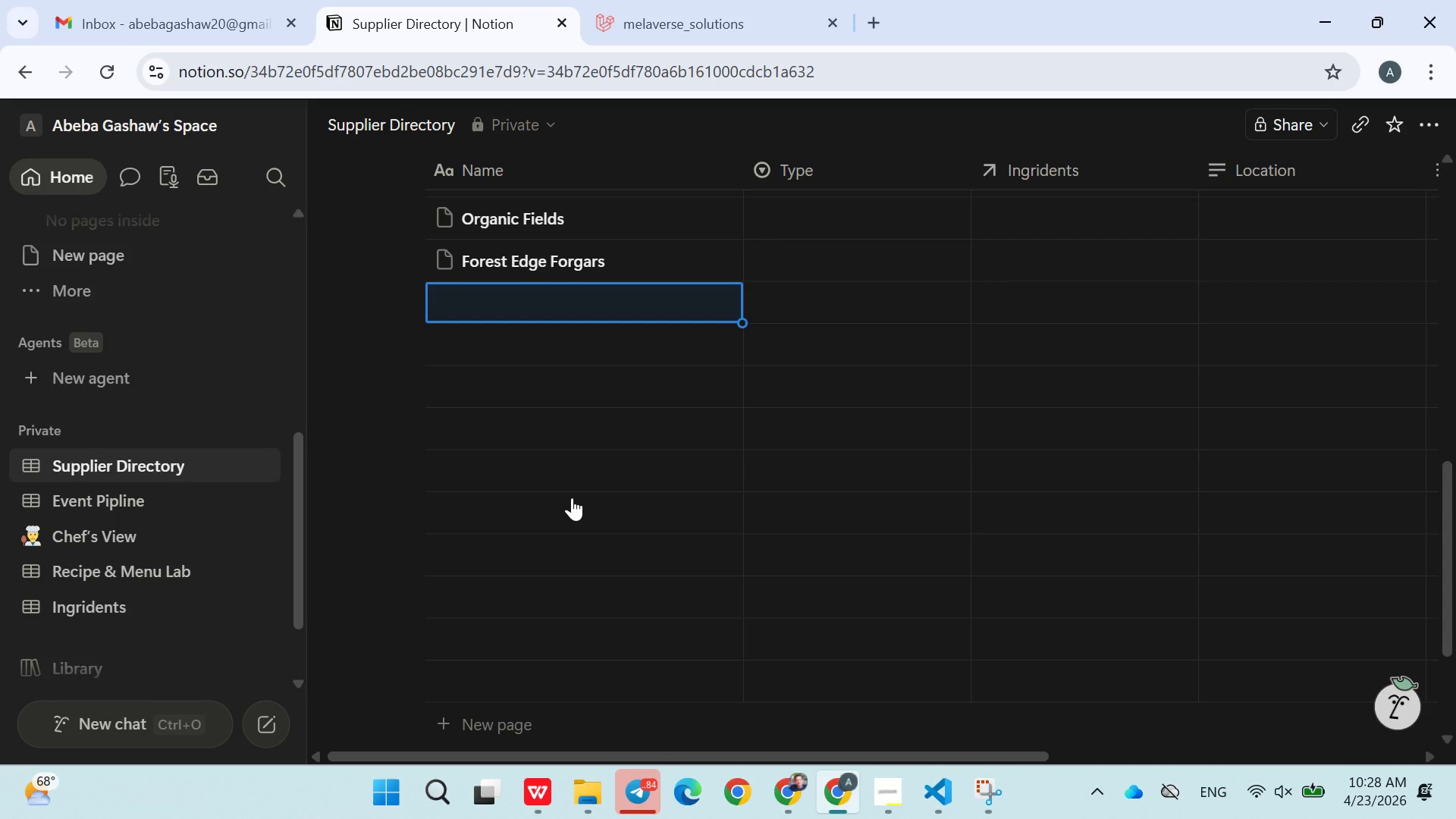 
type(Addis Spice Market)
 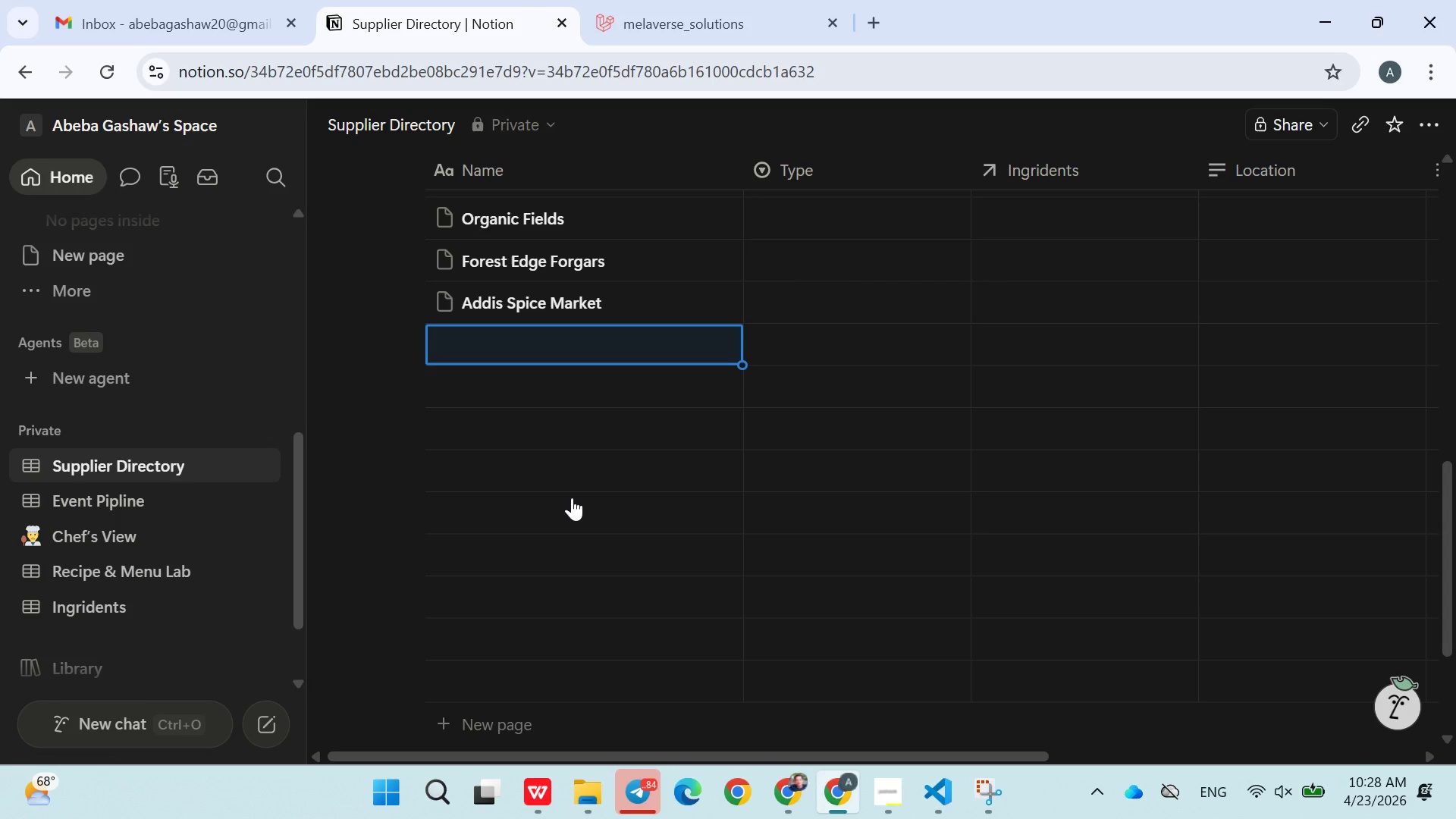 
 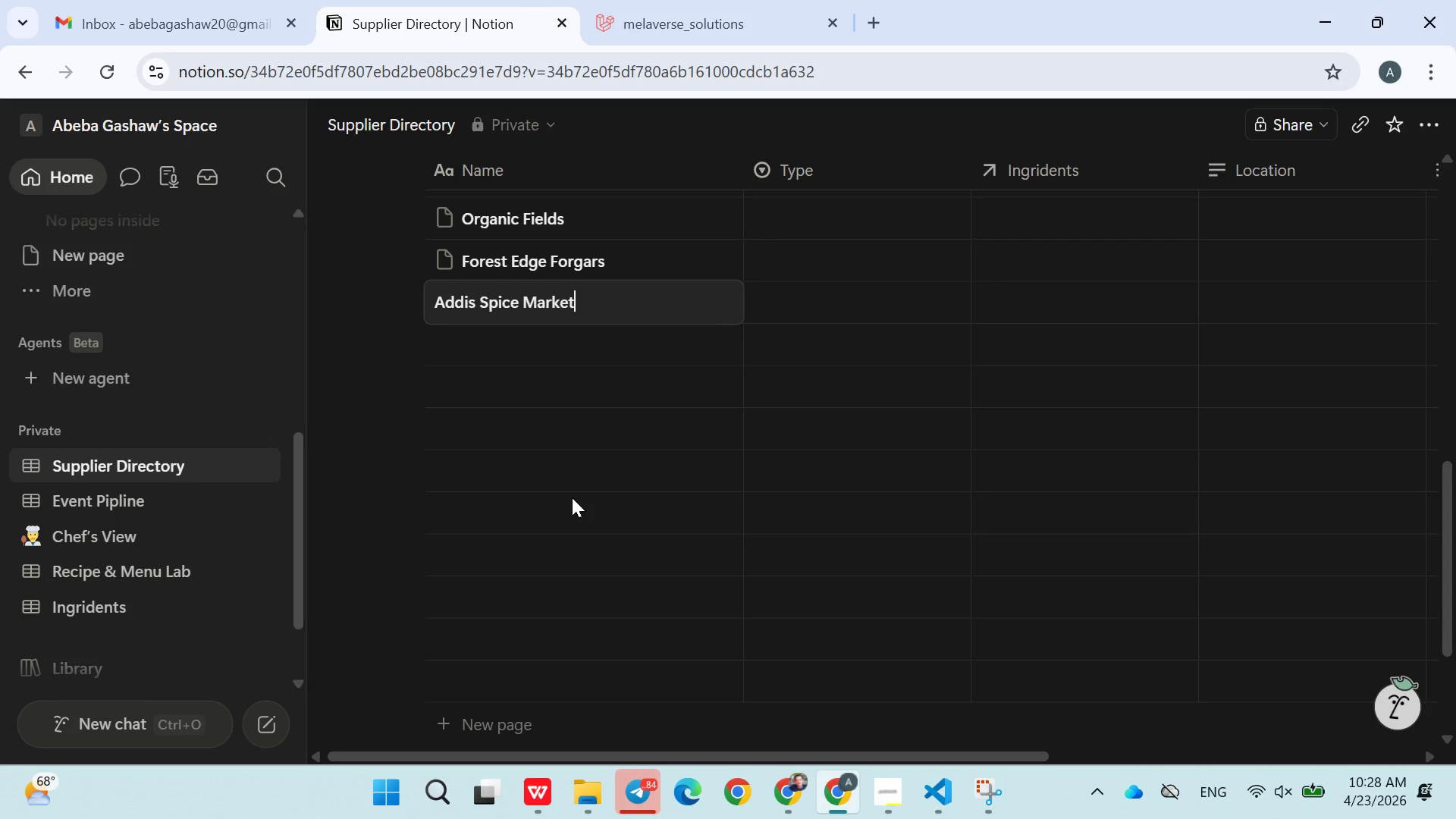 
key(Enter)
 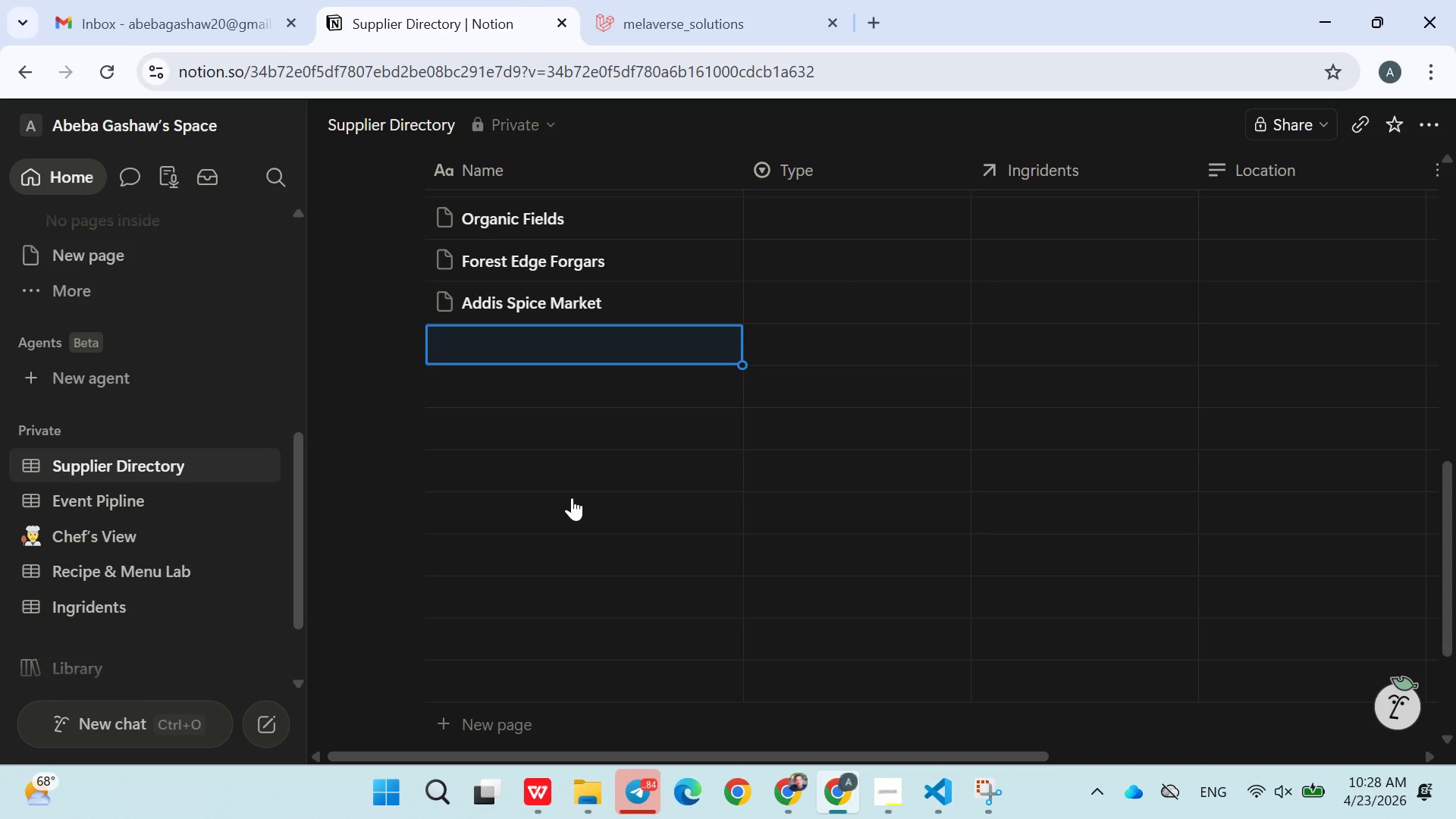 
wait(7.7)
 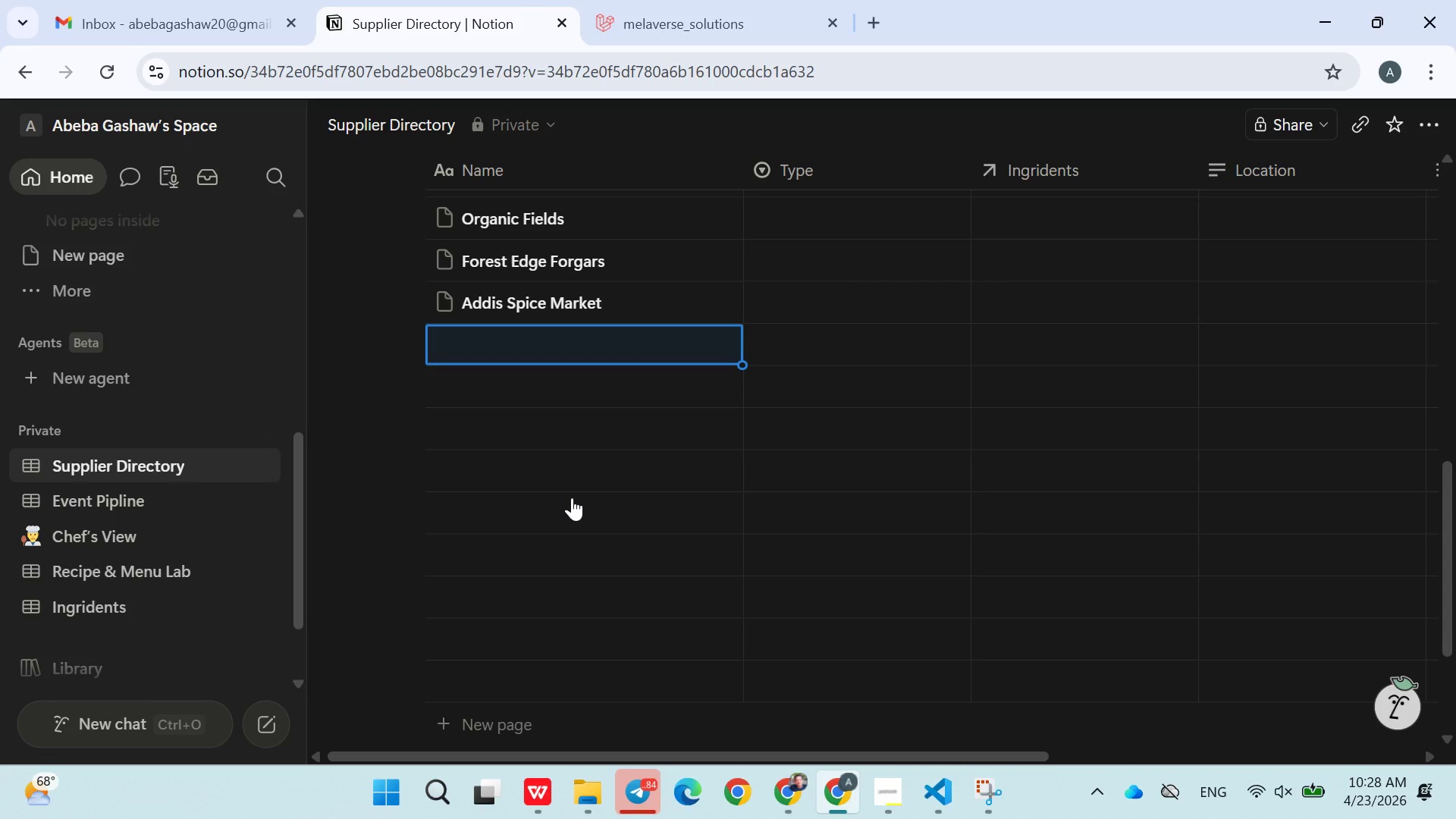 
type(Golden Dairy Ltd)
 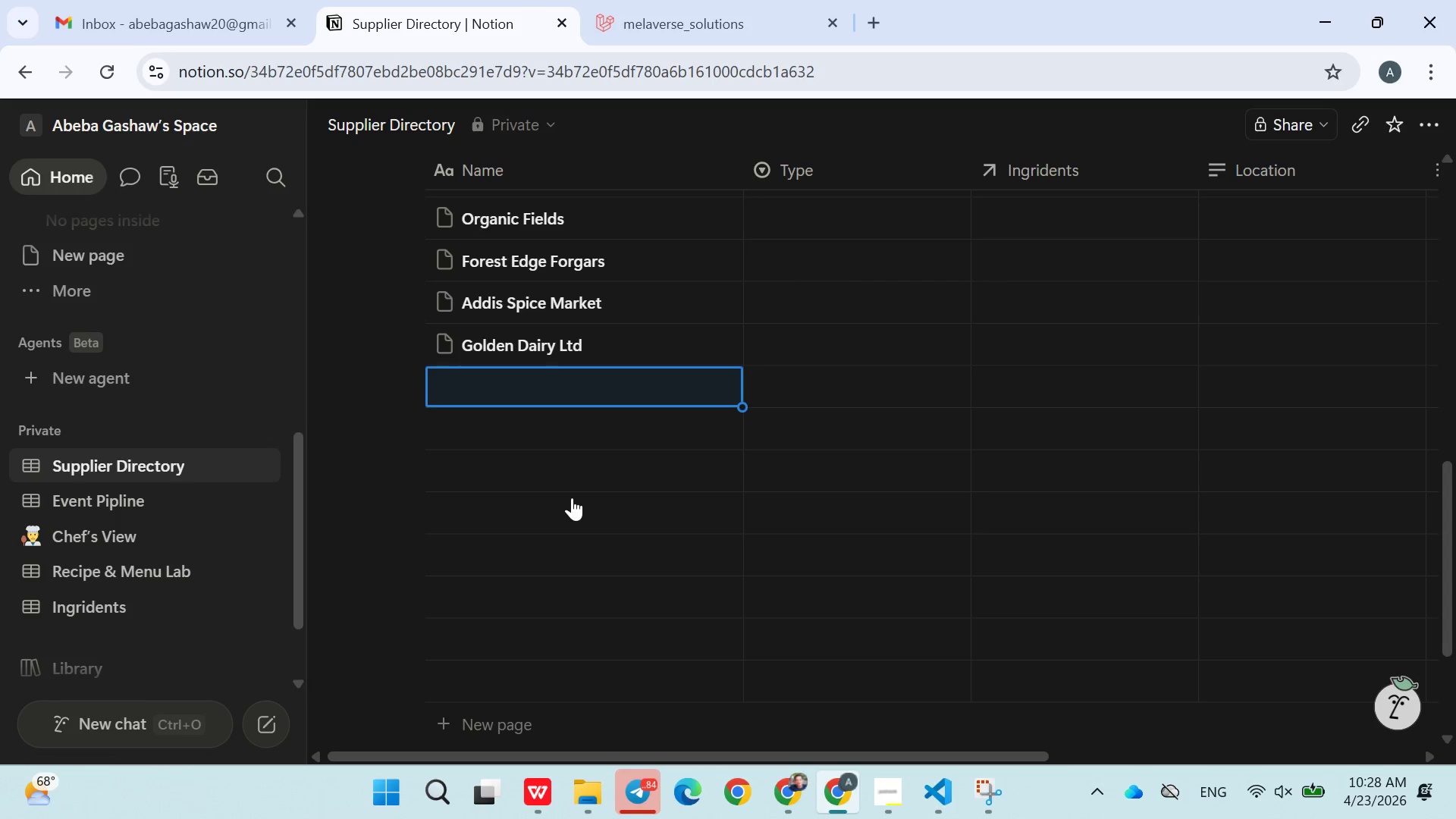 
 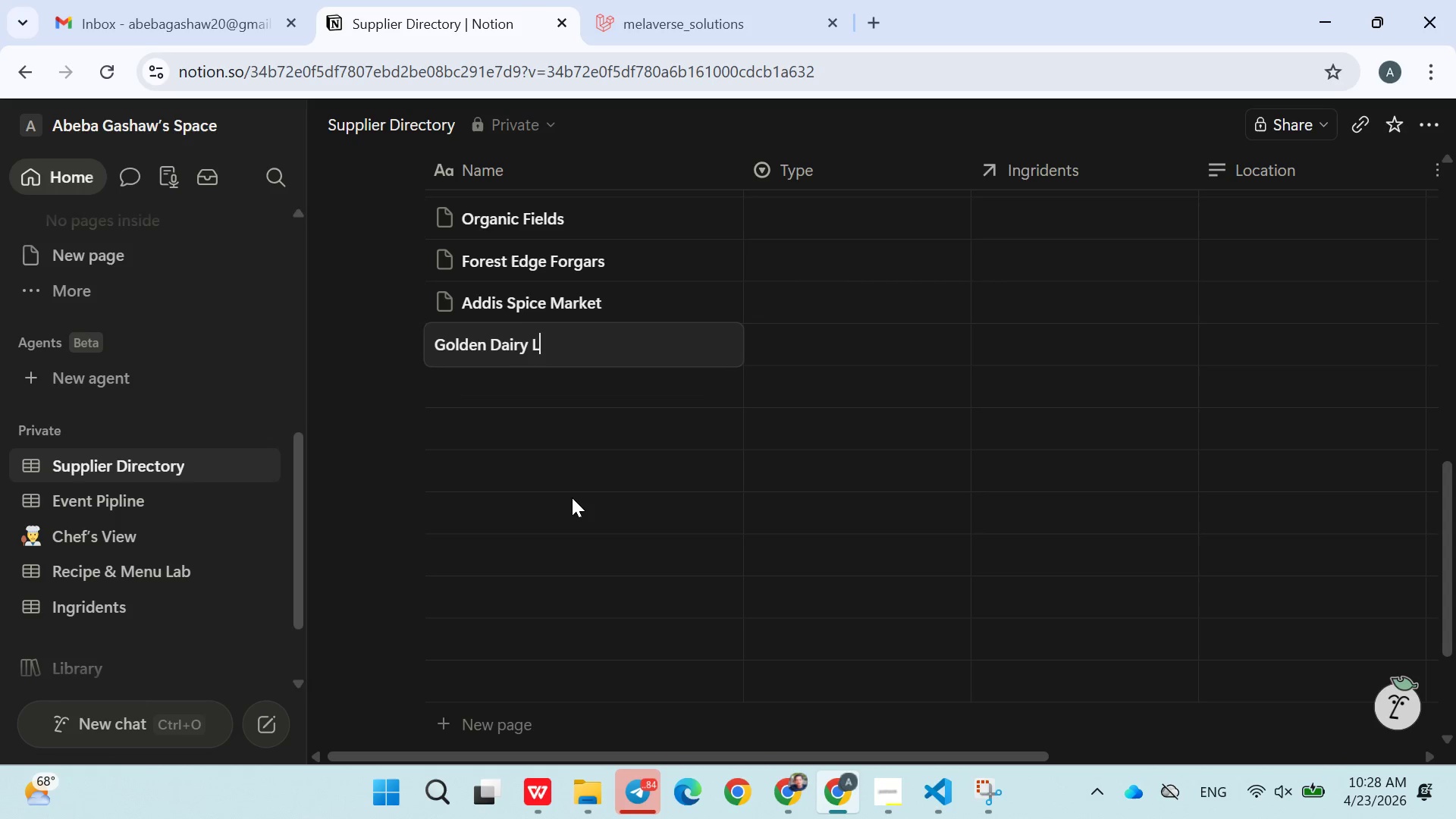 
key(Enter)
 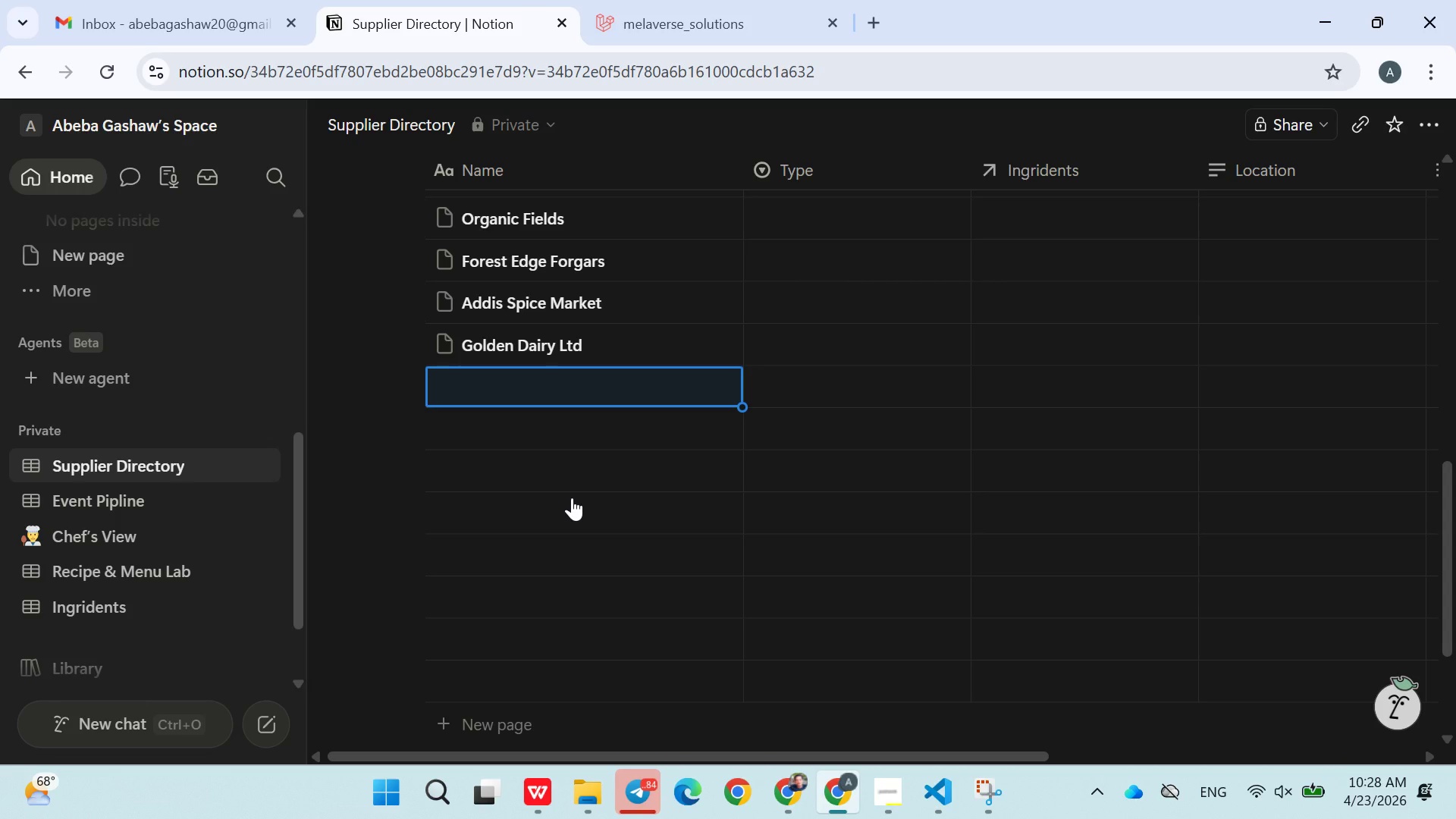 
type(Hert)
 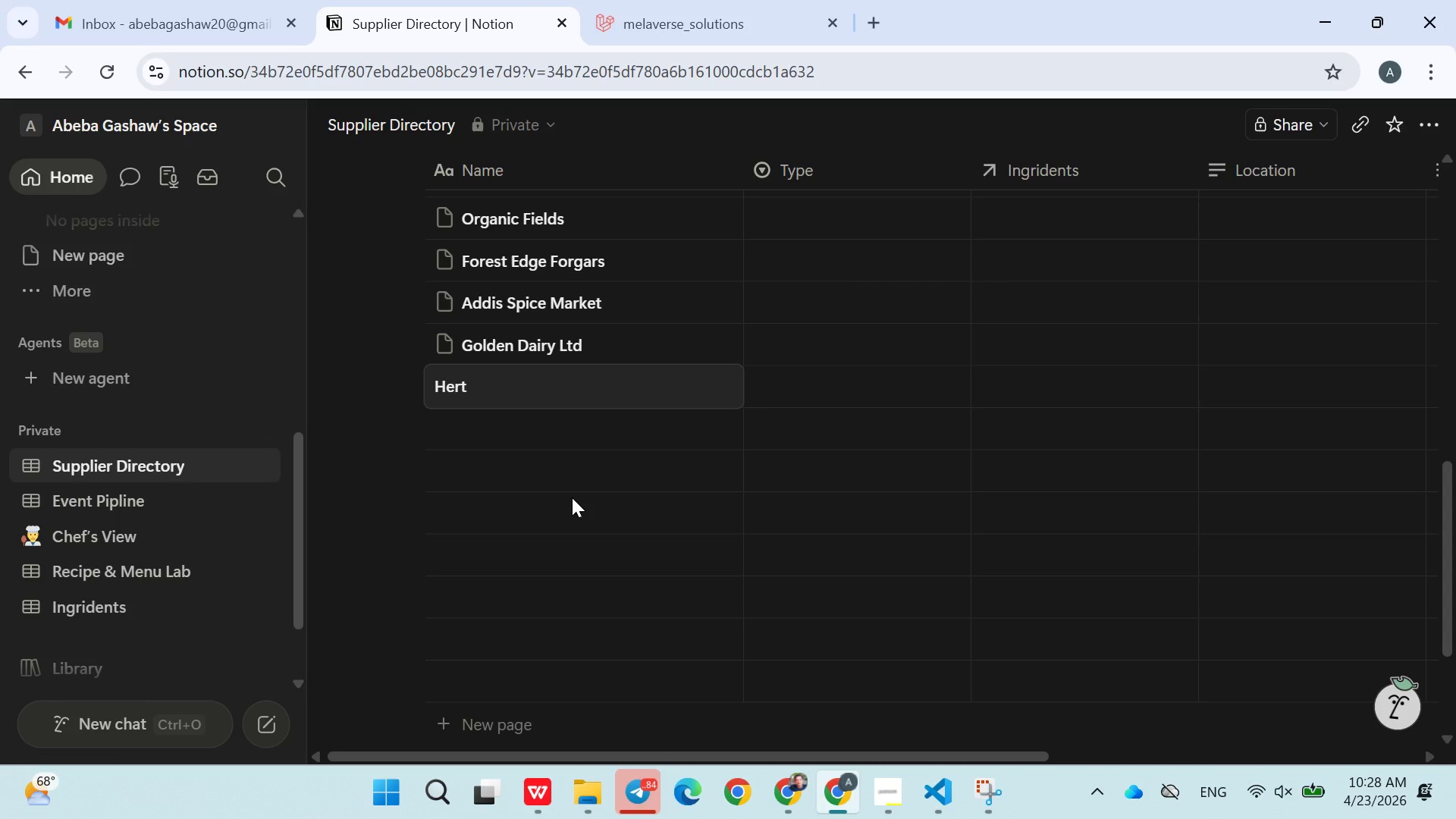 
wait(5.47)
 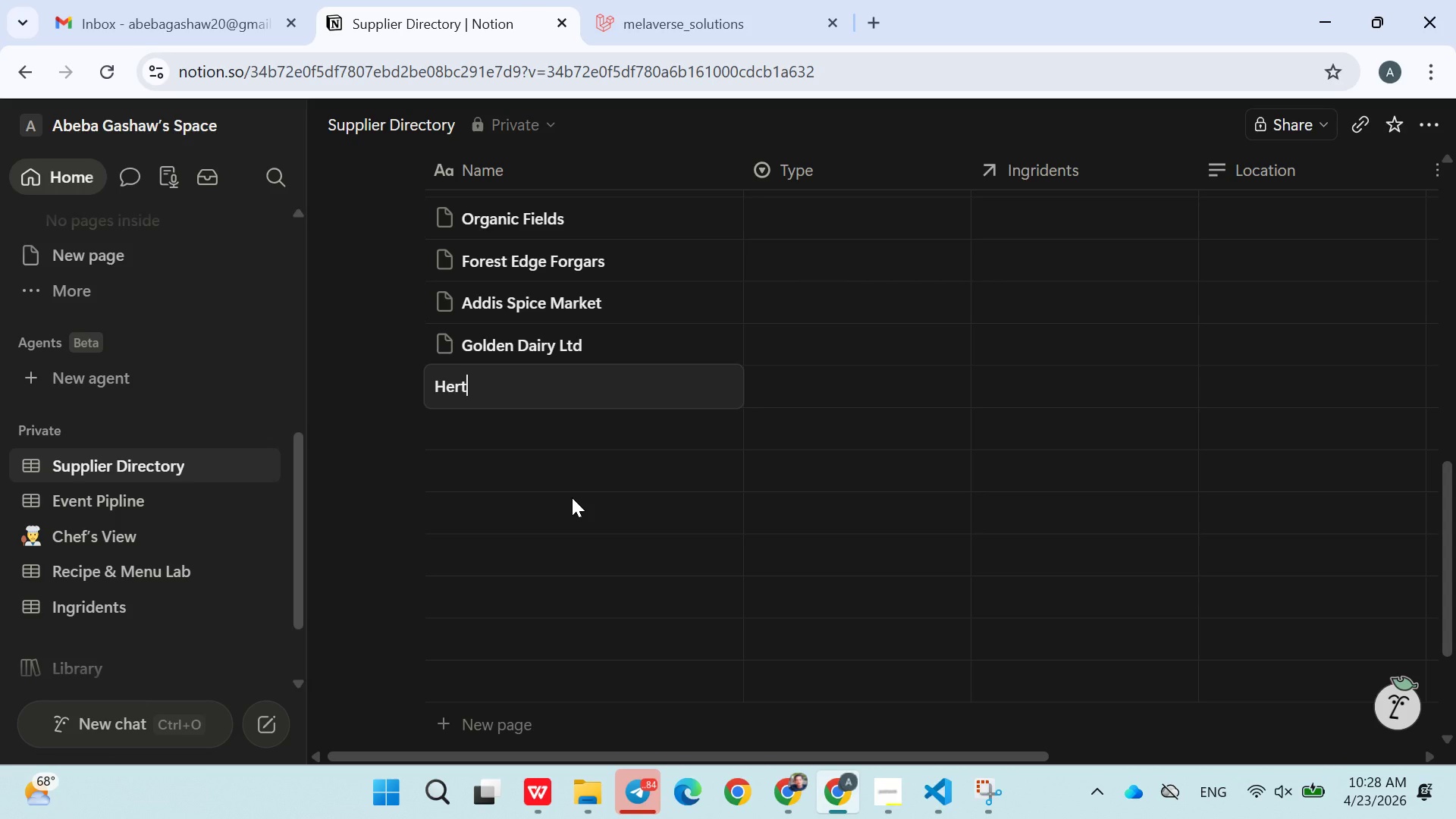 
key(Backspace)
key(Backspace)
type(ritage Mills)
 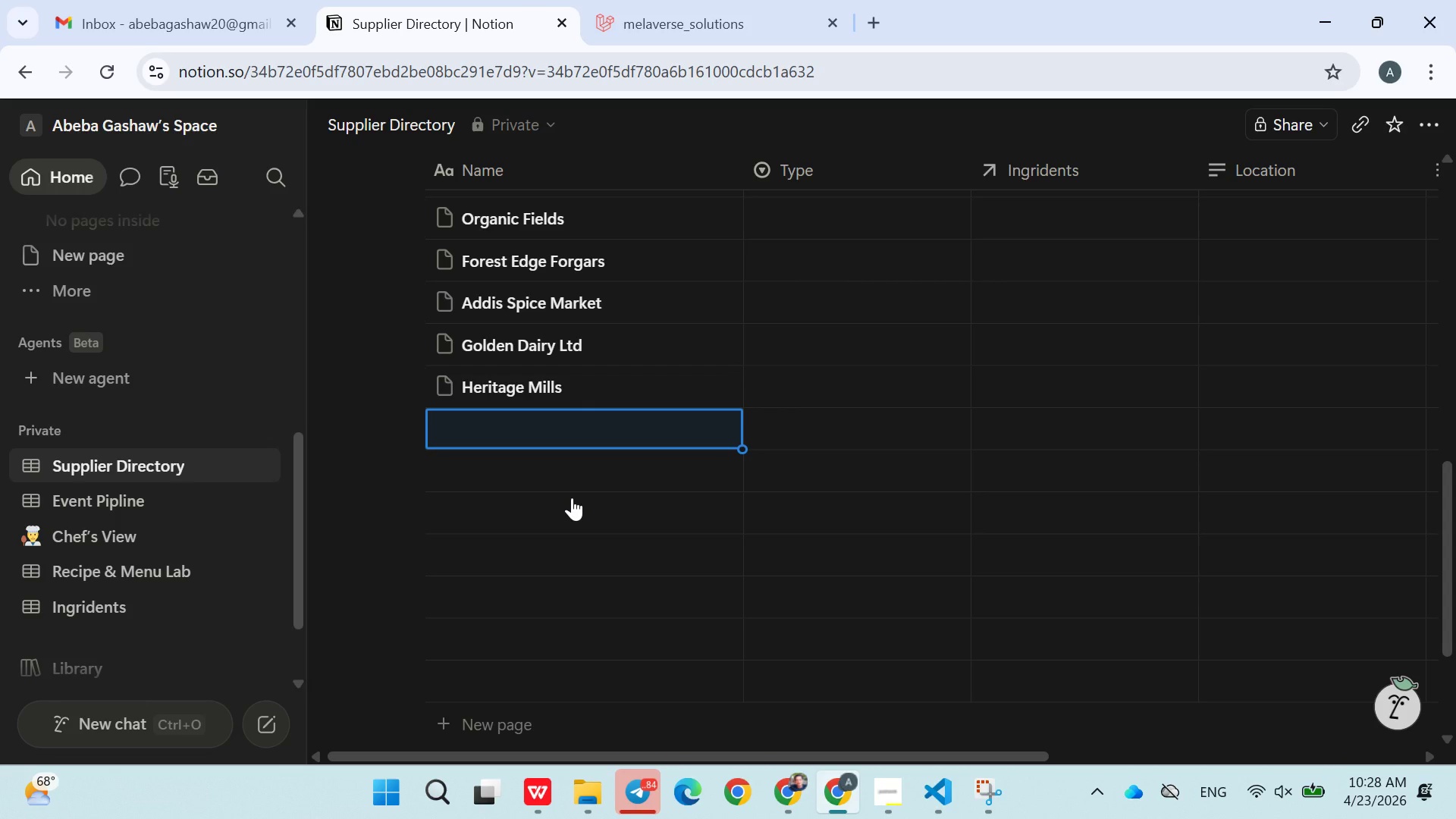 
 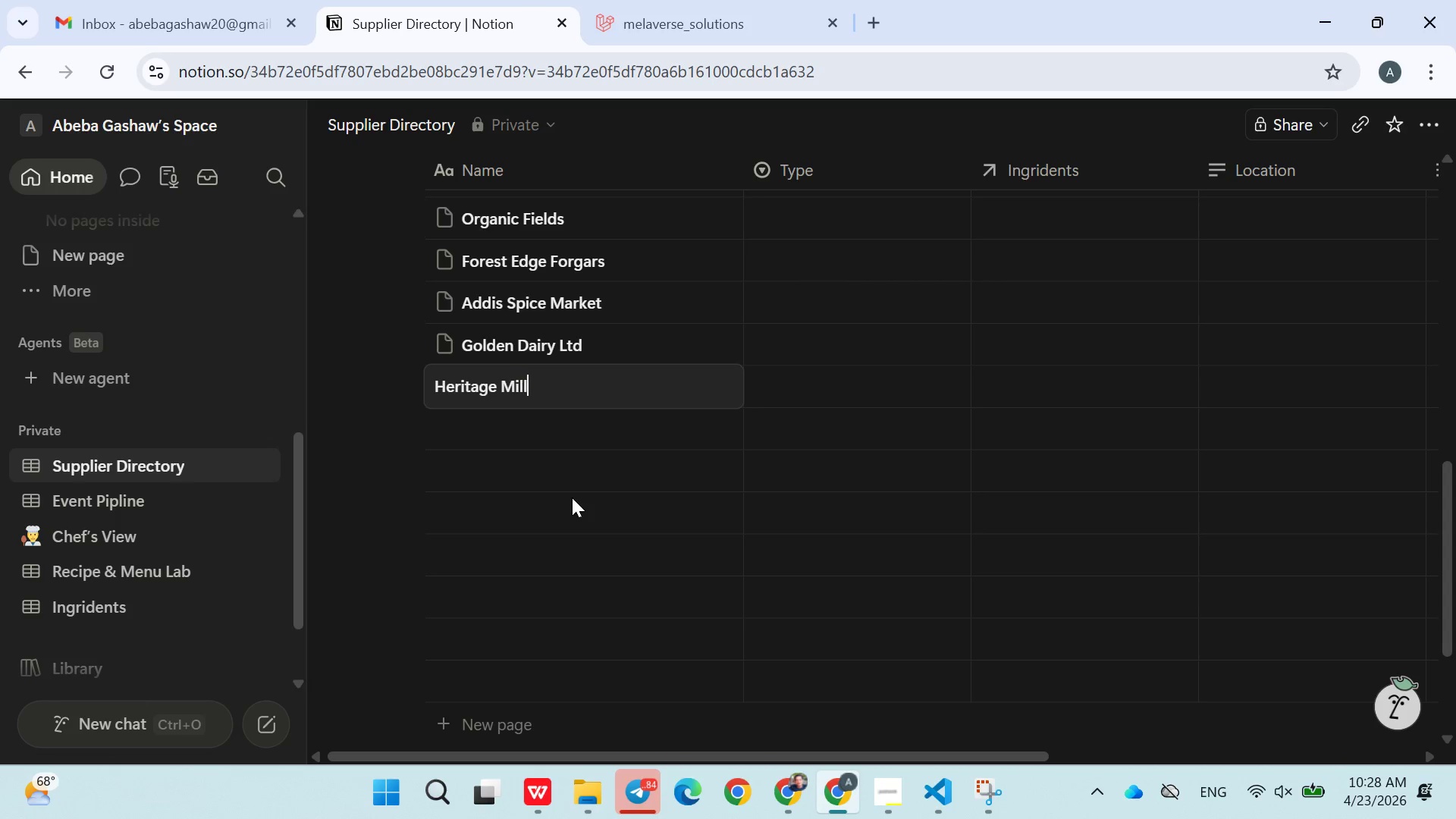 
key(Enter)
 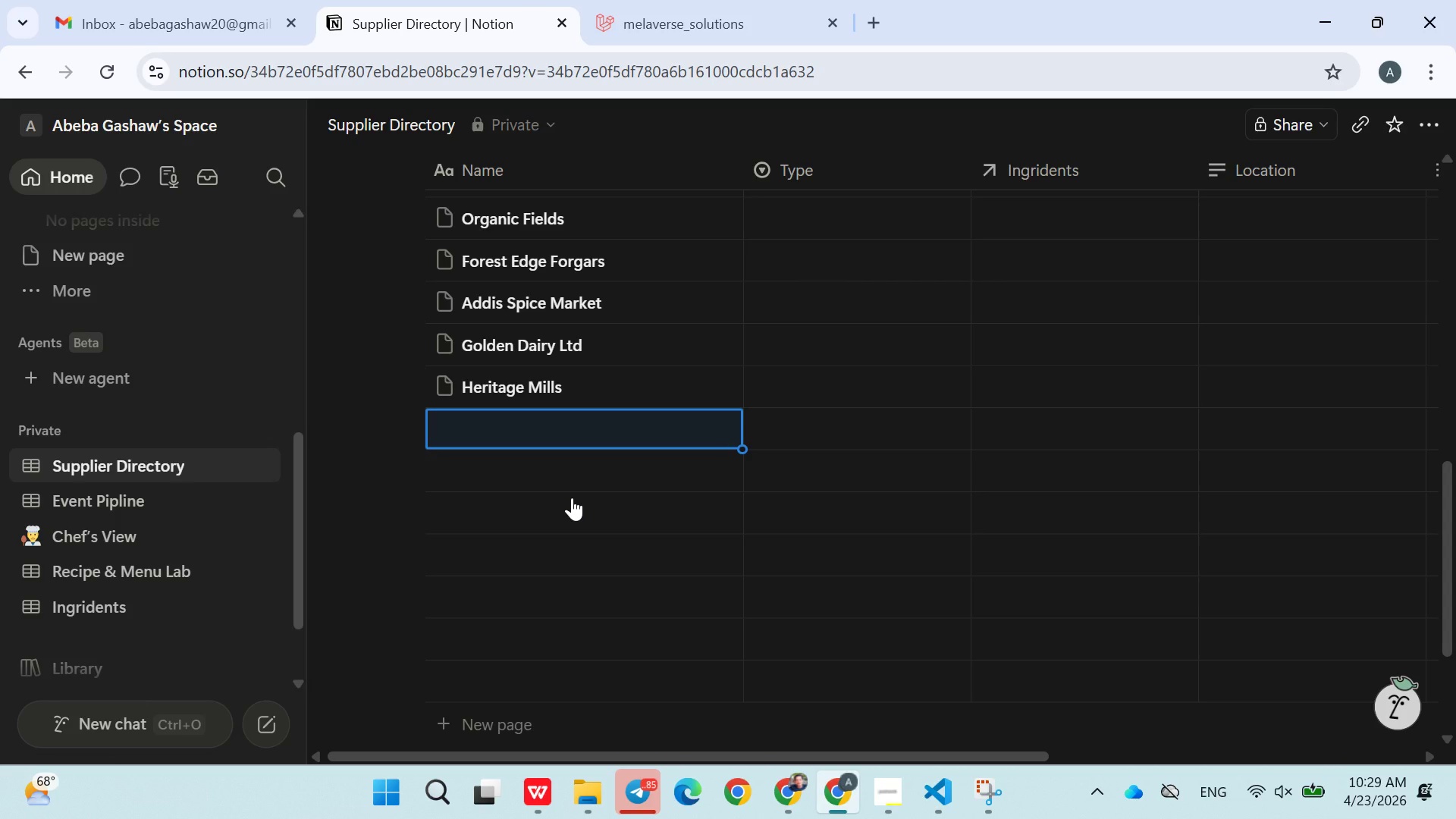 
wait(40.19)
 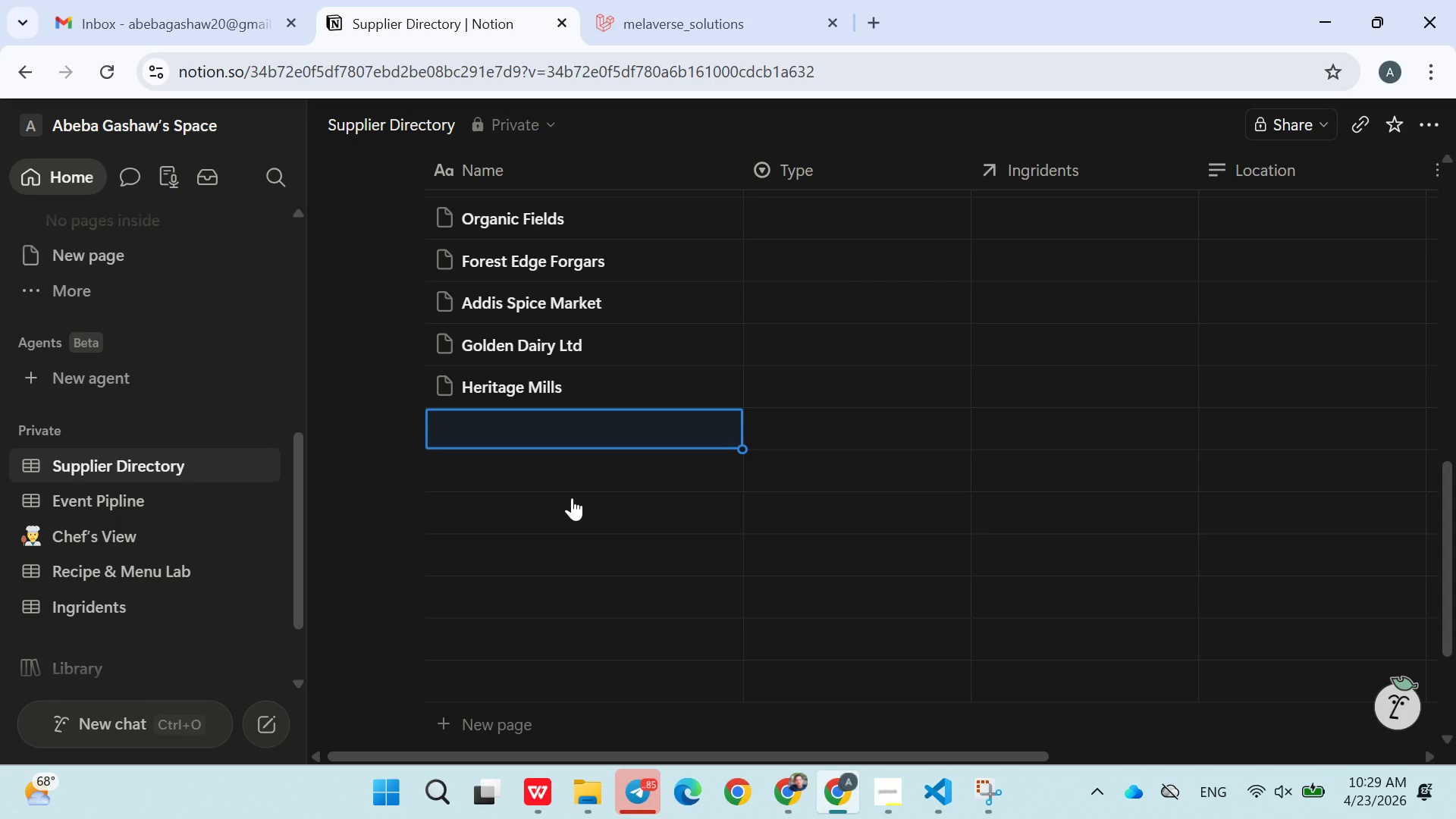 
type(Savanna Herbs)
 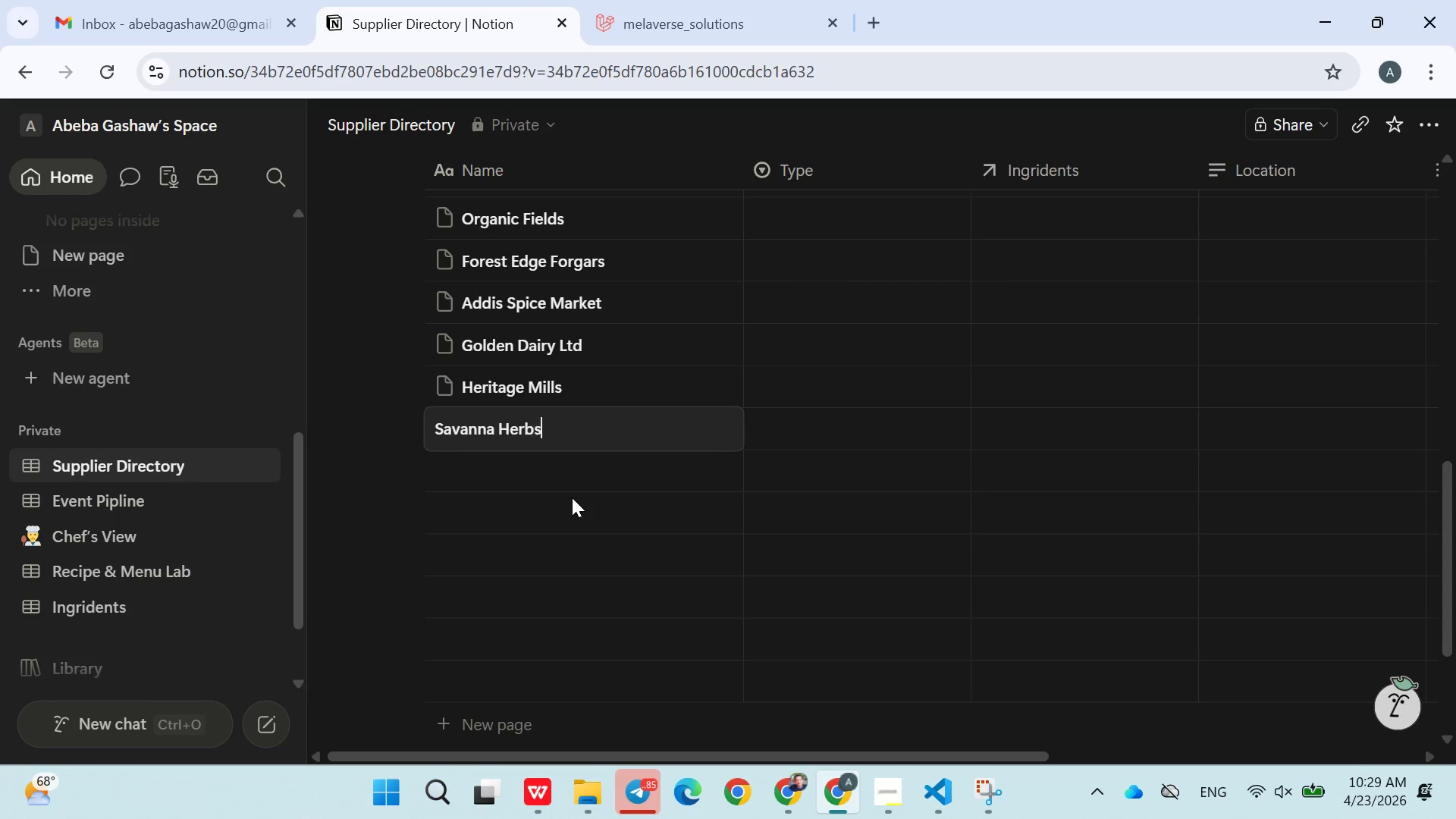 
key(Enter)
 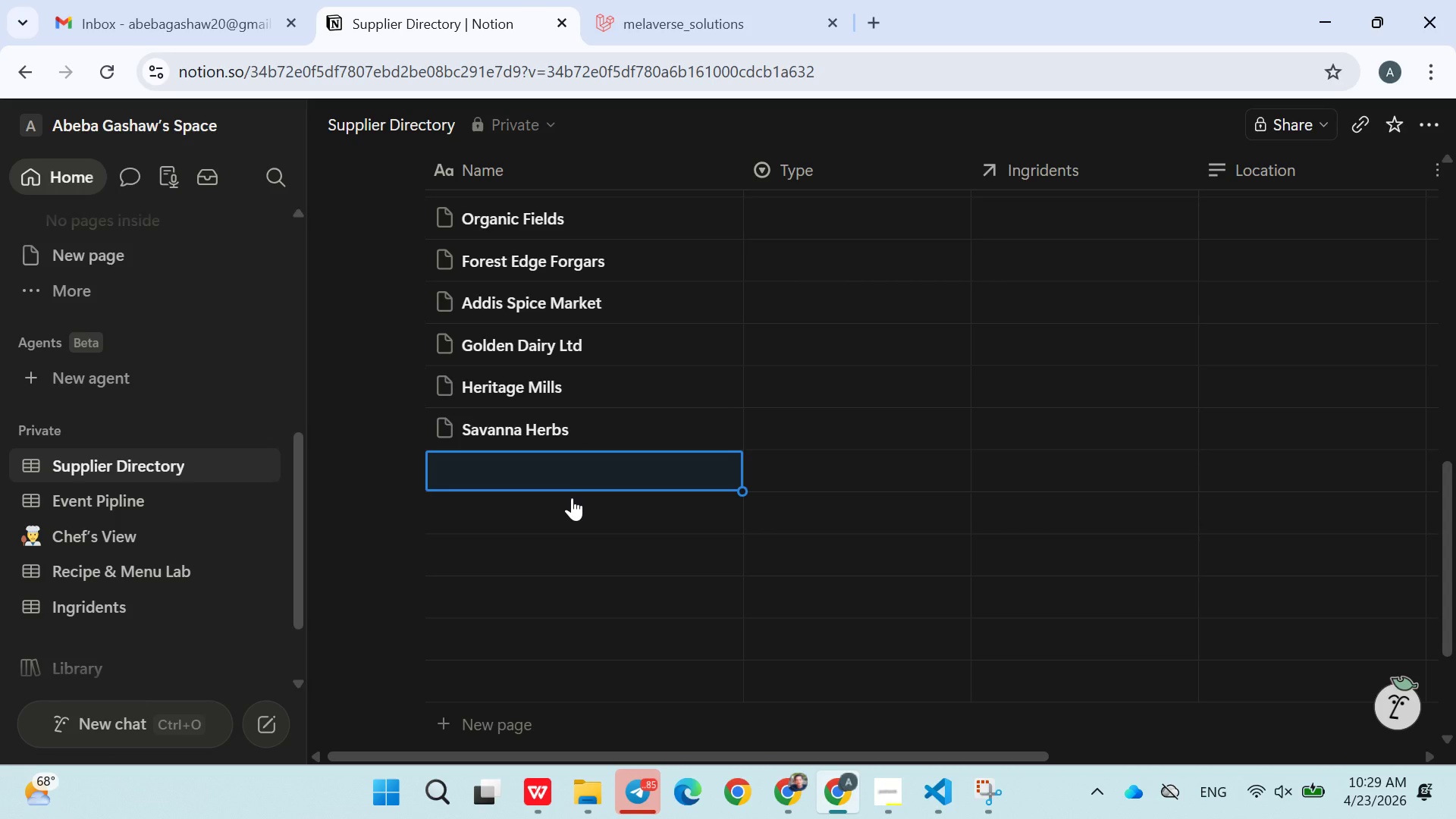 
type(Prime Apiary)
 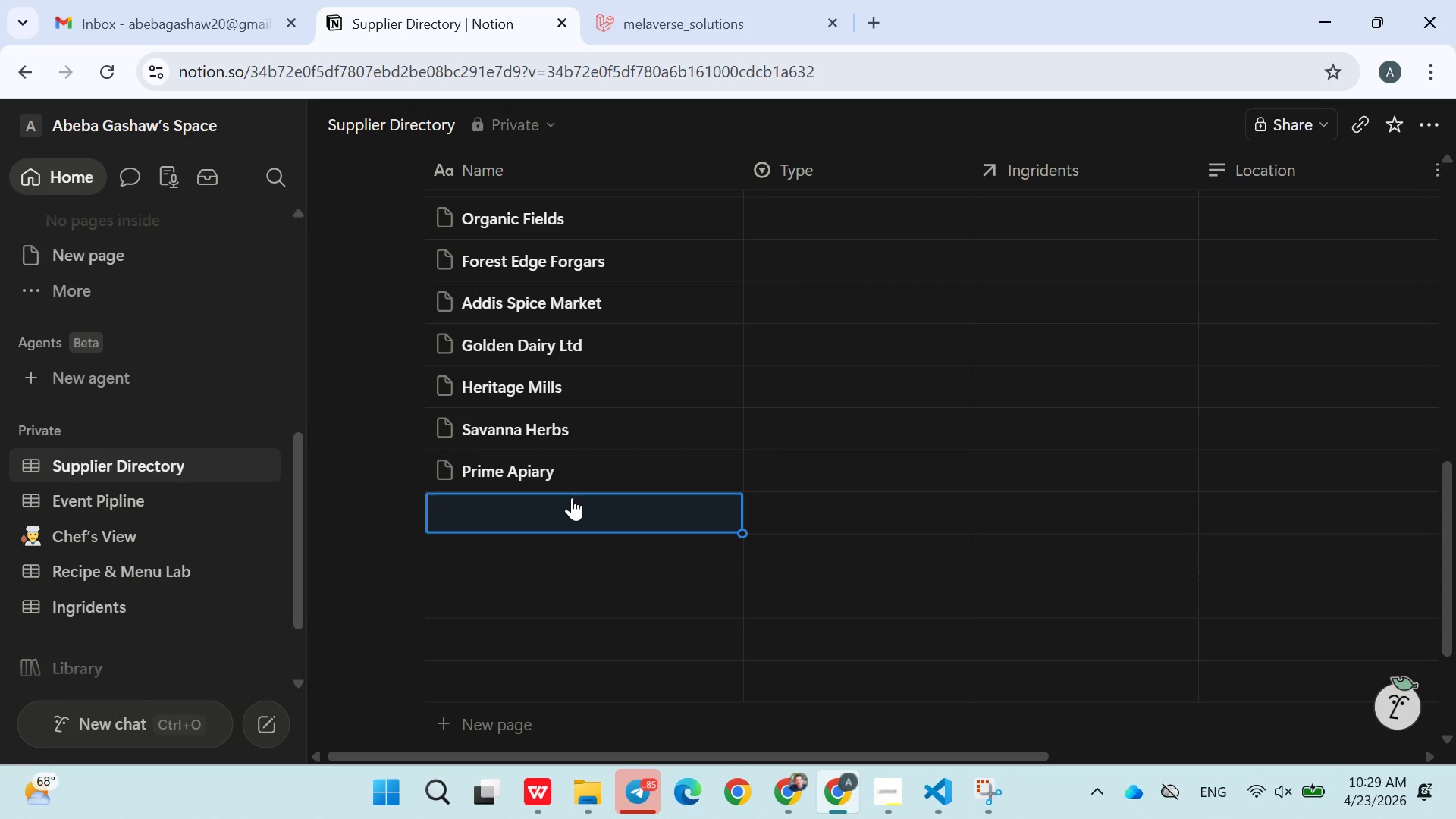 
 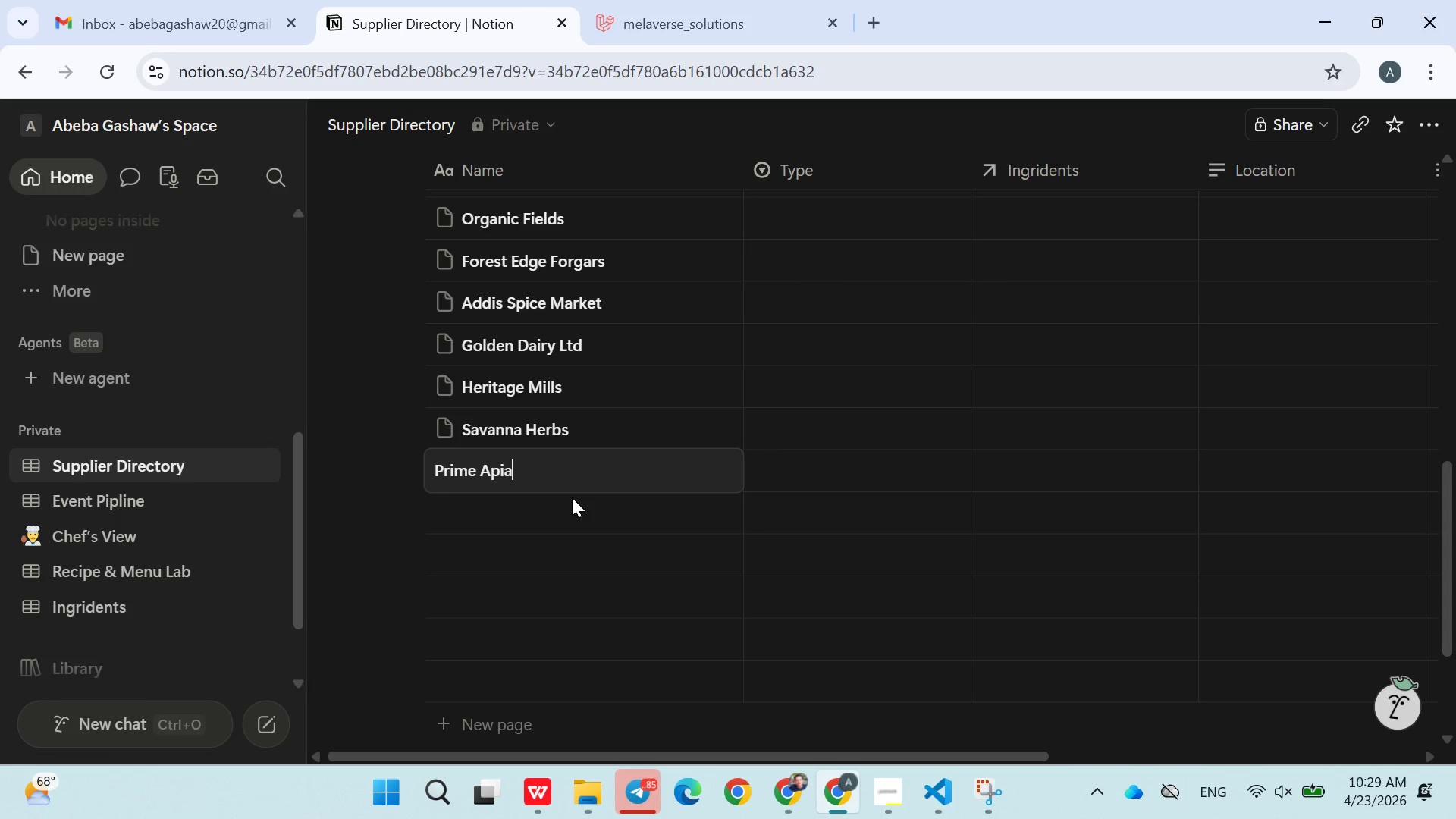 
key(Enter)
 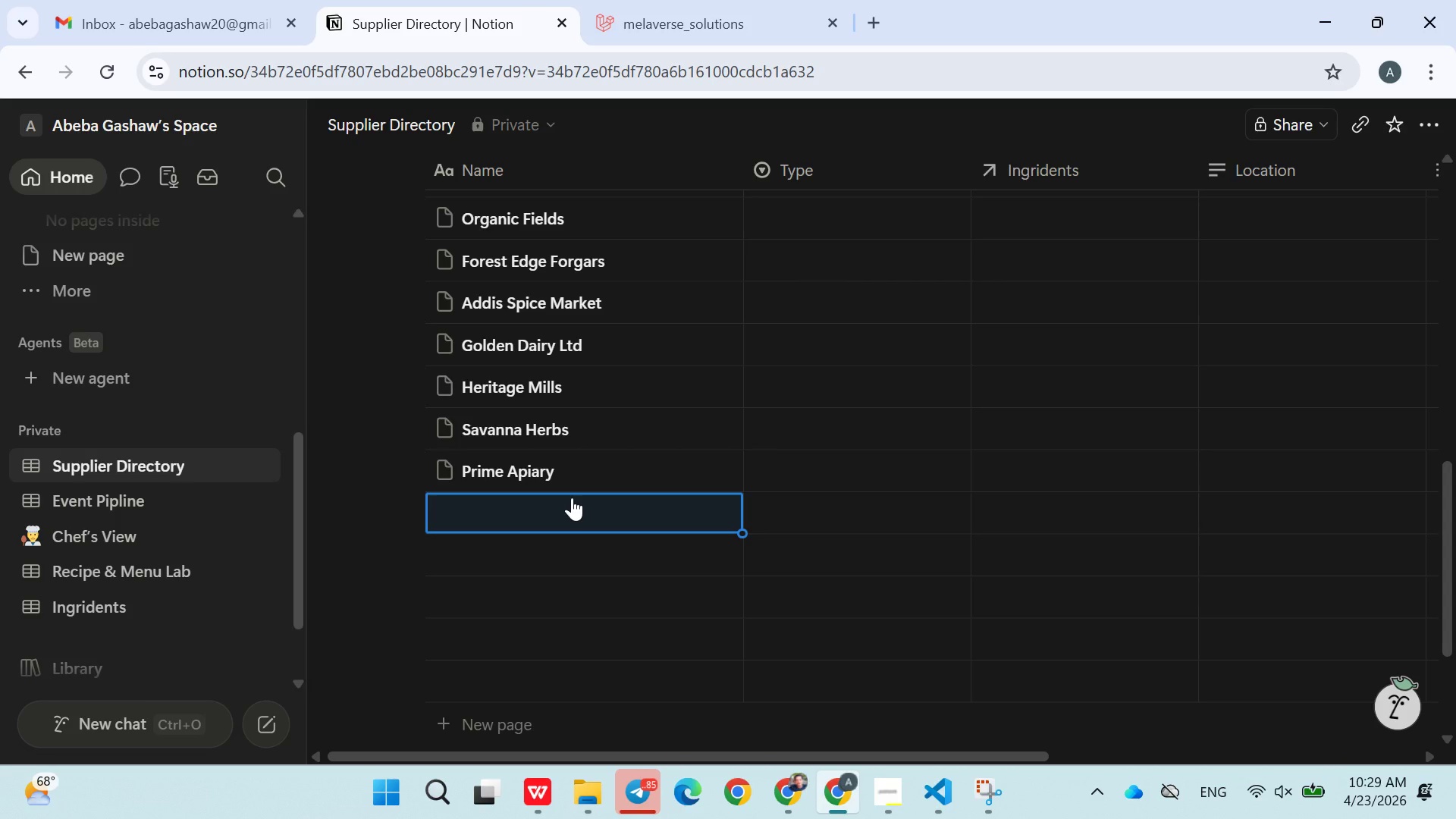 
type(Highland Roots)
 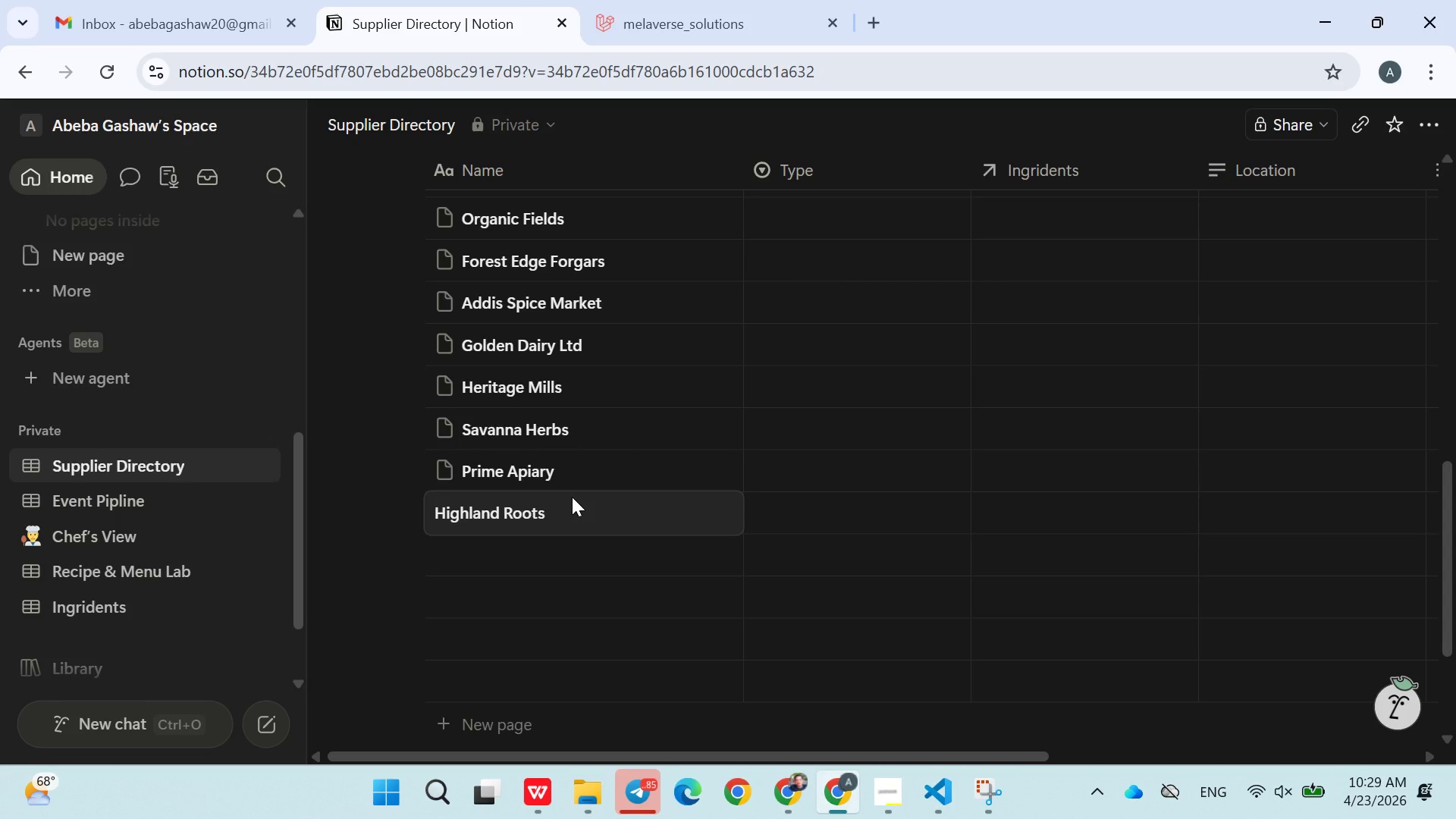 
key(Enter)
 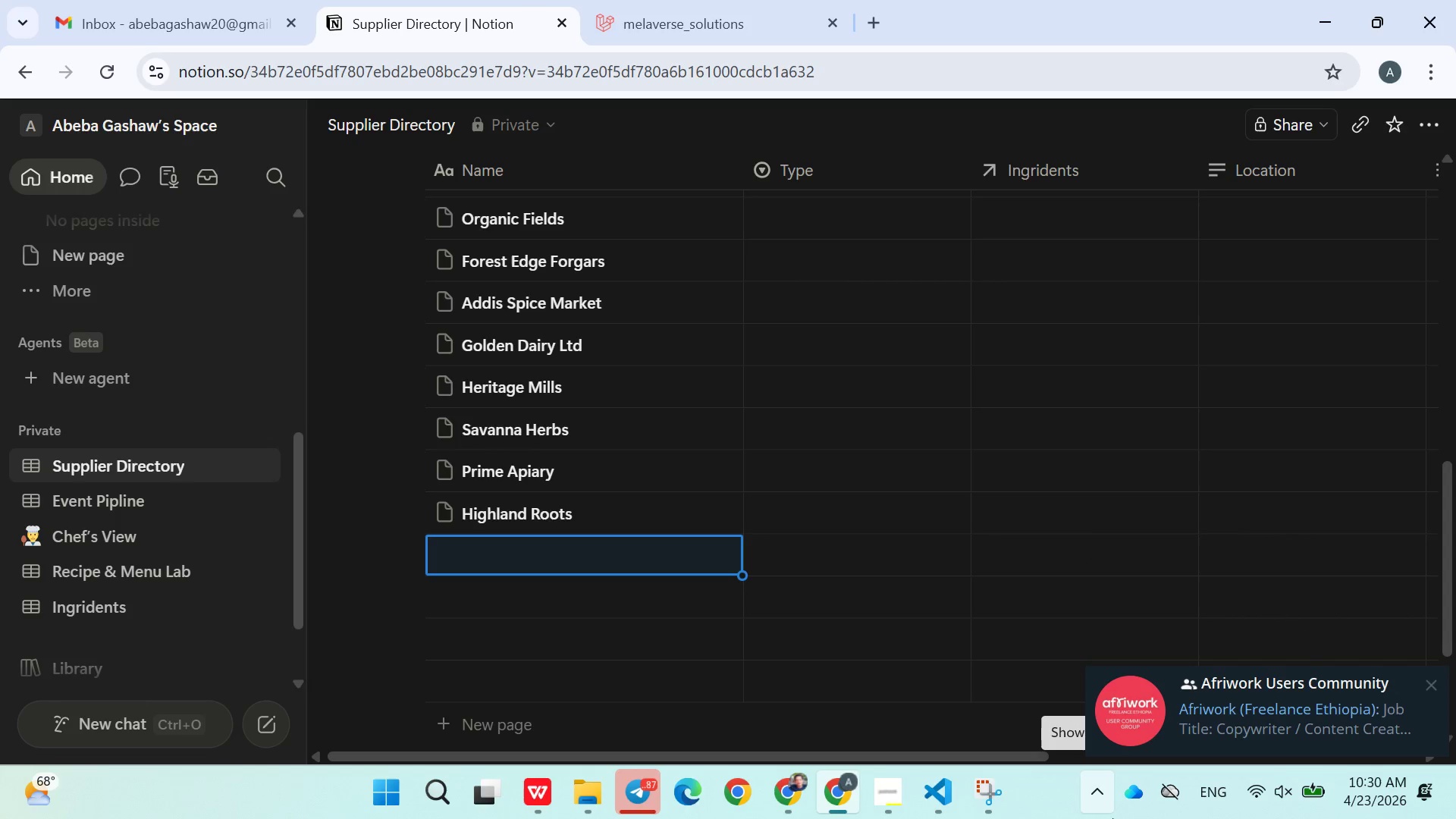 
wait(54.14)
 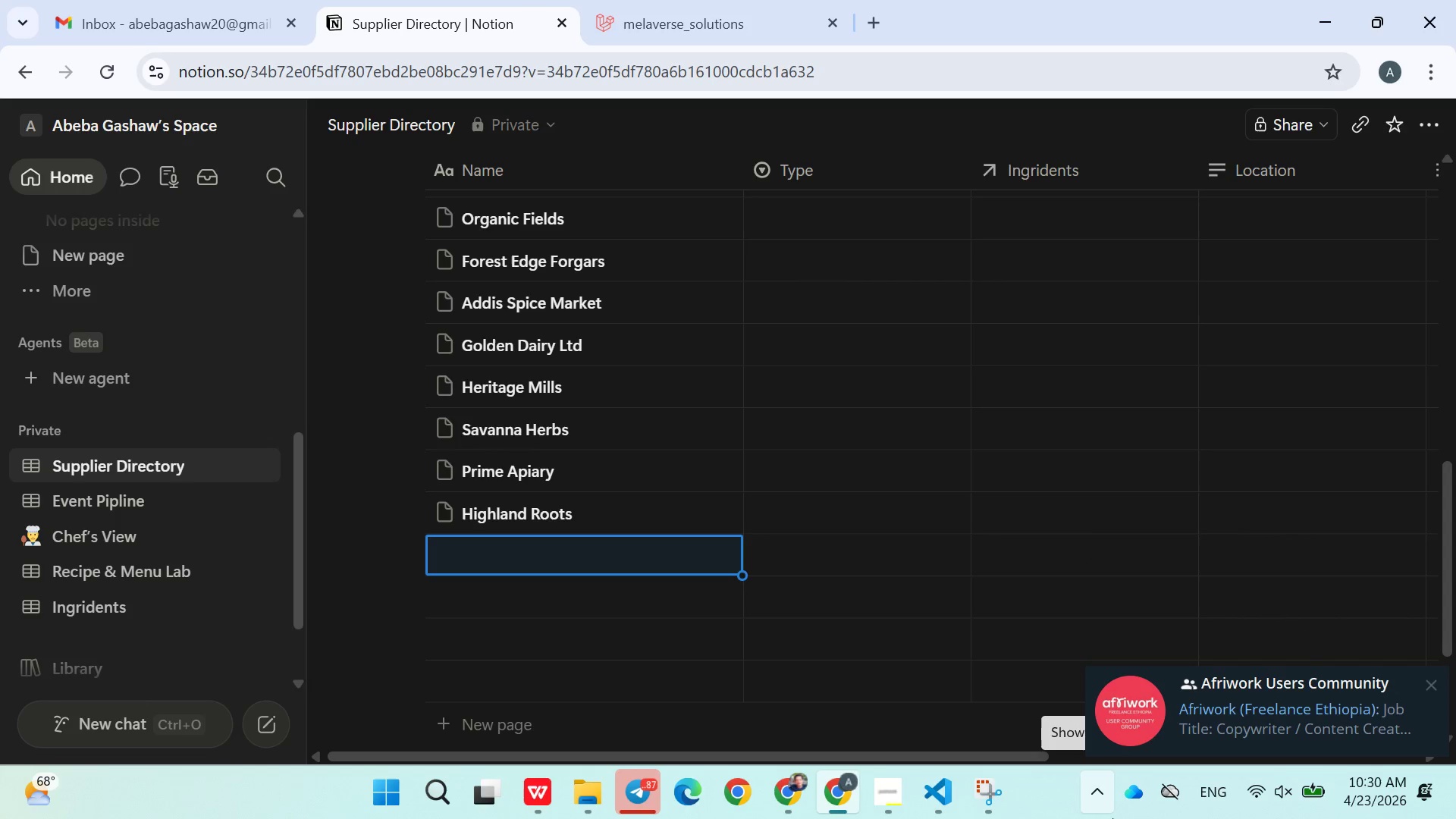 
type(Fresh Basket Co)
 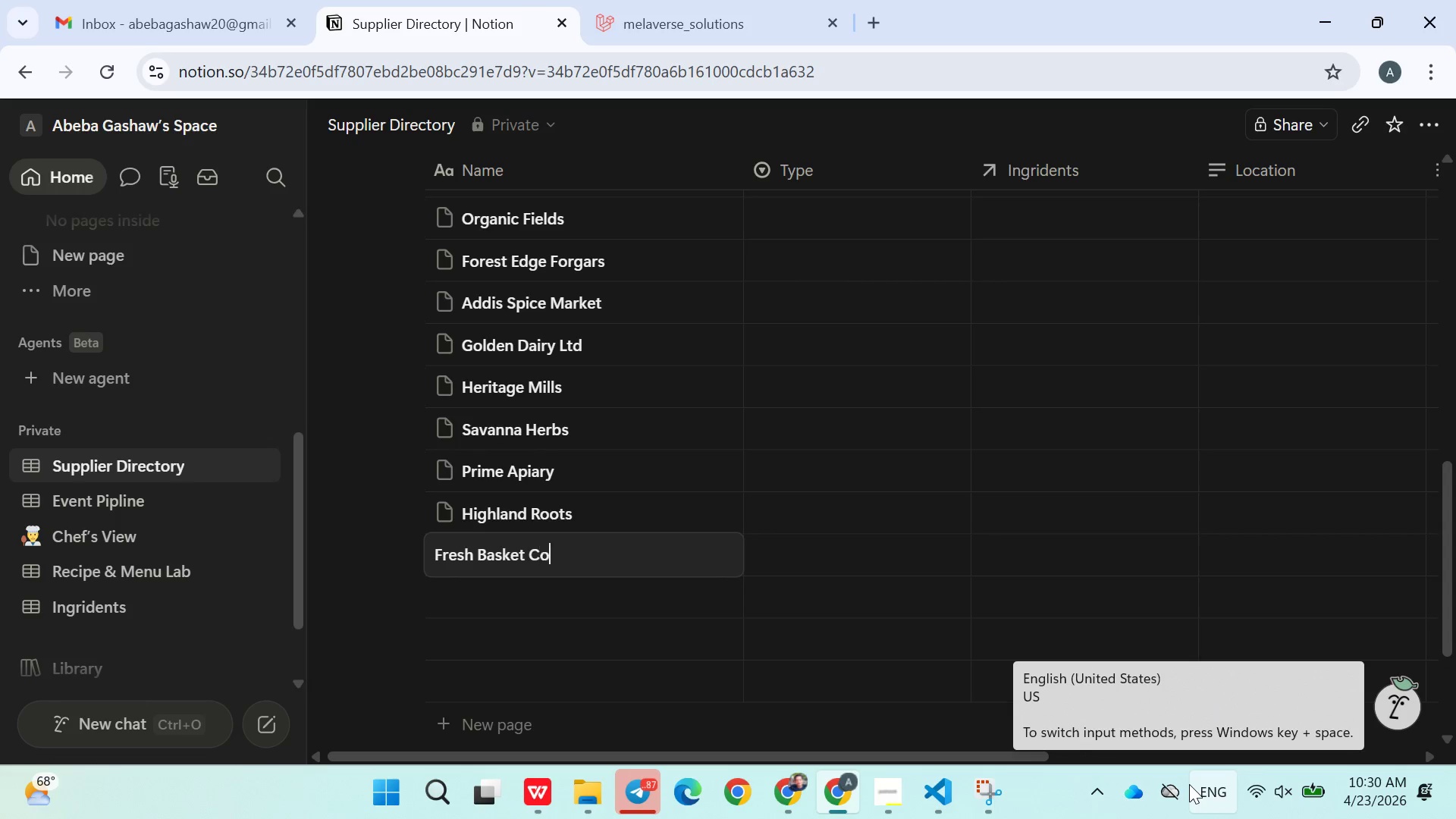 
key(Enter)
 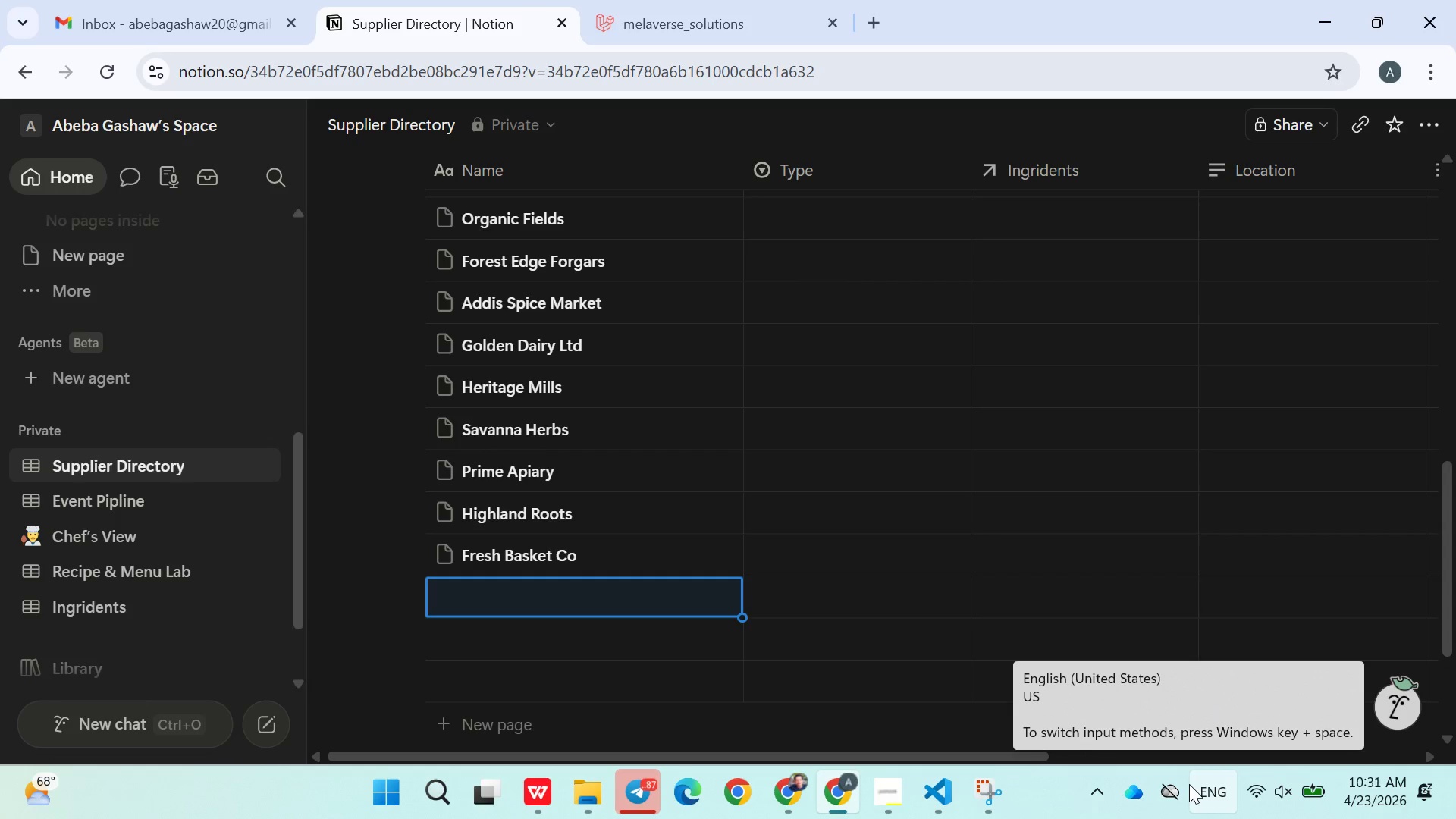 
type(Pure Grain source)
 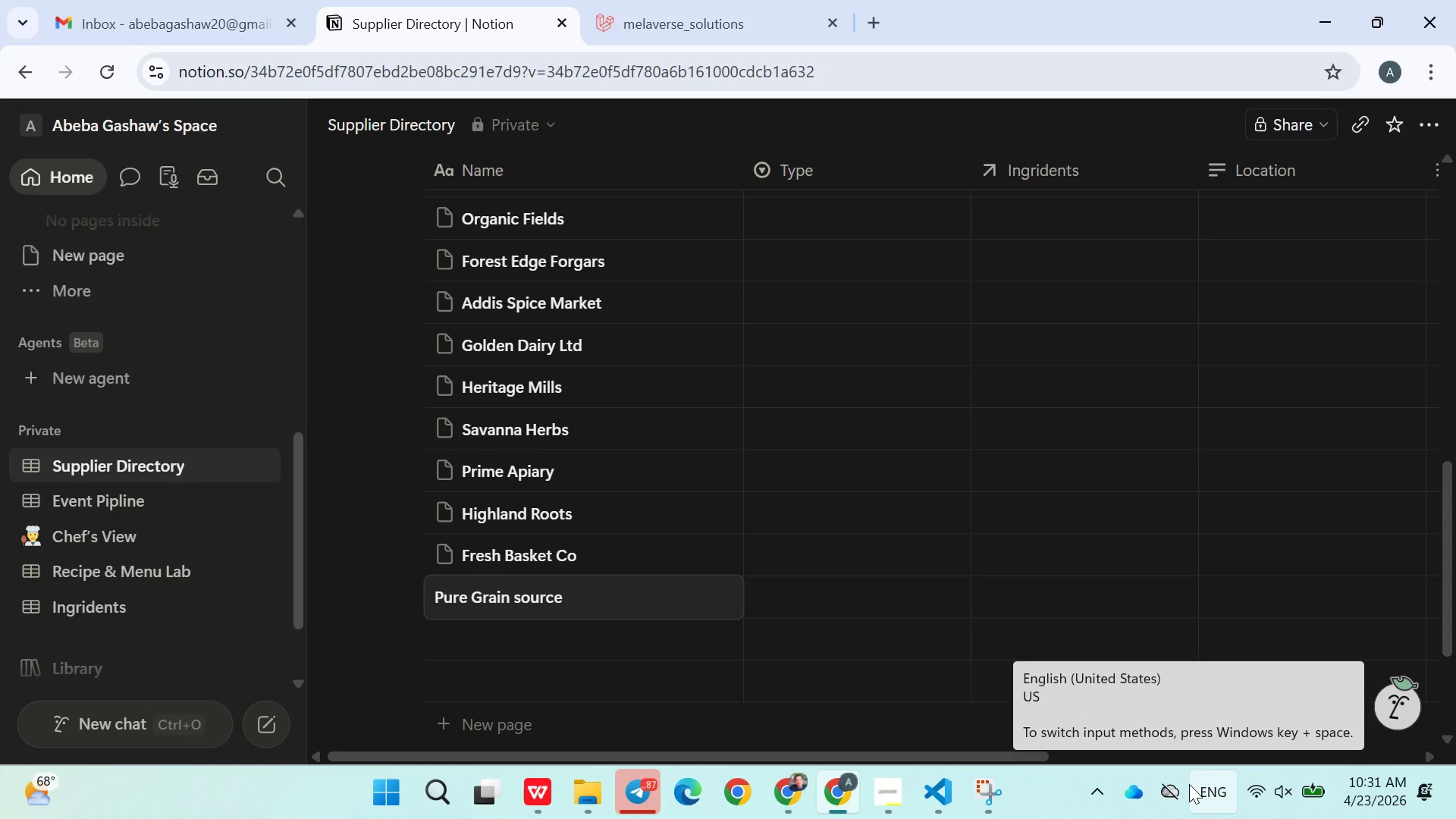 
key(ArrowLeft)
 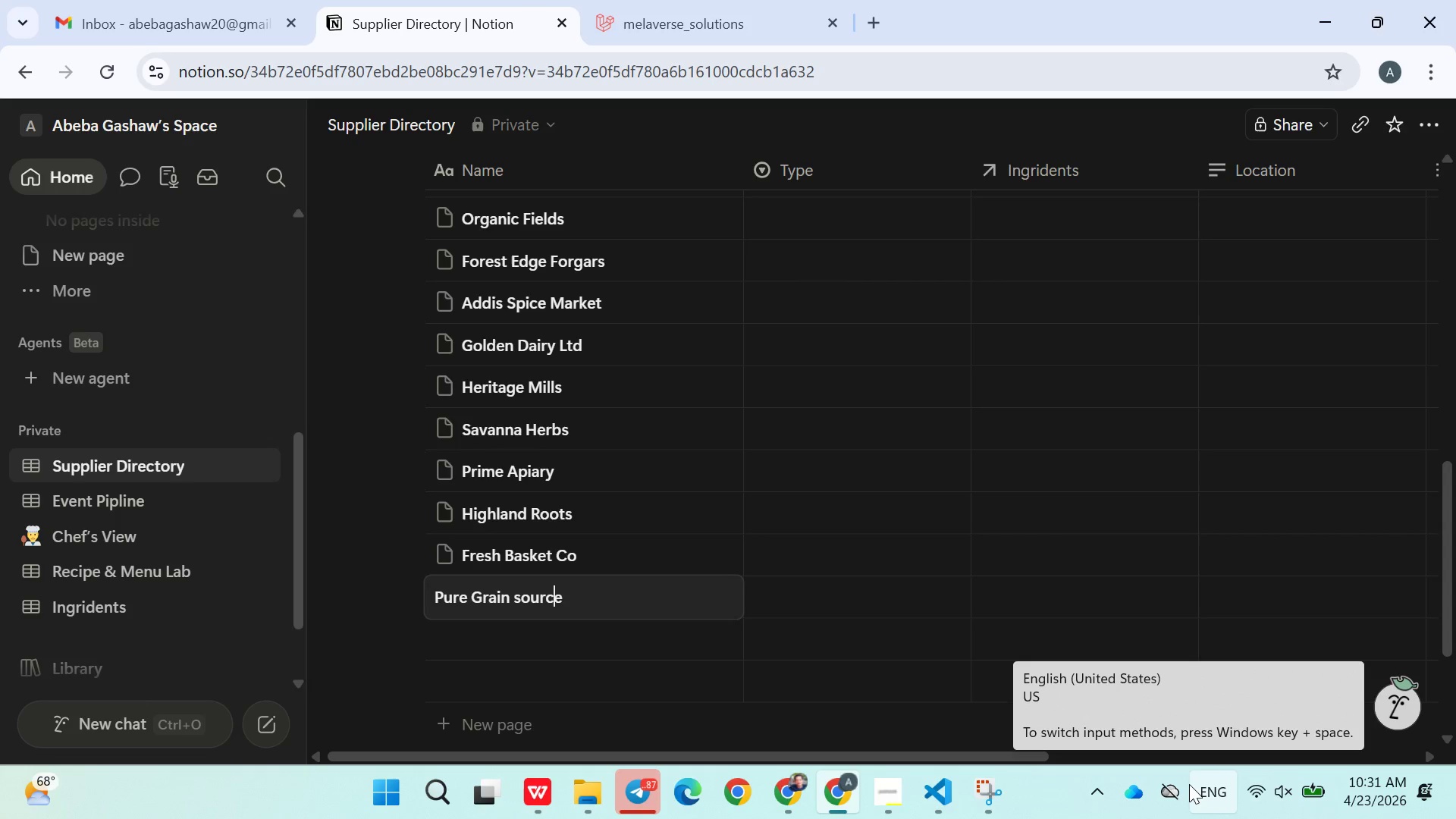 
key(ArrowLeft)
 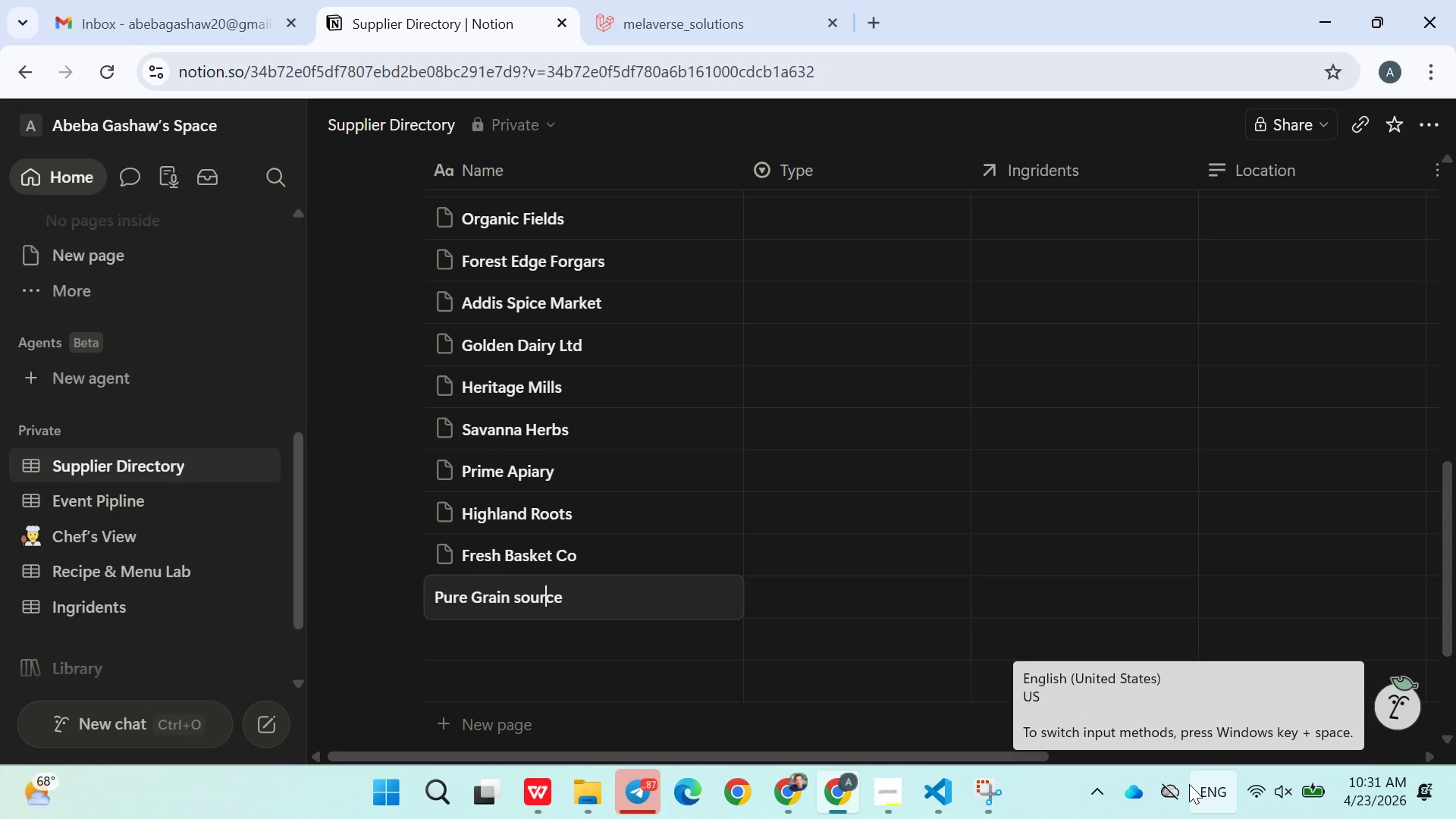 
key(ArrowLeft)
 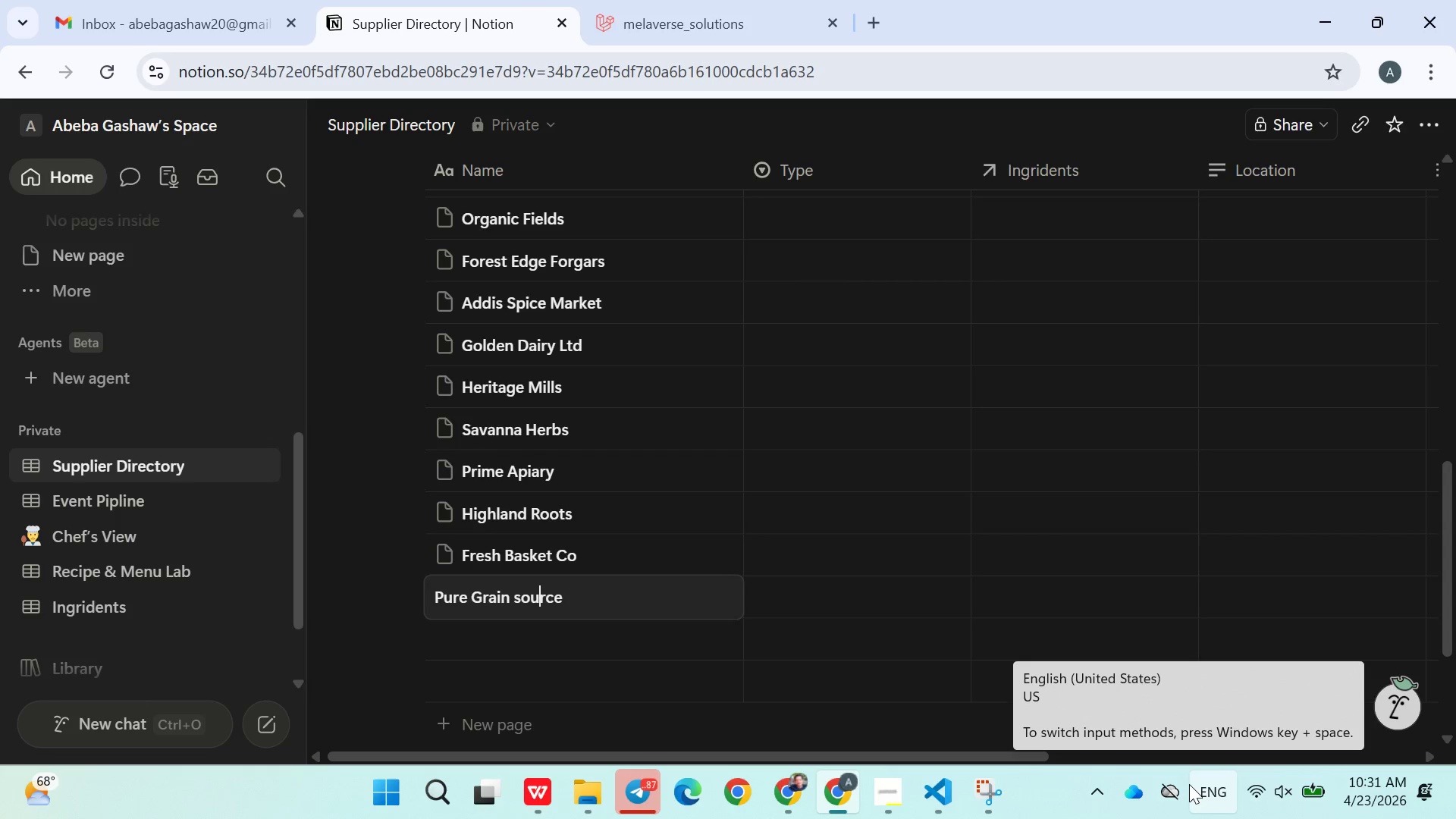 
key(ArrowLeft)
 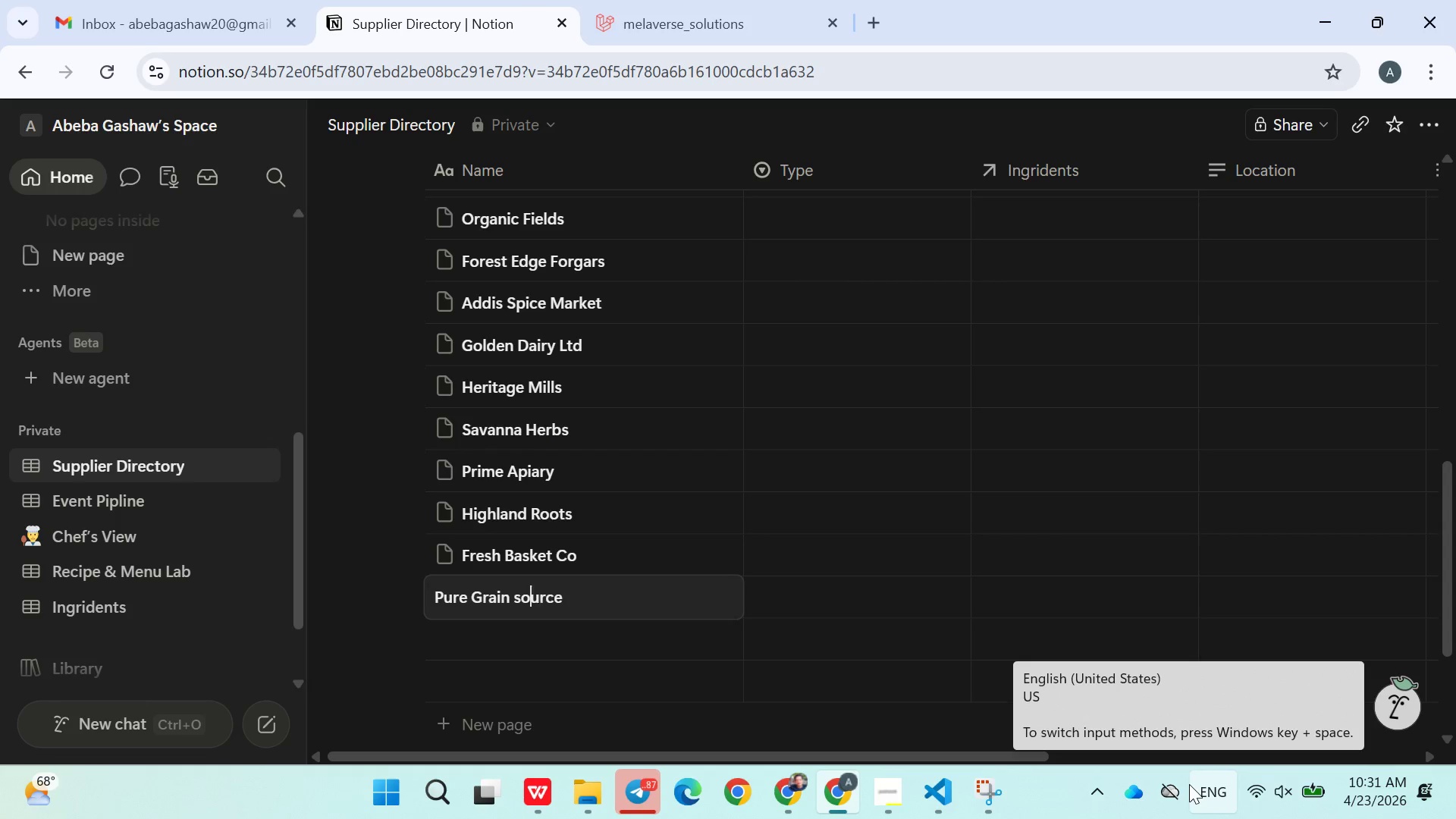 
key(ArrowLeft)
 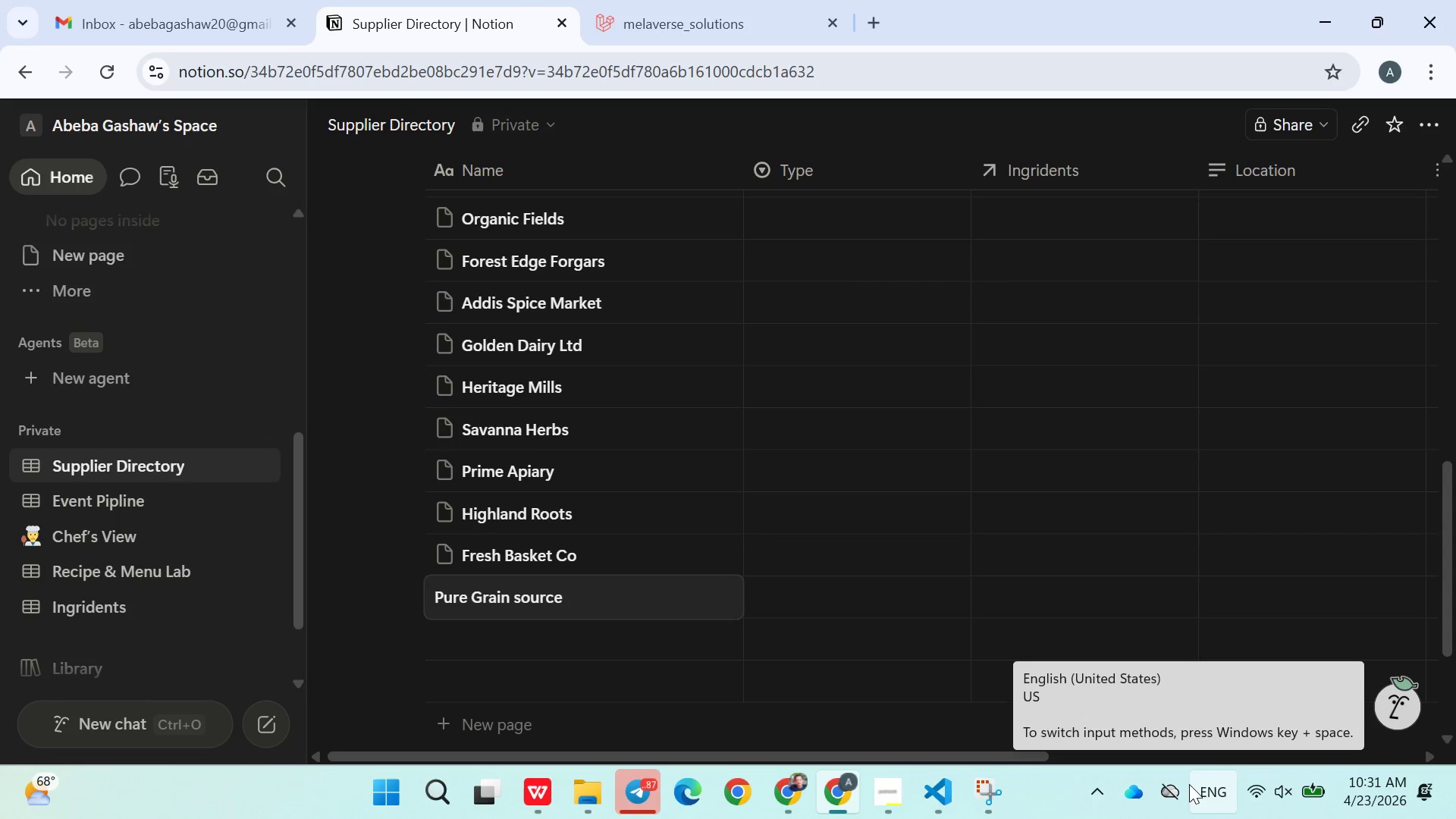 
key(Backspace)
 